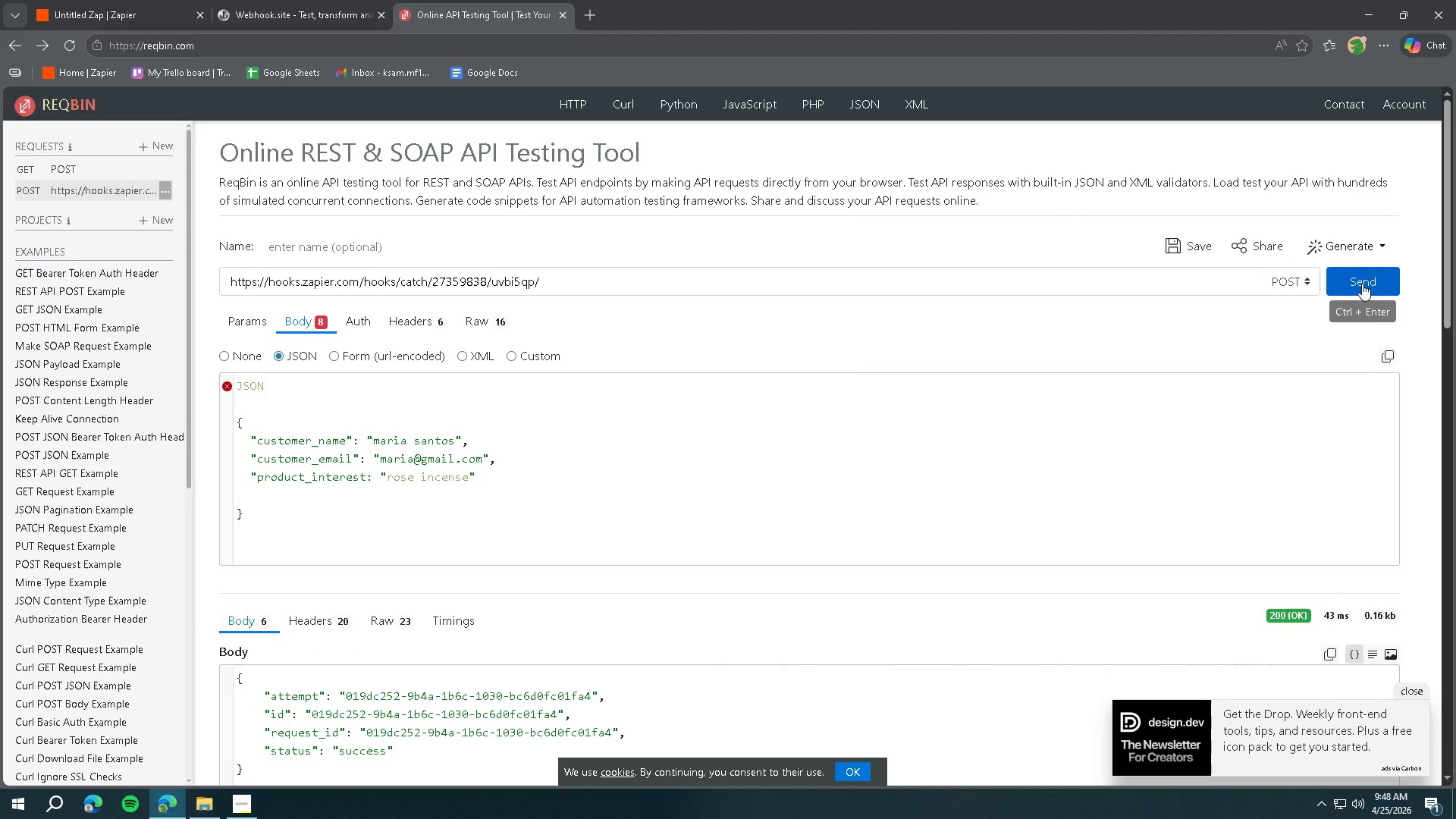 
scroll: coordinate [830, 482], scroll_direction: down, amount: 2.0
 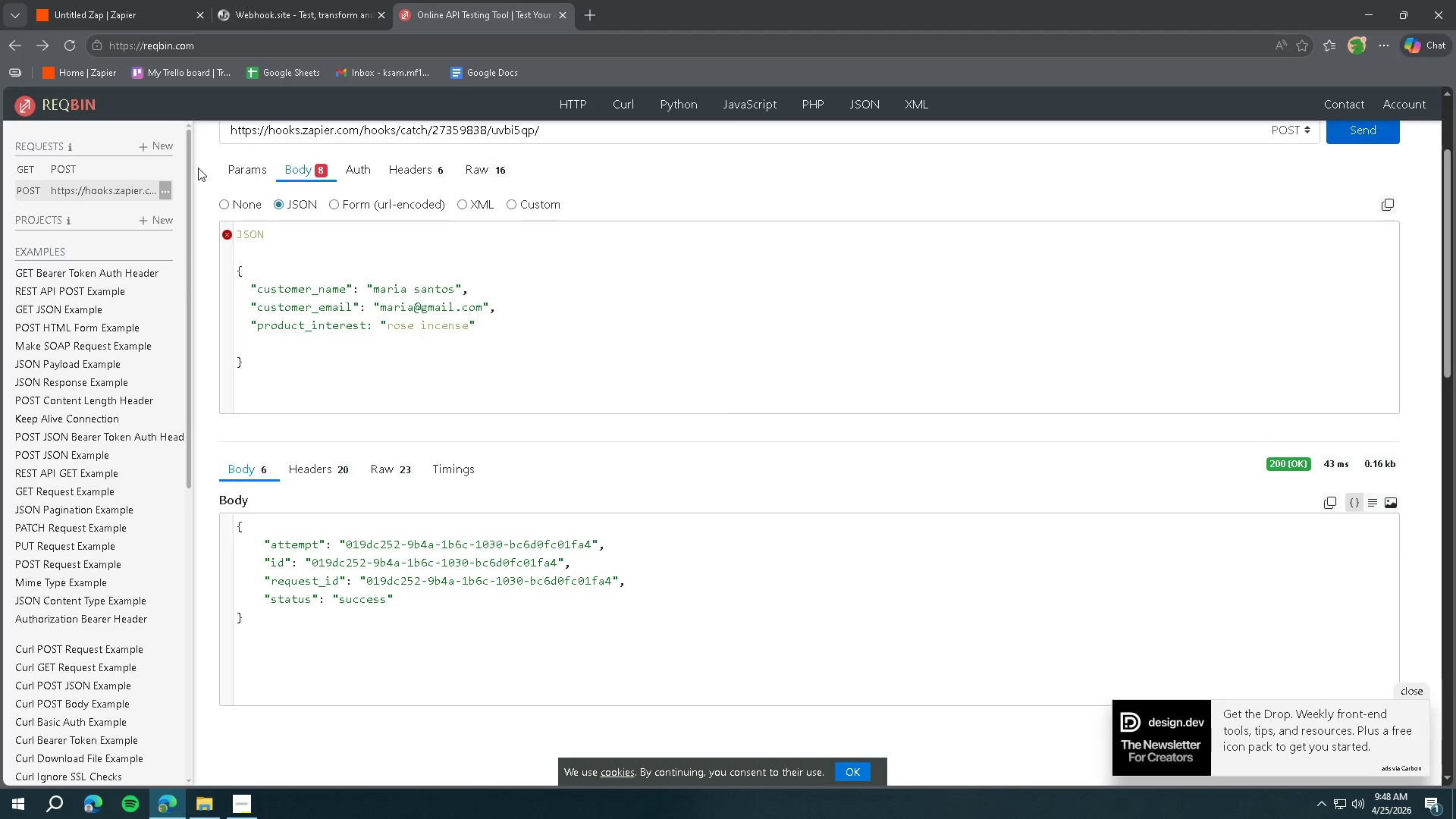 
left_click([115, 16])
 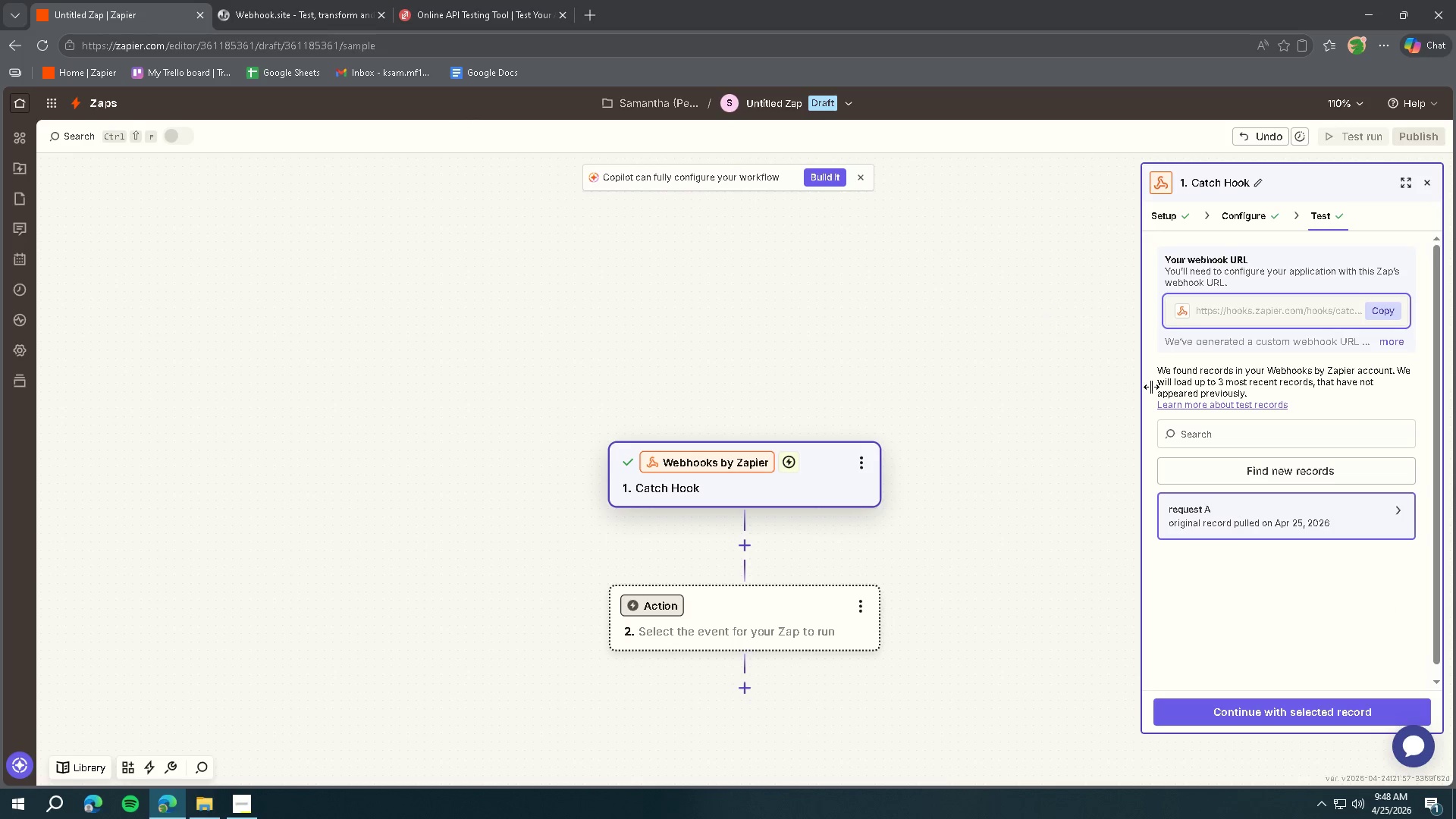 
left_click([1265, 470])
 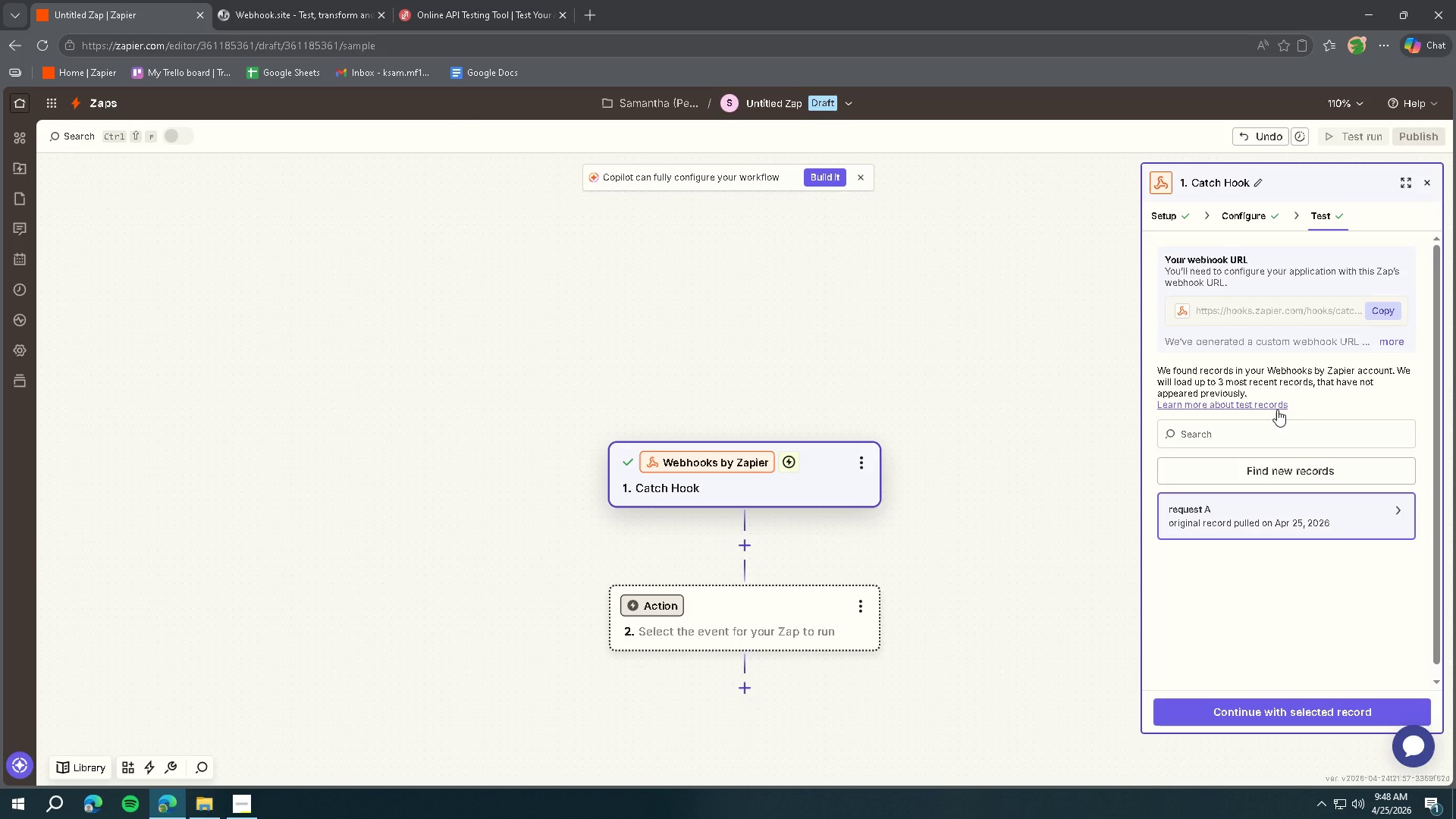 
wait(5.25)
 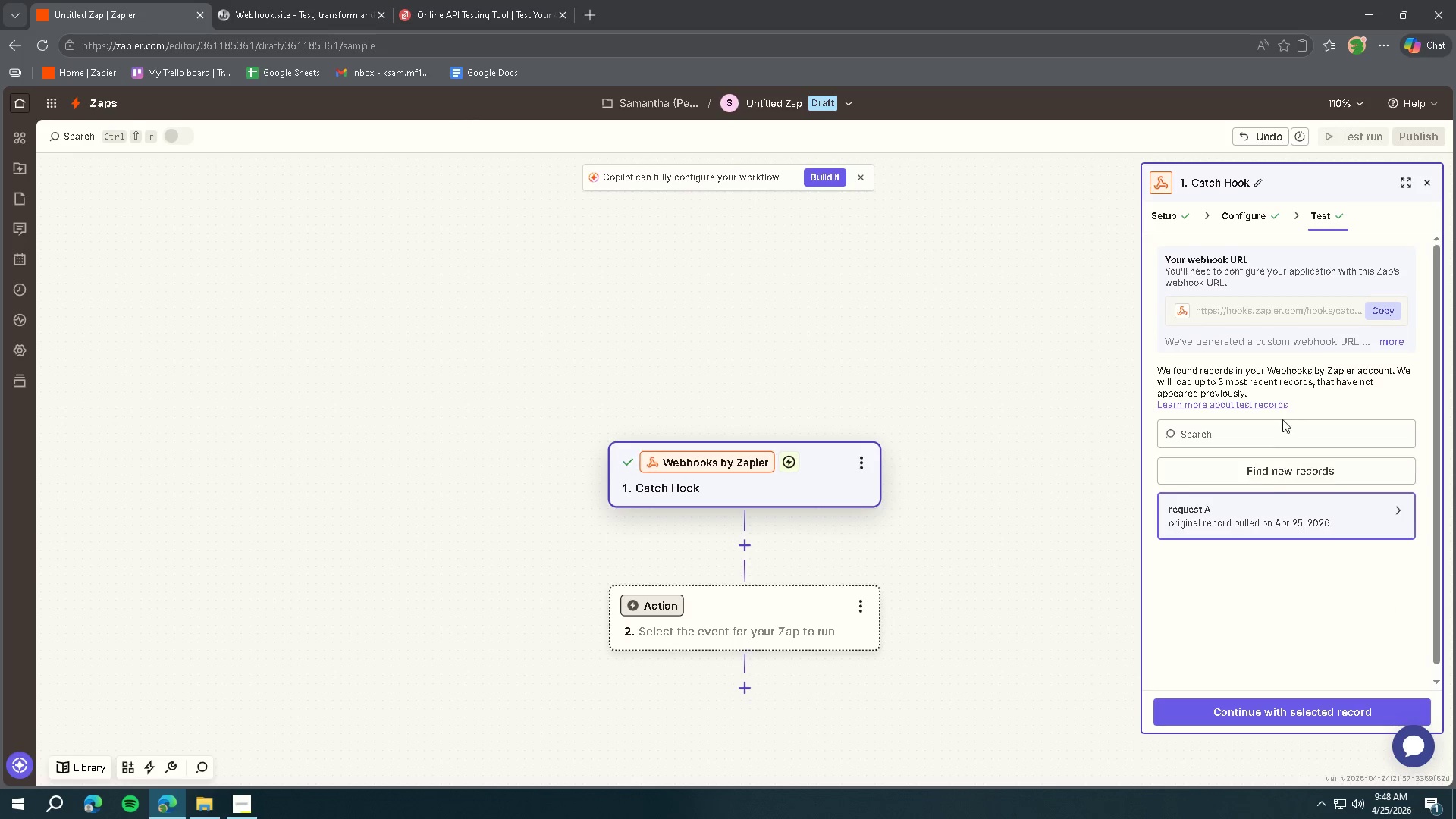 
left_click([1360, 525])
 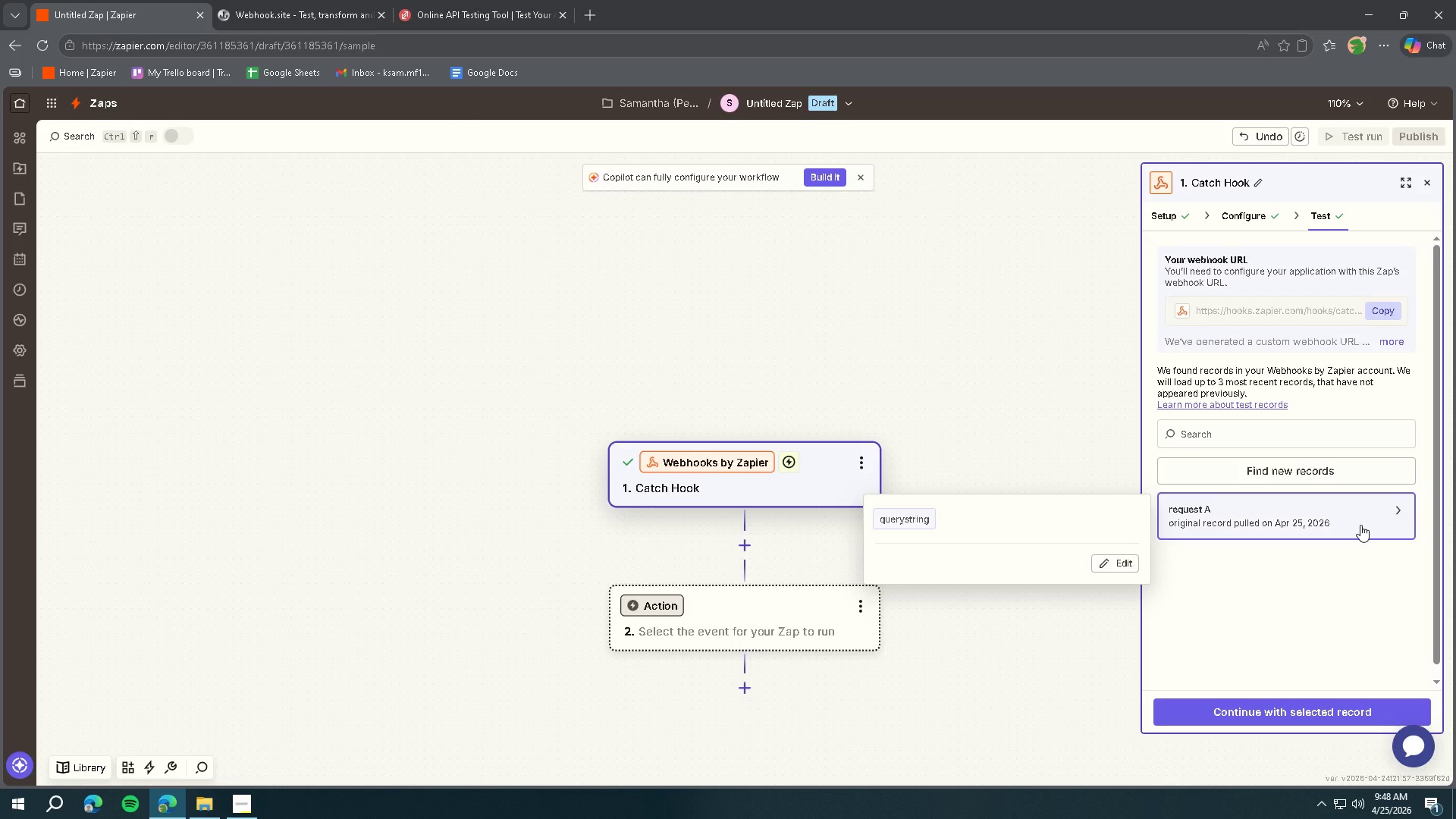 
left_click([1360, 525])
 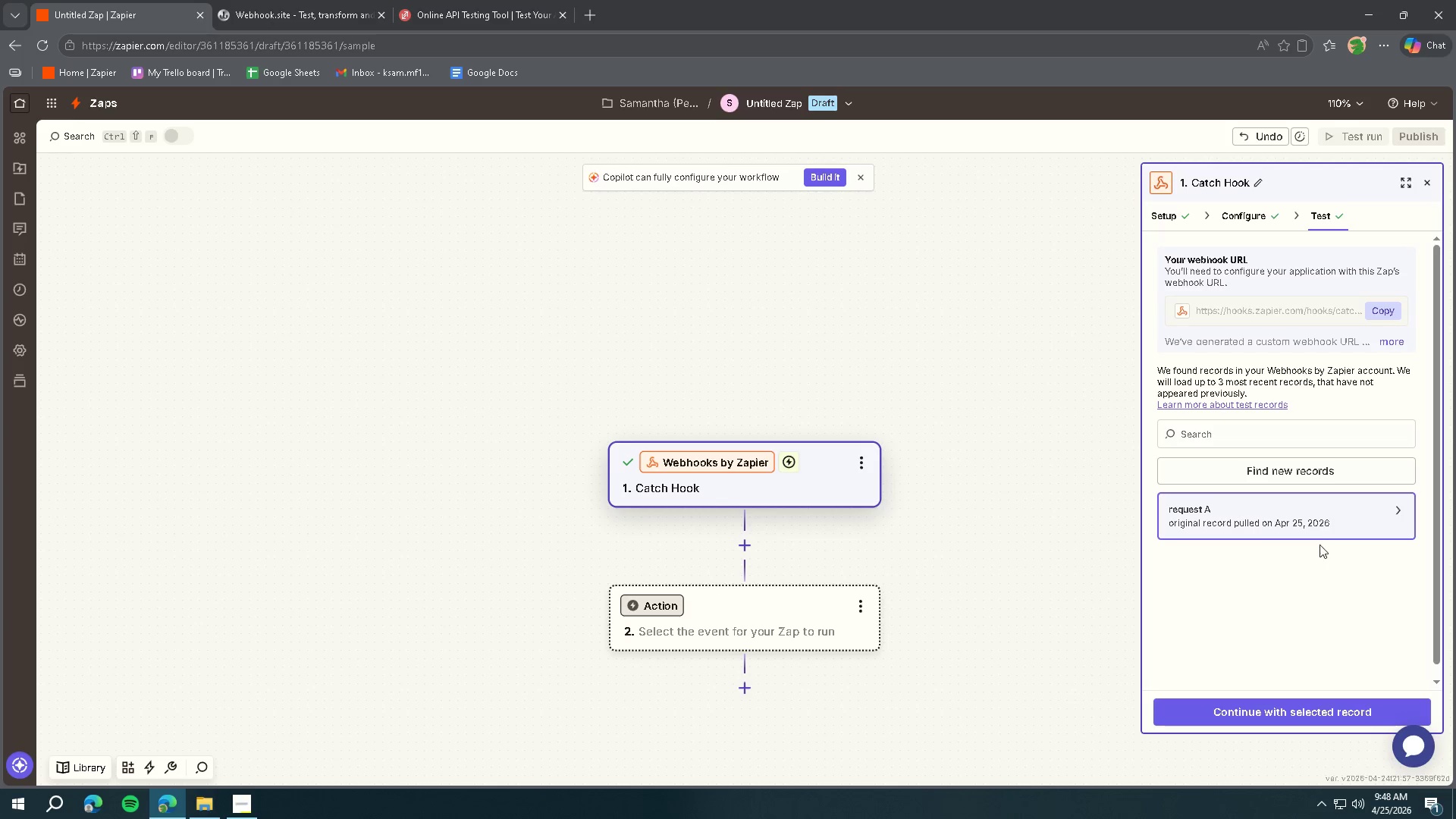 
left_click([1294, 469])
 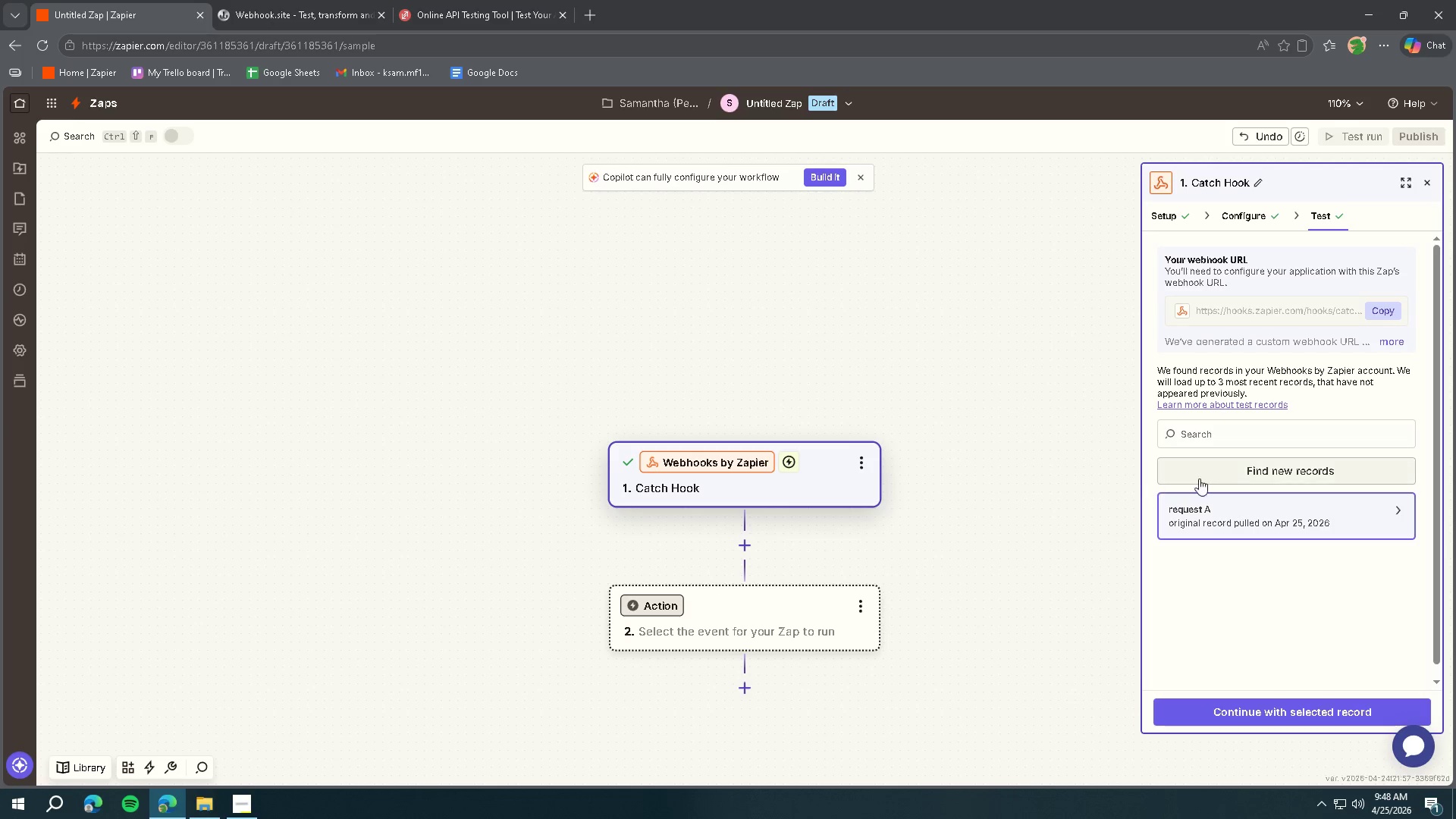 
left_click([1251, 213])
 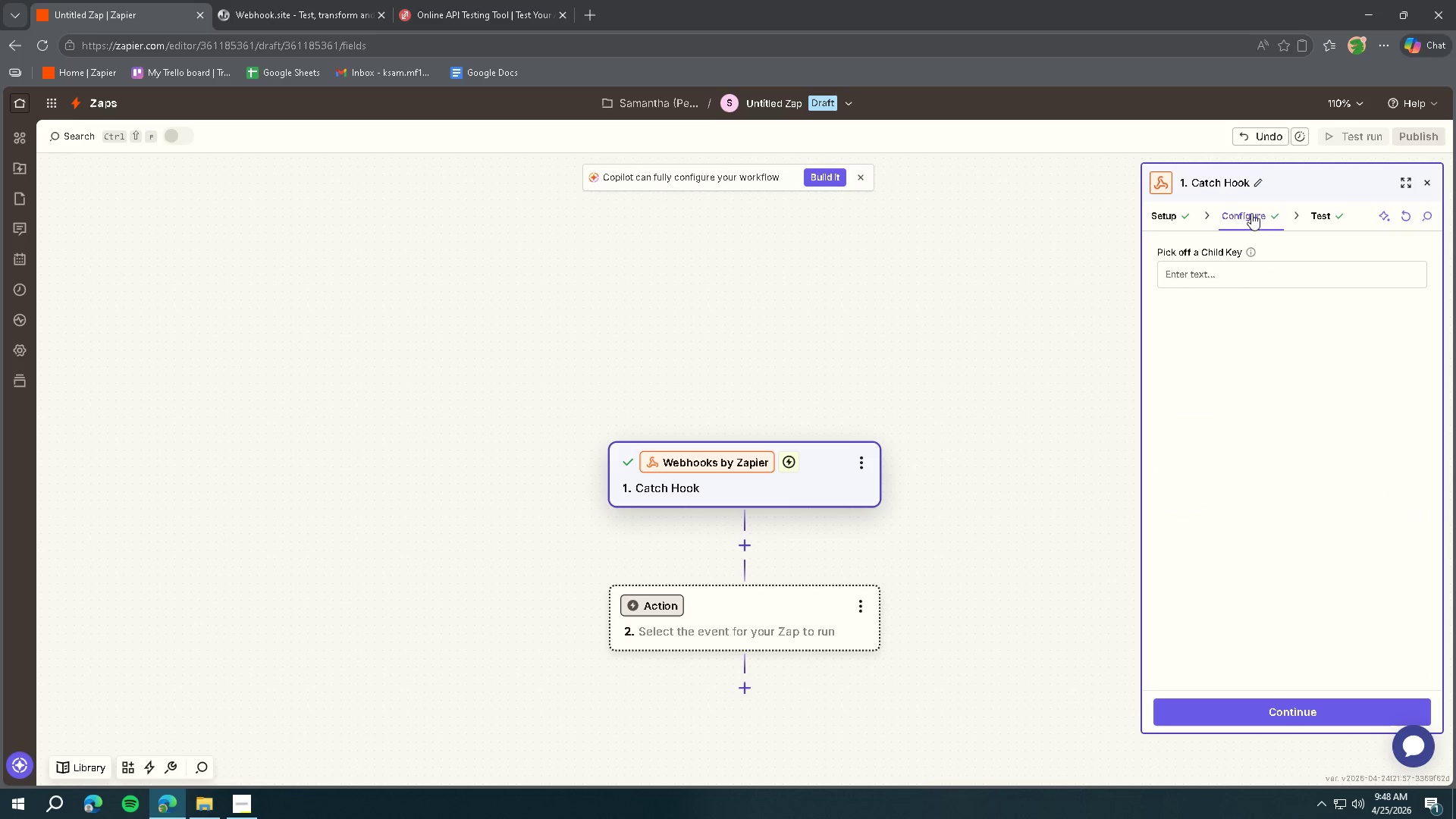 
left_click([1324, 212])
 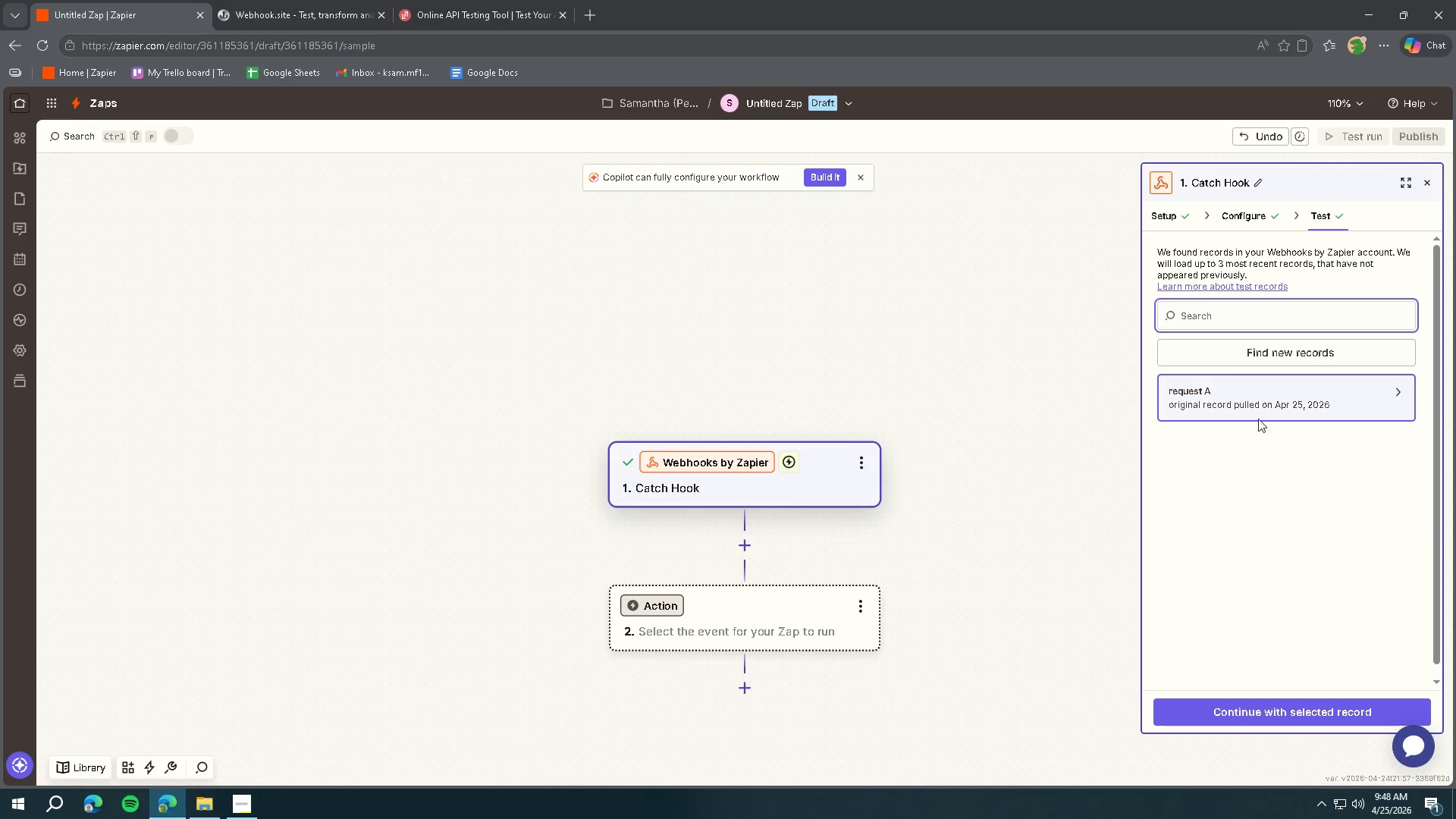 
left_click([1269, 353])
 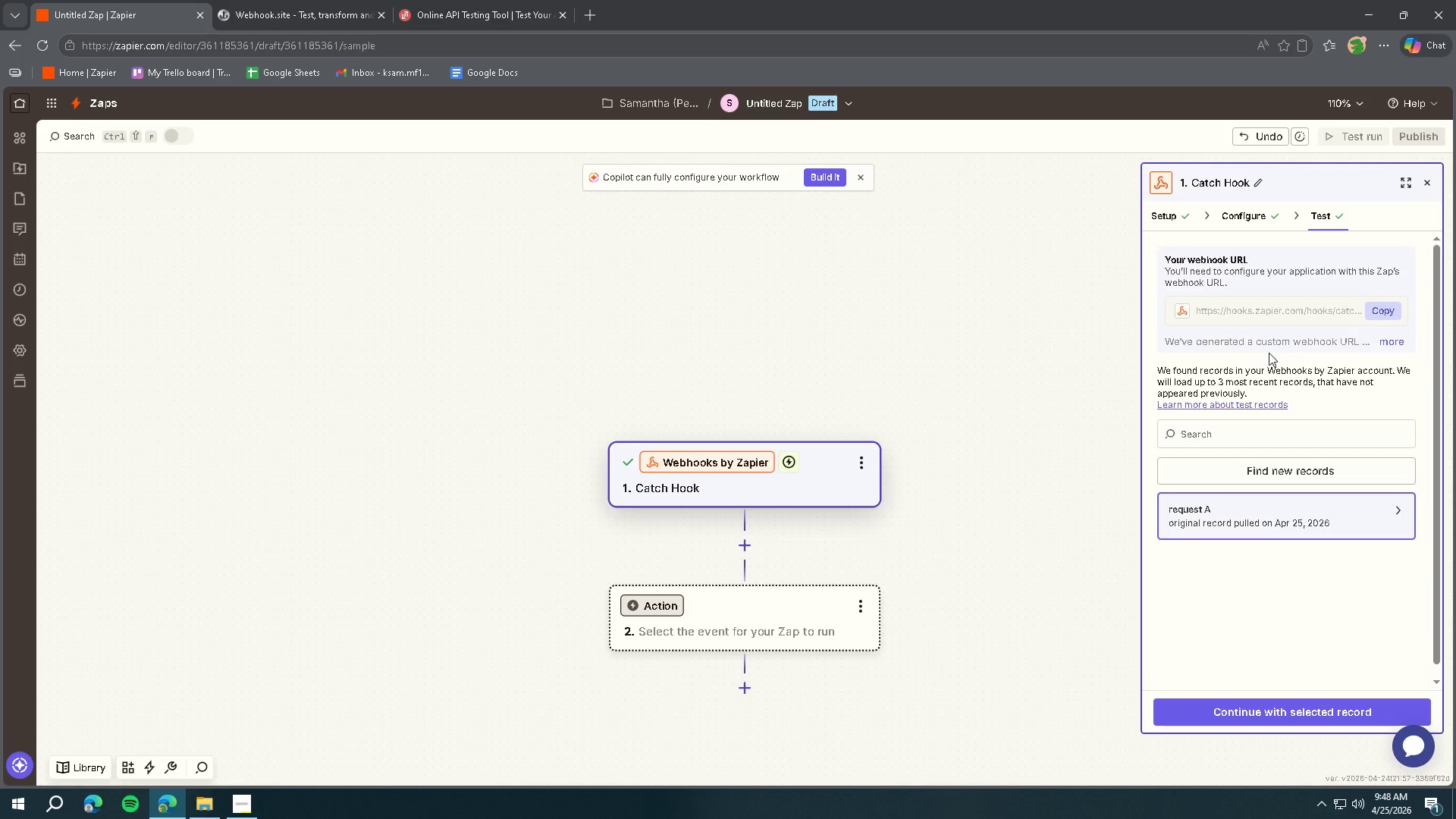 
left_click([1345, 526])
 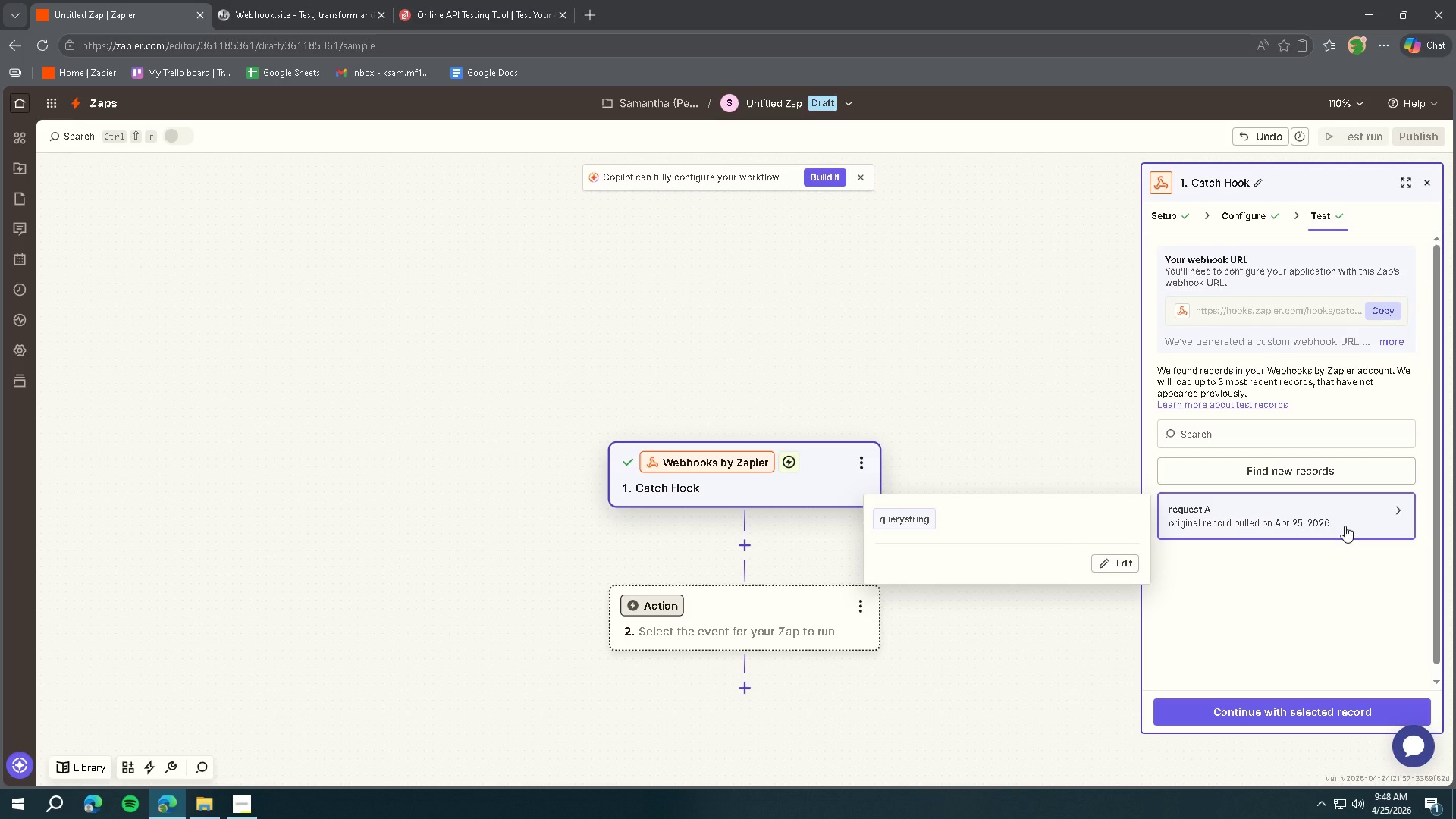 
left_click([1345, 526])
 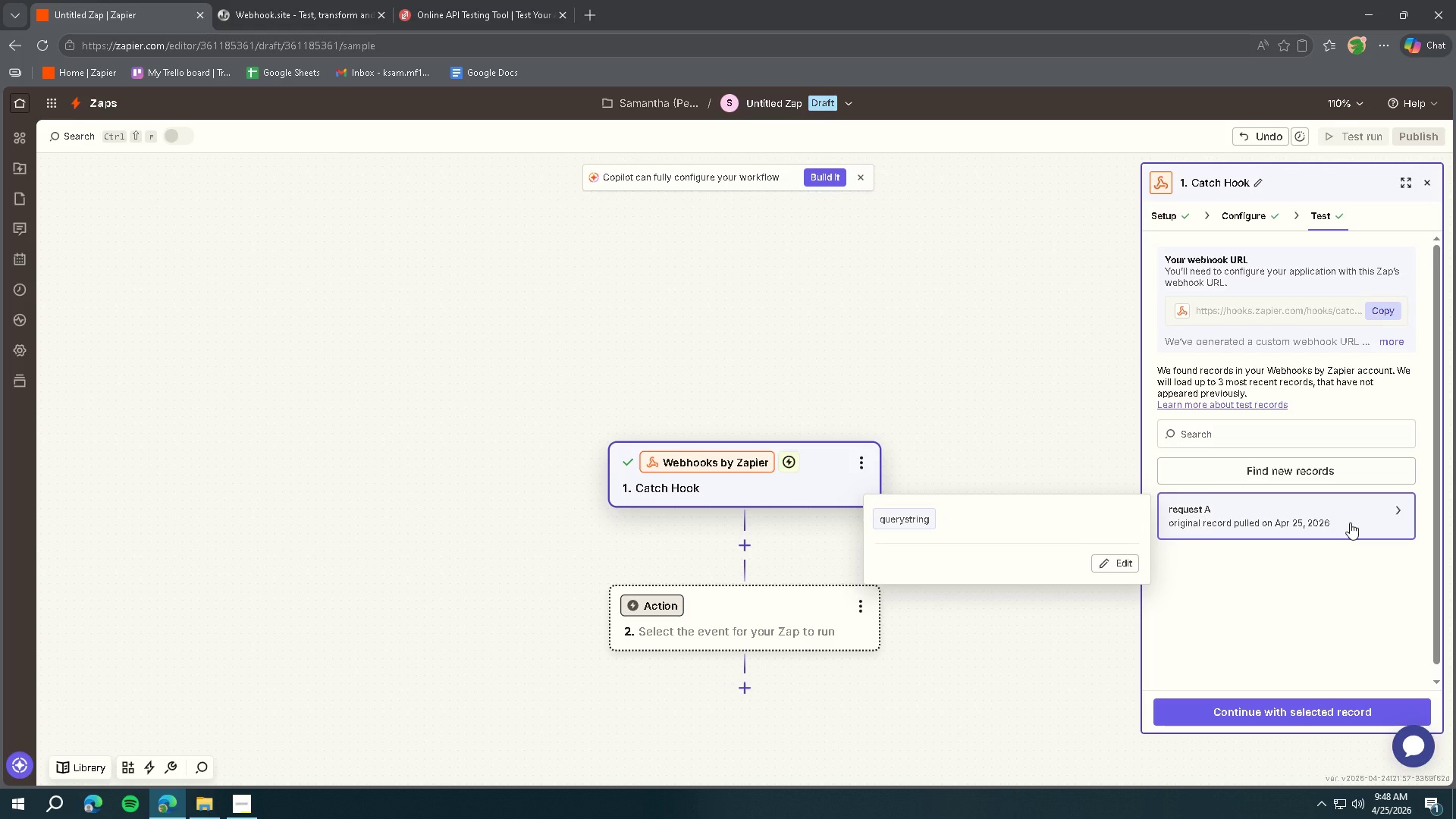 
wait(5.41)
 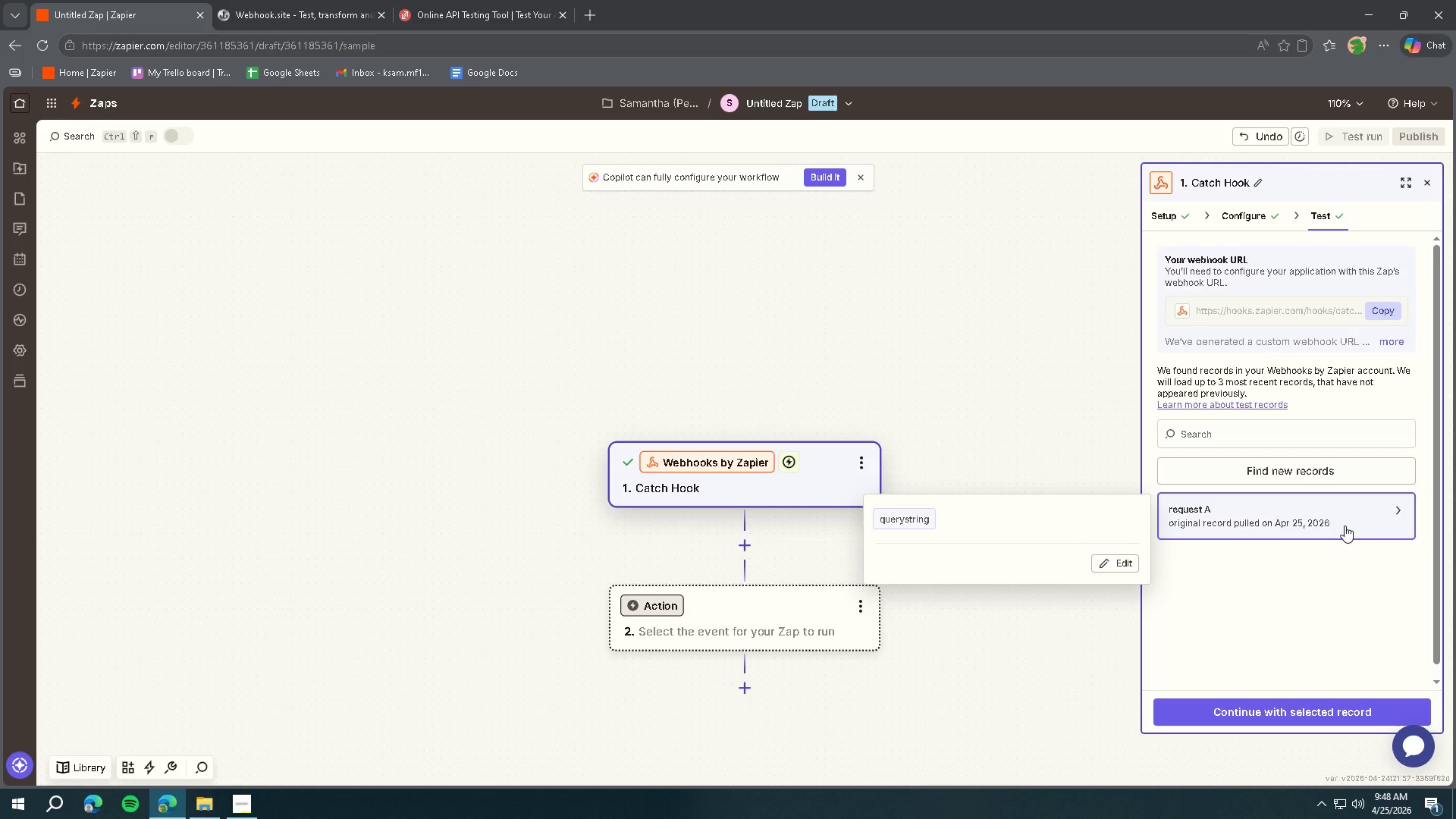 
double_click([1342, 522])
 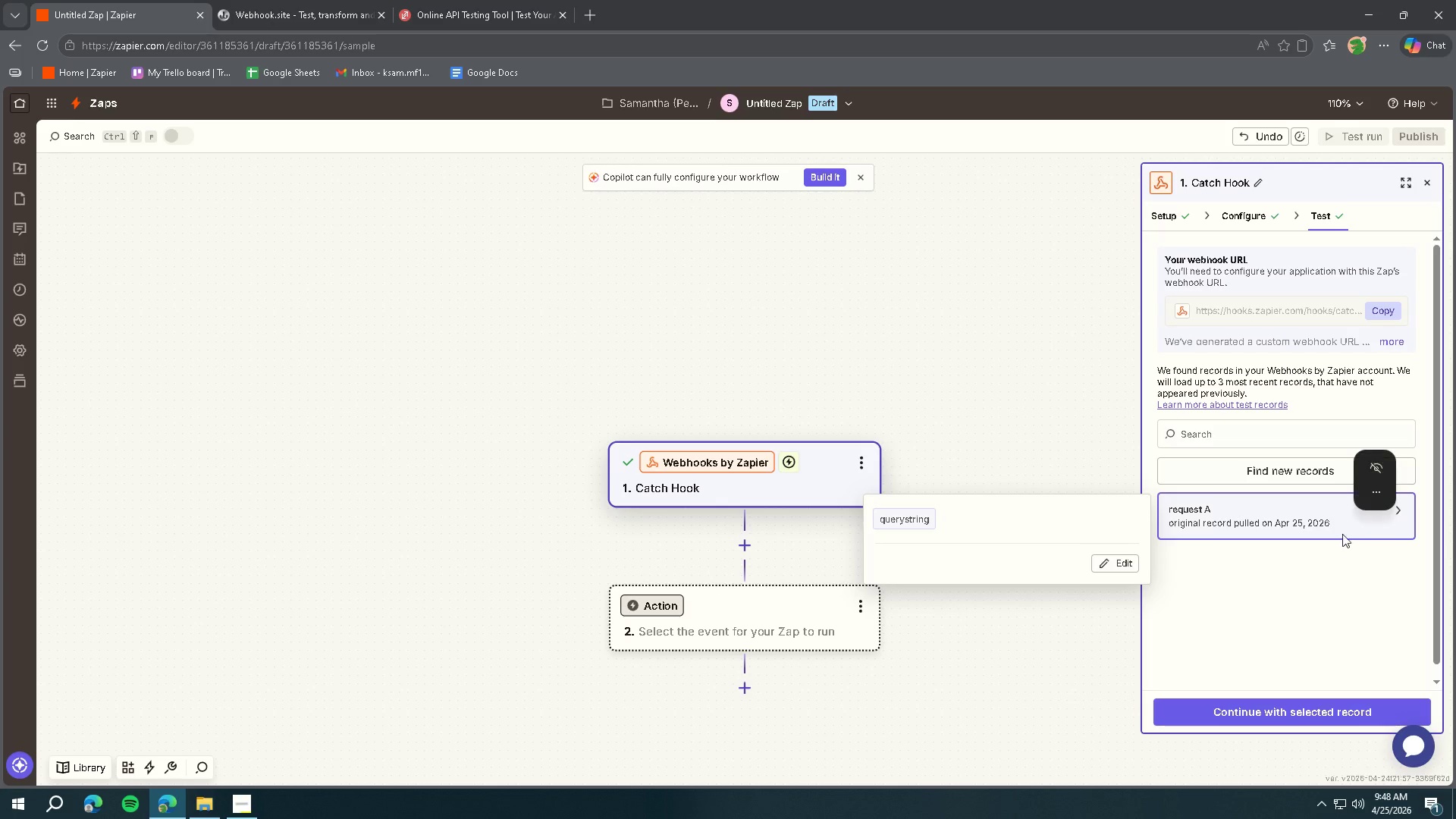 
triple_click([1332, 579])
 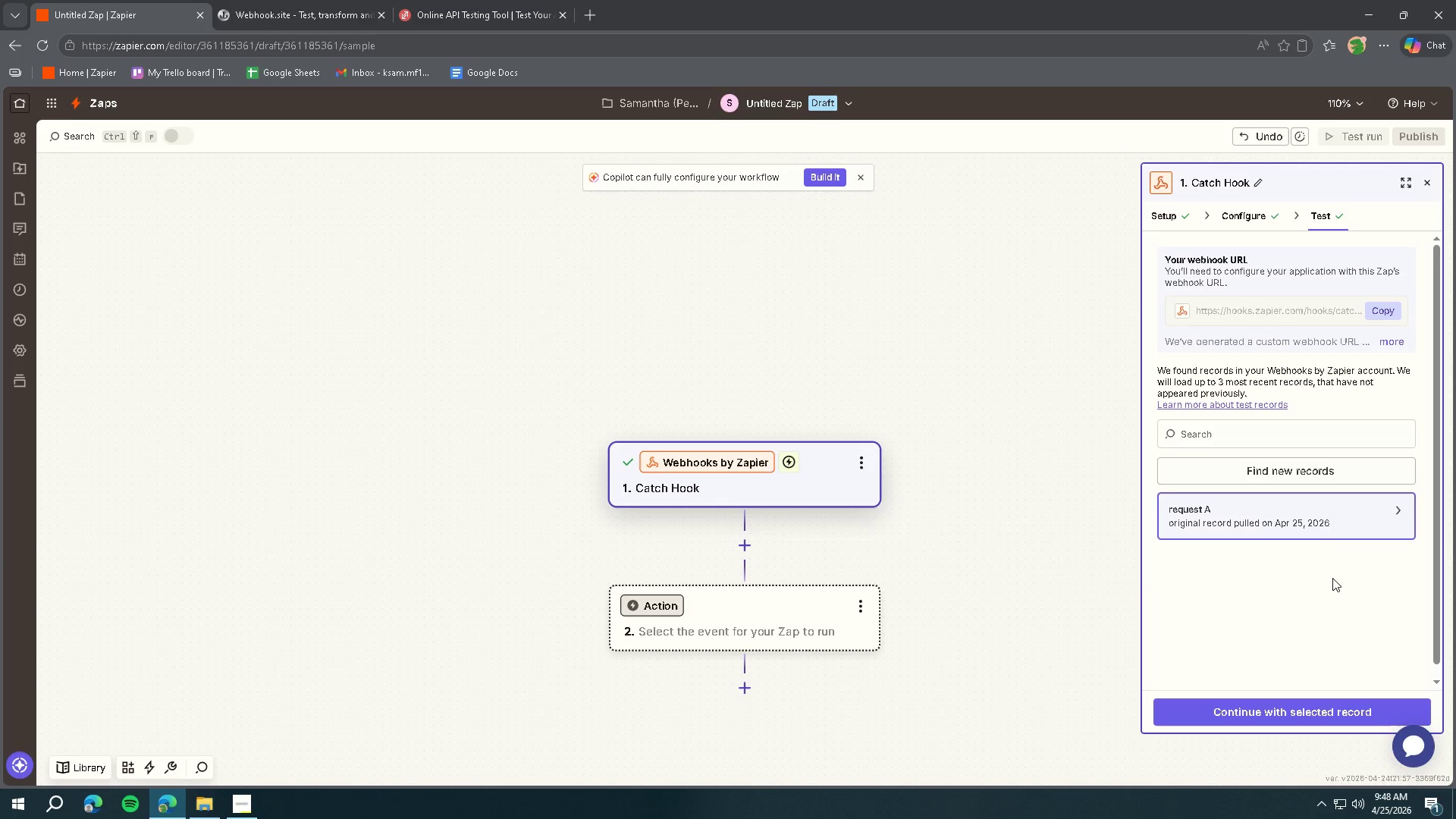 
triple_click([1323, 522])
 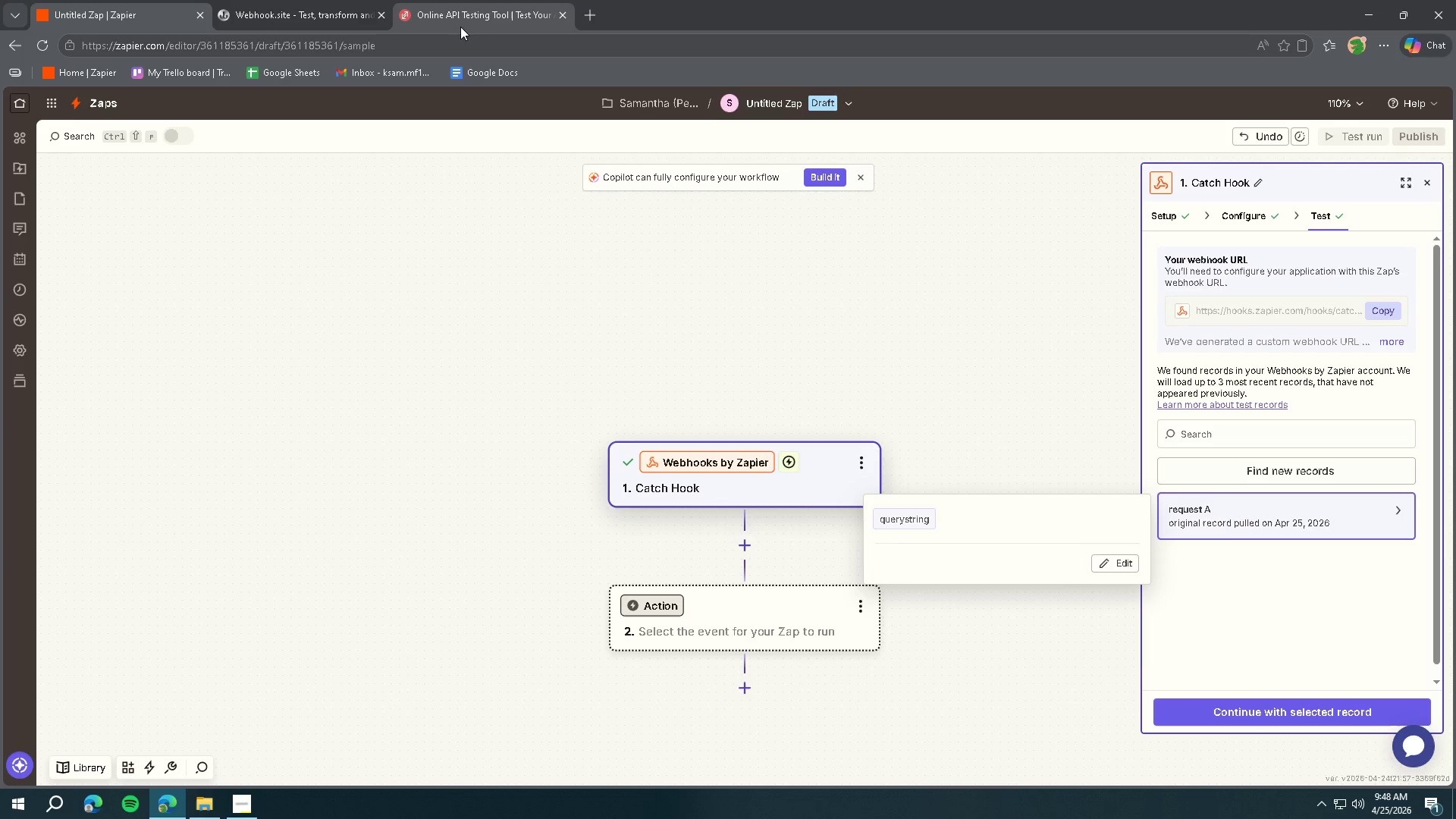 
left_click([336, 16])
 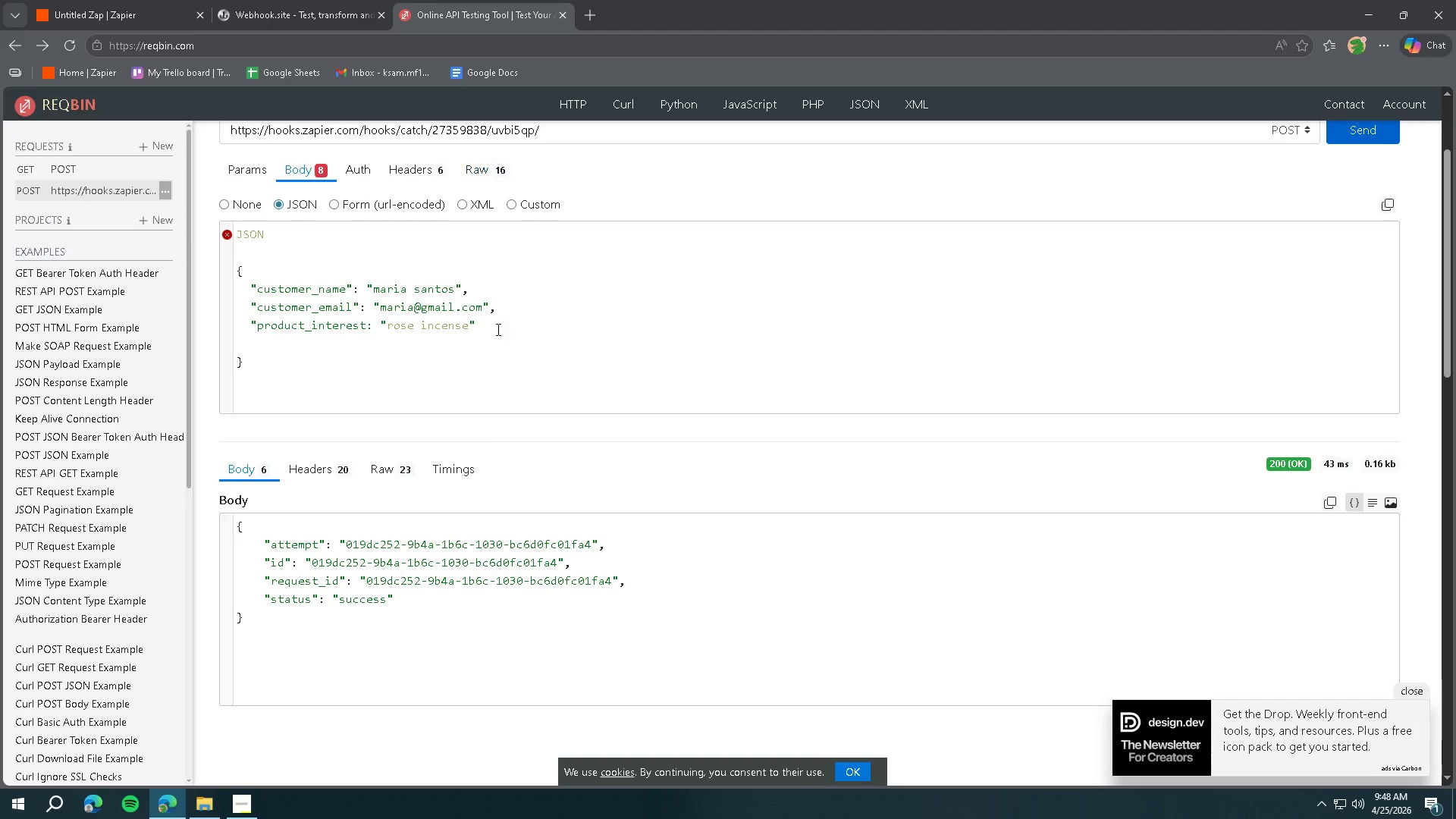 
scroll: coordinate [504, 350], scroll_direction: down, amount: 4.0
 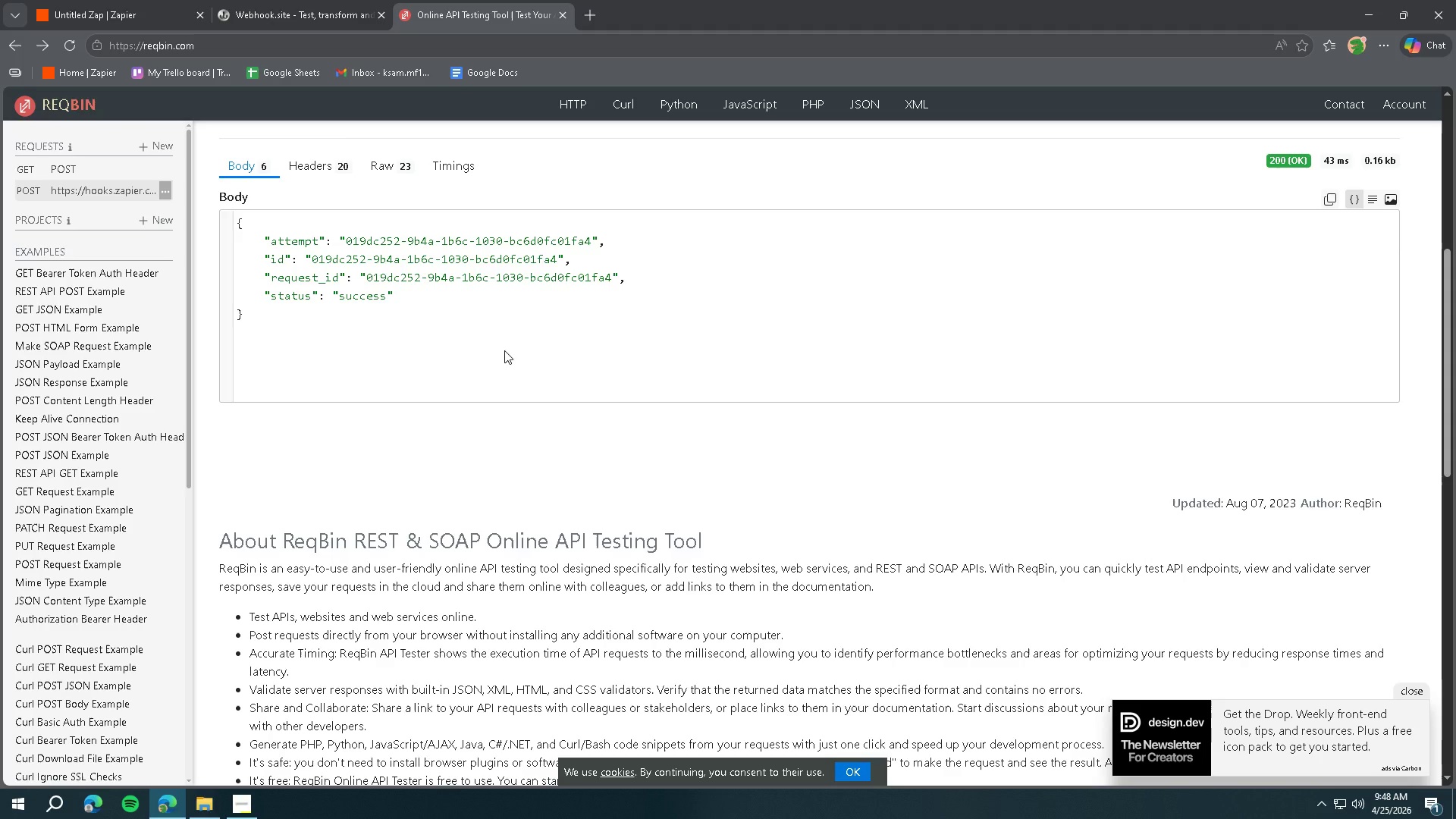 
scroll: coordinate [520, 354], scroll_direction: up, amount: 7.0
 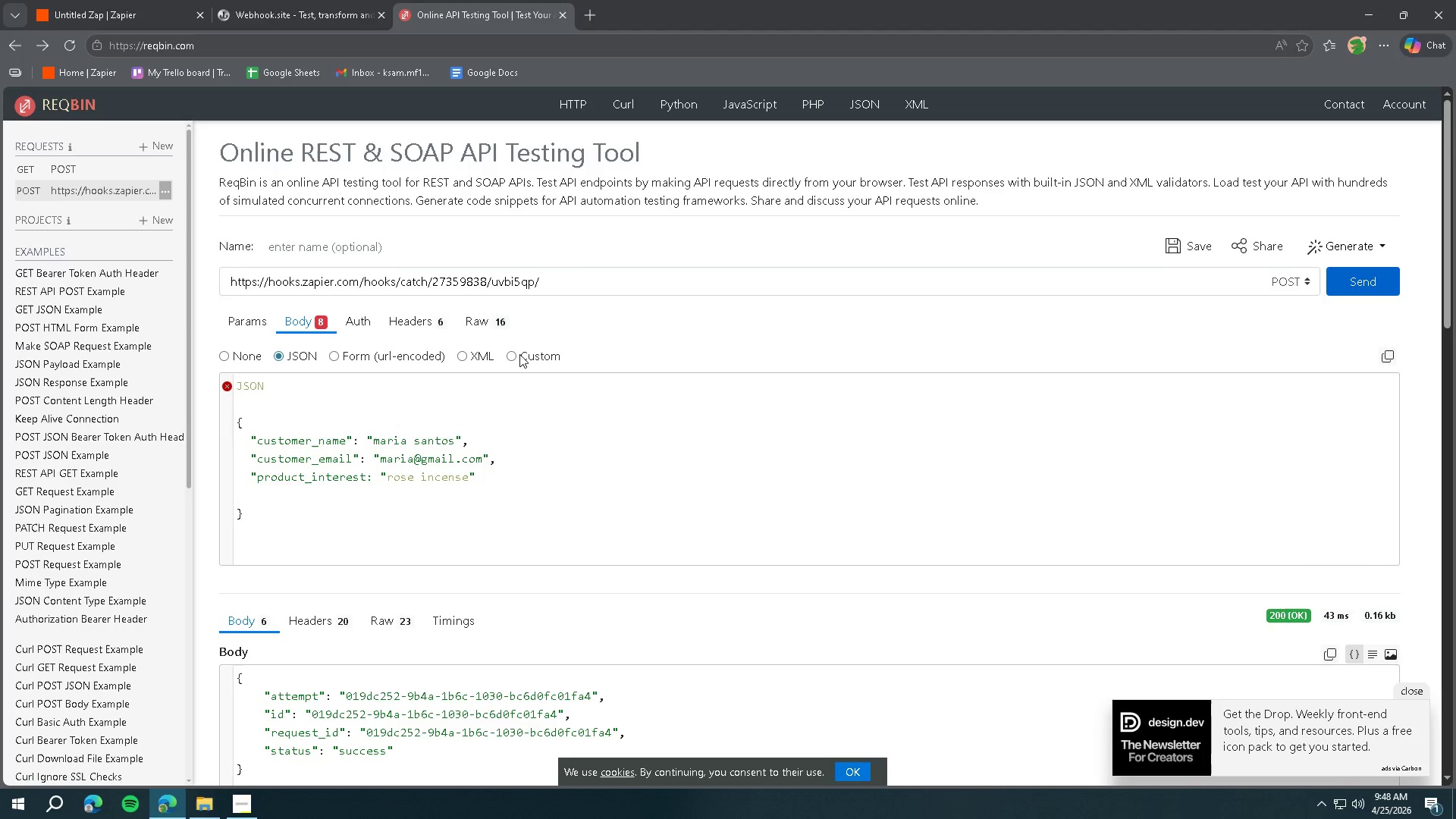 
scroll: coordinate [1130, 479], scroll_direction: down, amount: 7.0
 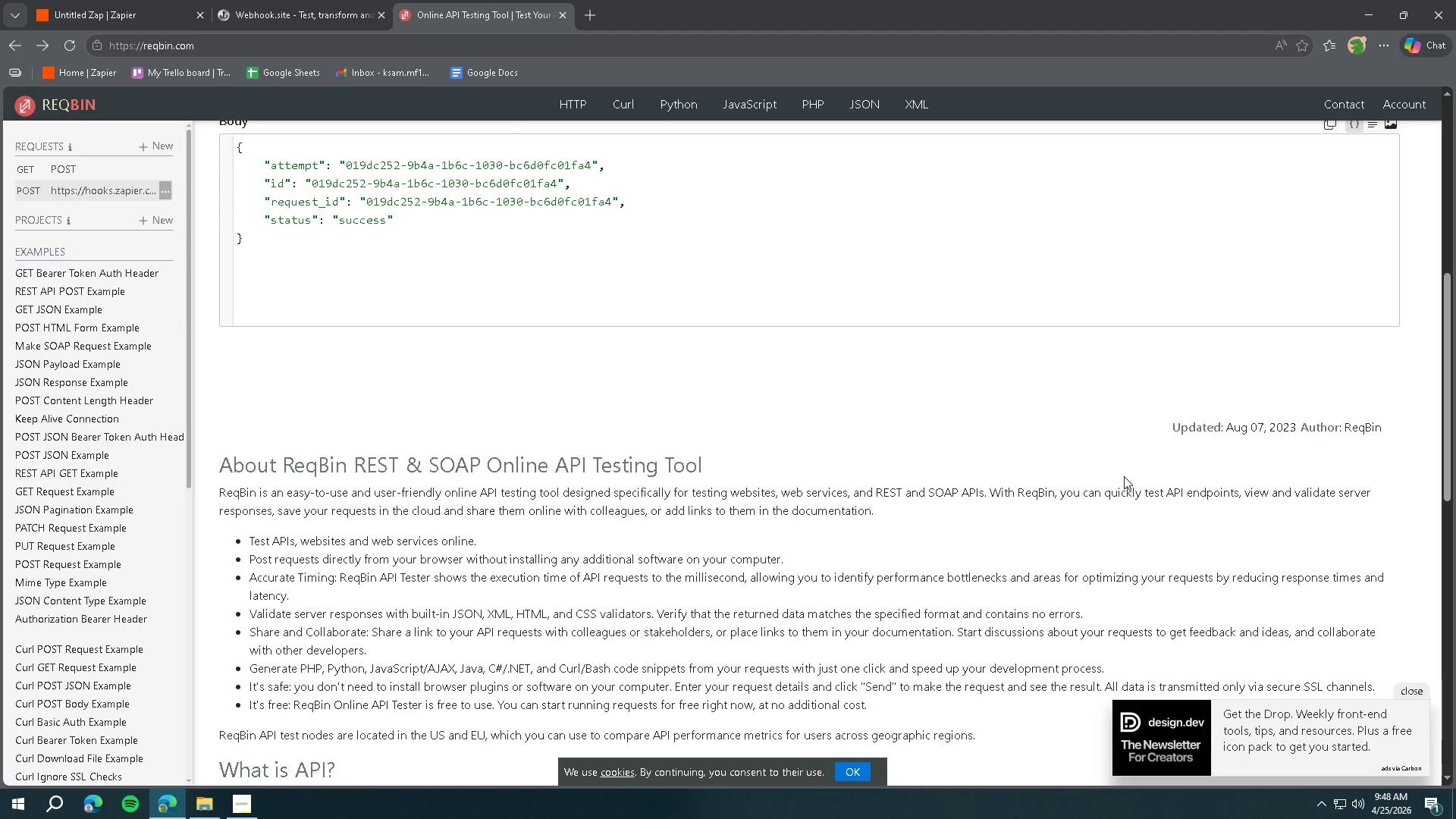 
scroll: coordinate [1150, 565], scroll_direction: up, amount: 2.0
 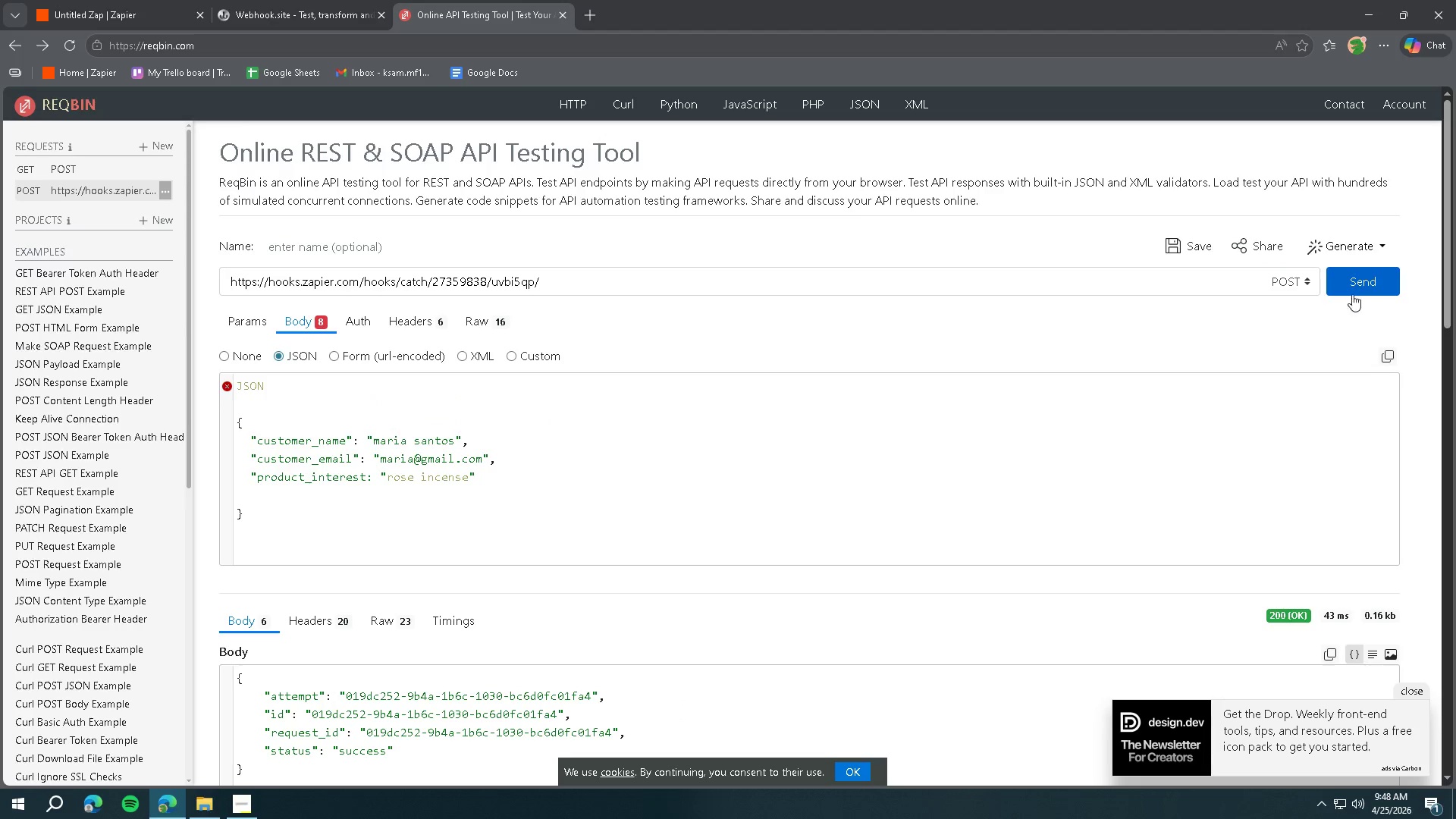 
wait(5.02)
 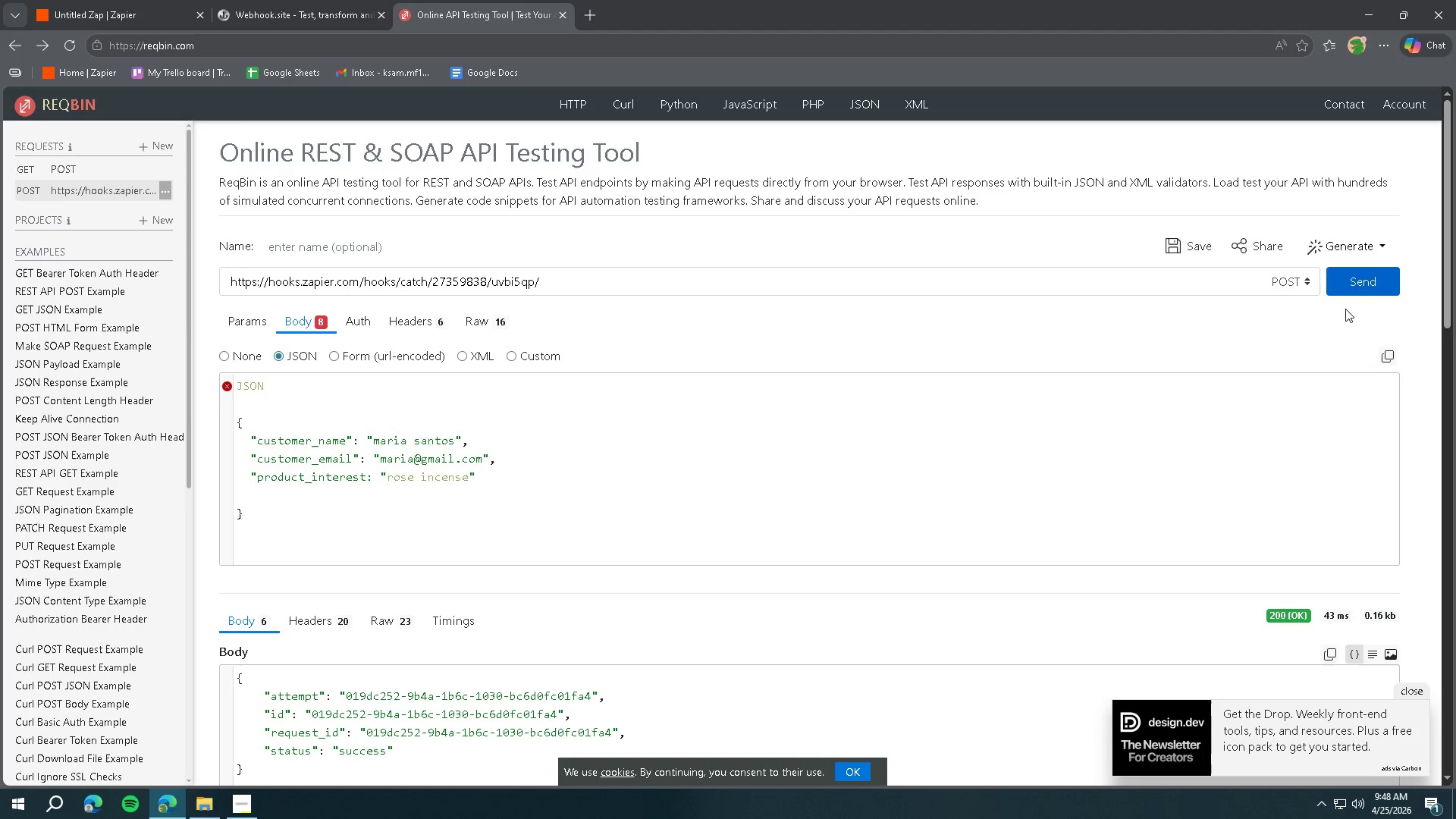 
left_click([1357, 280])
 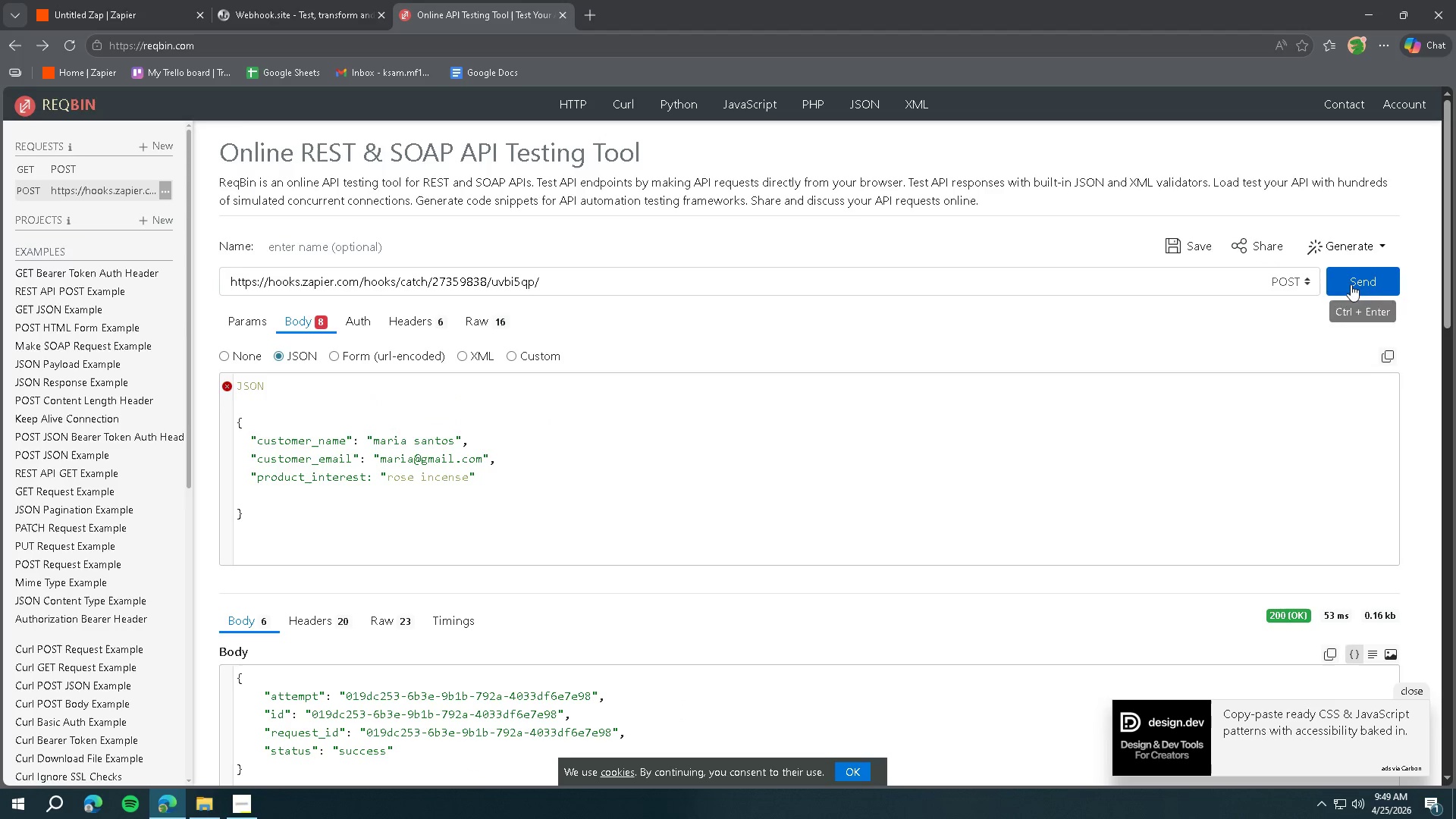 
scroll: coordinate [1173, 478], scroll_direction: down, amount: 2.0
 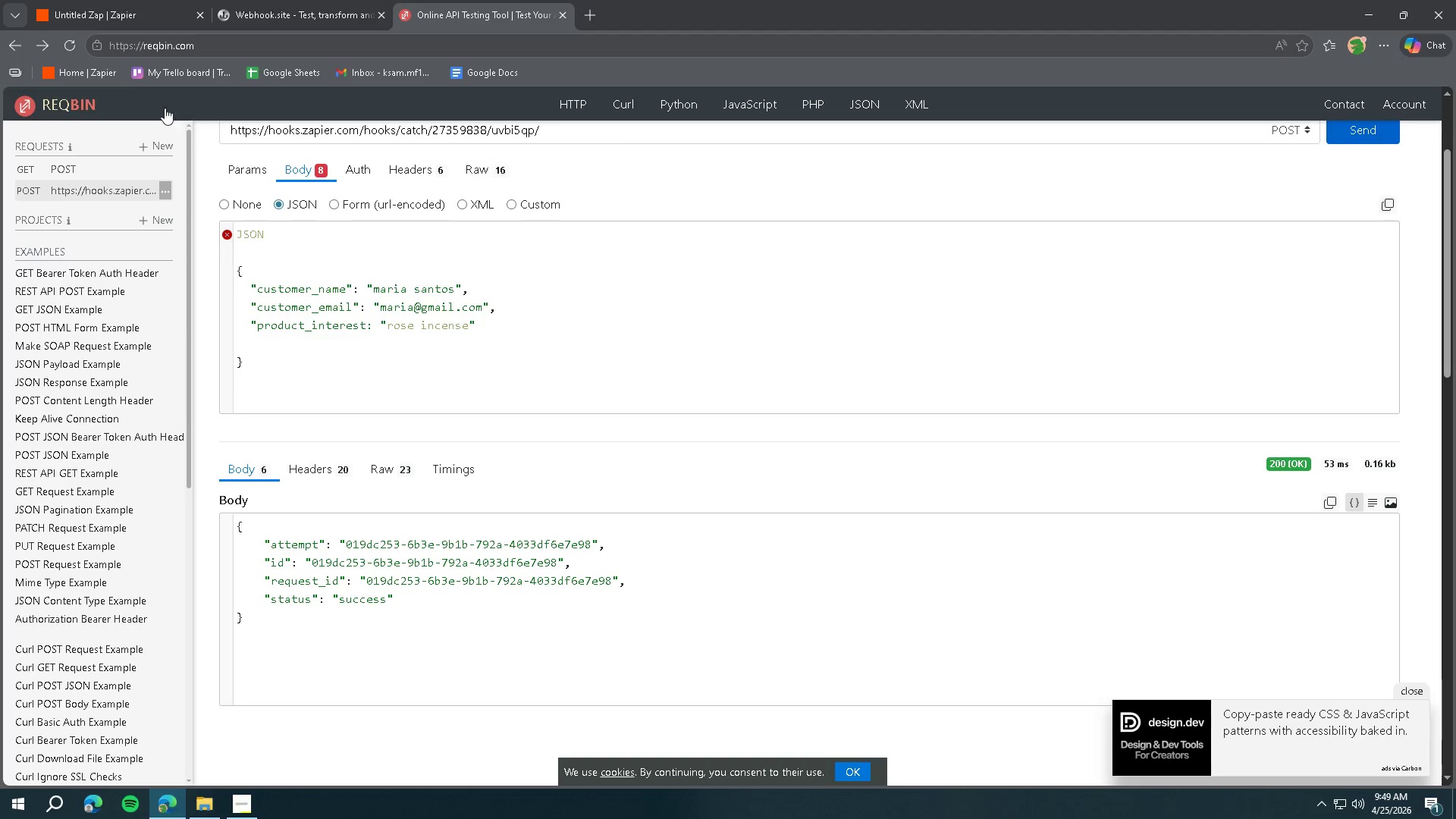 
left_click([109, 8])
 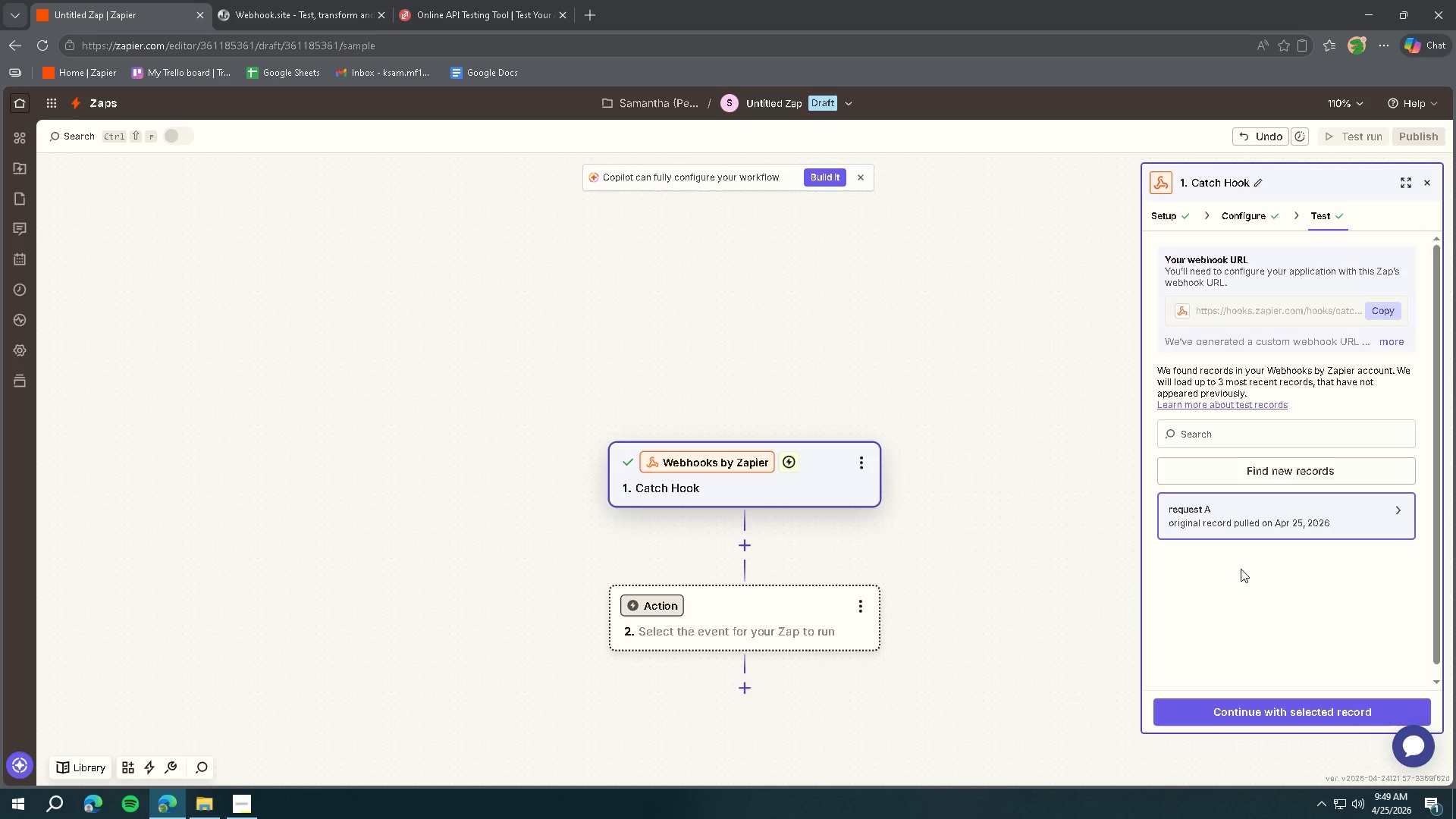 
left_click([1269, 522])
 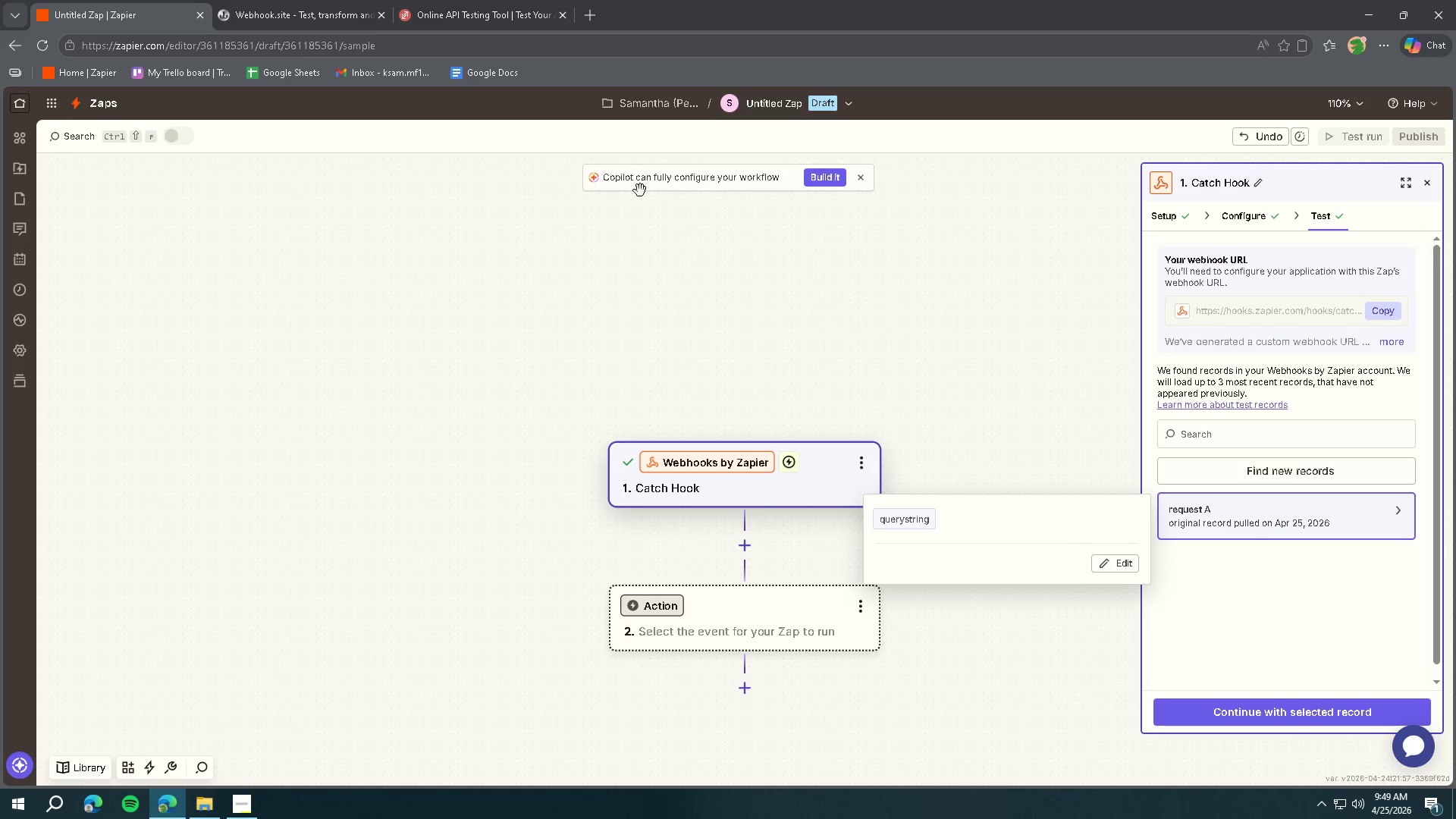 
left_click([331, 12])
 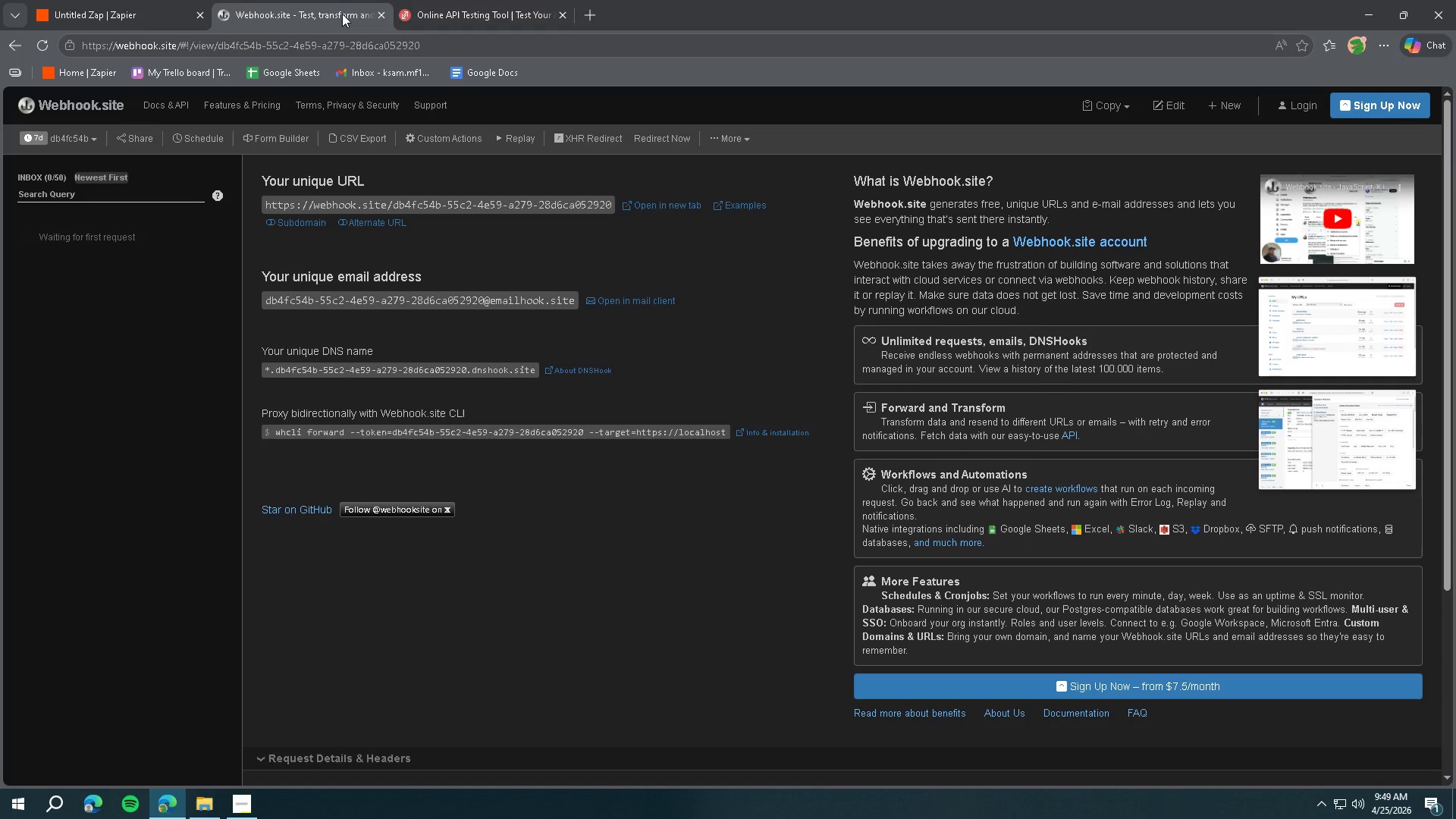 
left_click([461, 20])
 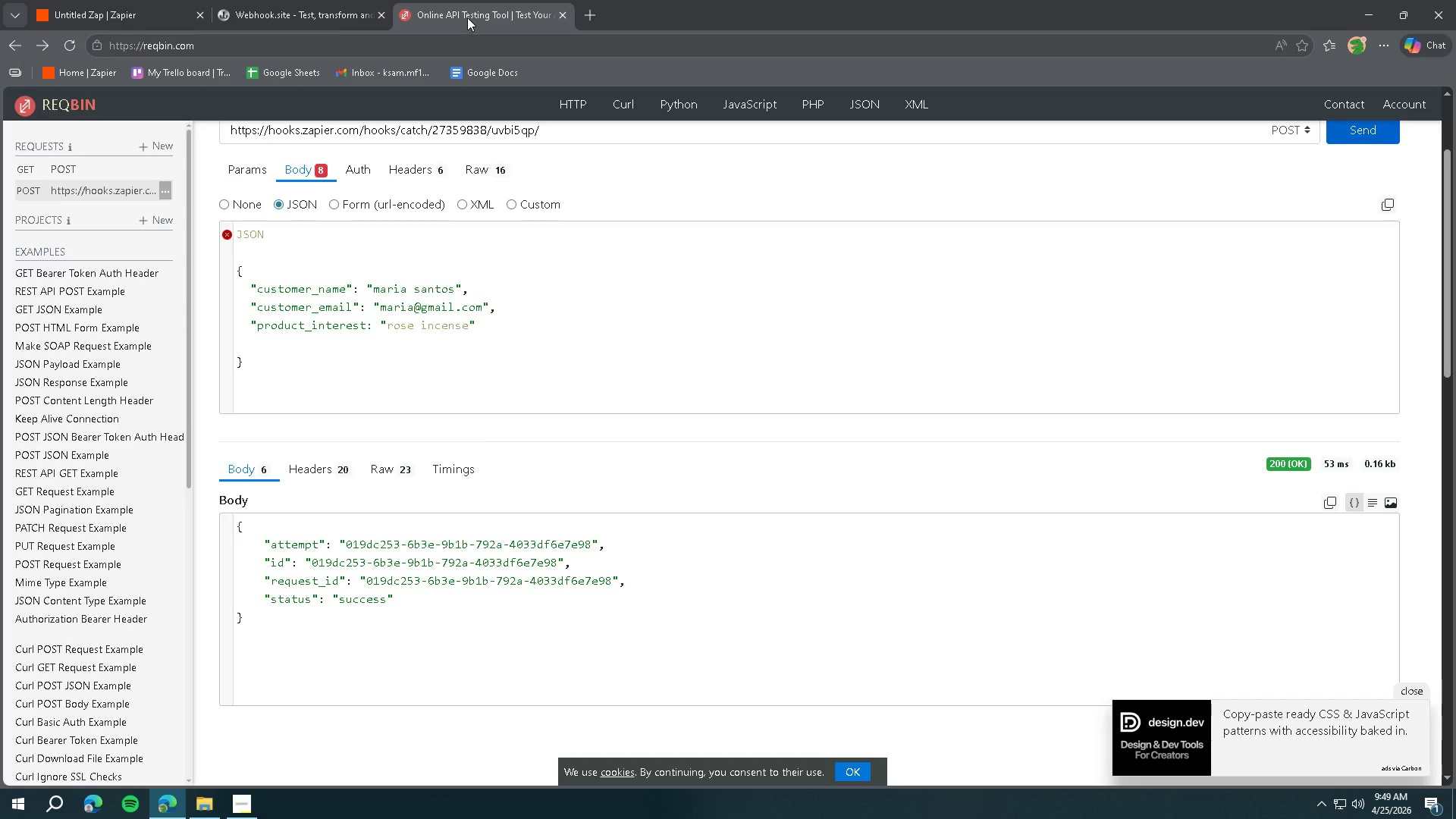 
left_click_drag(start_coordinate=[484, 11], to_coordinate=[301, 7])
 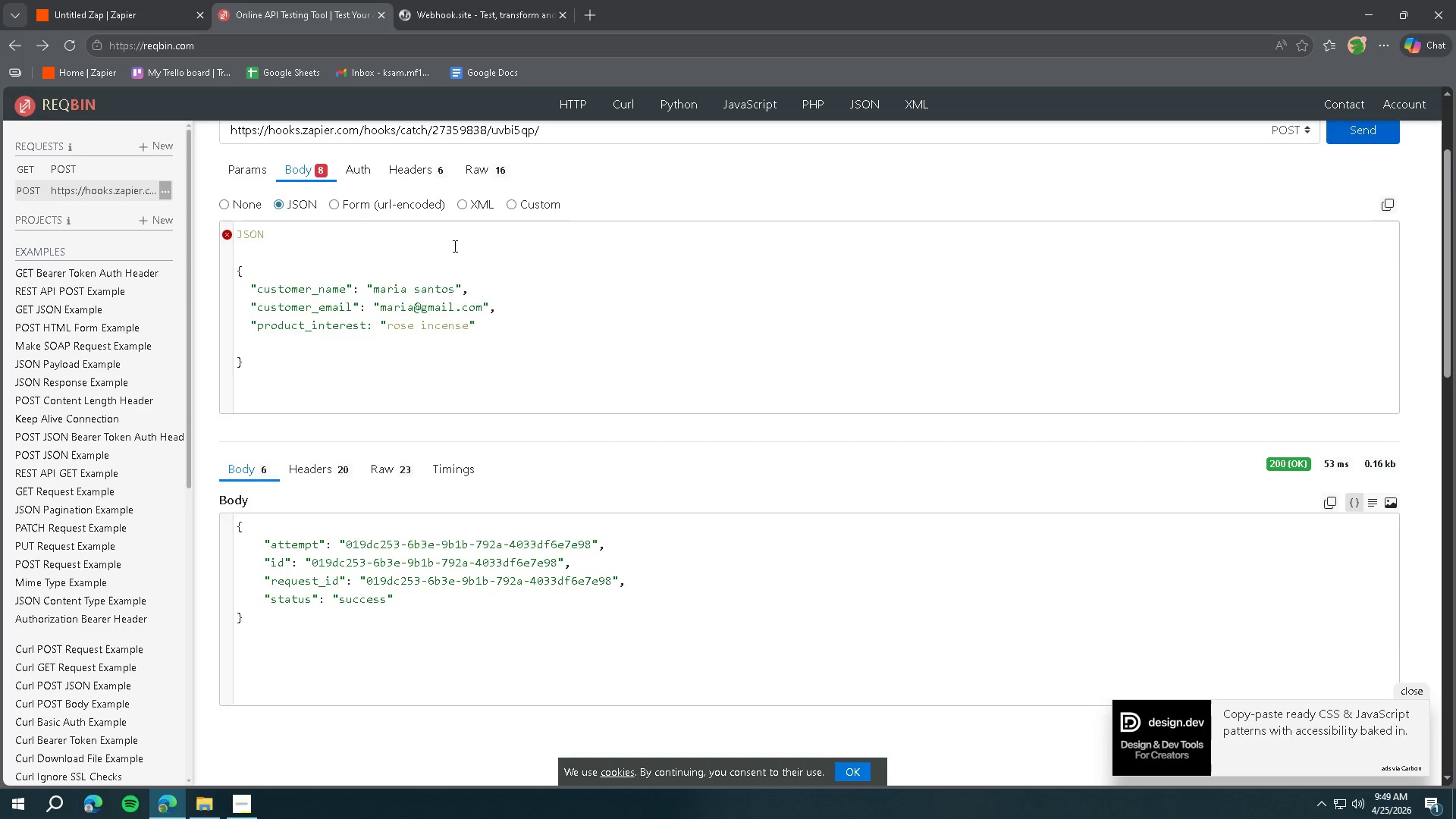 
scroll: coordinate [456, 280], scroll_direction: up, amount: 2.0
 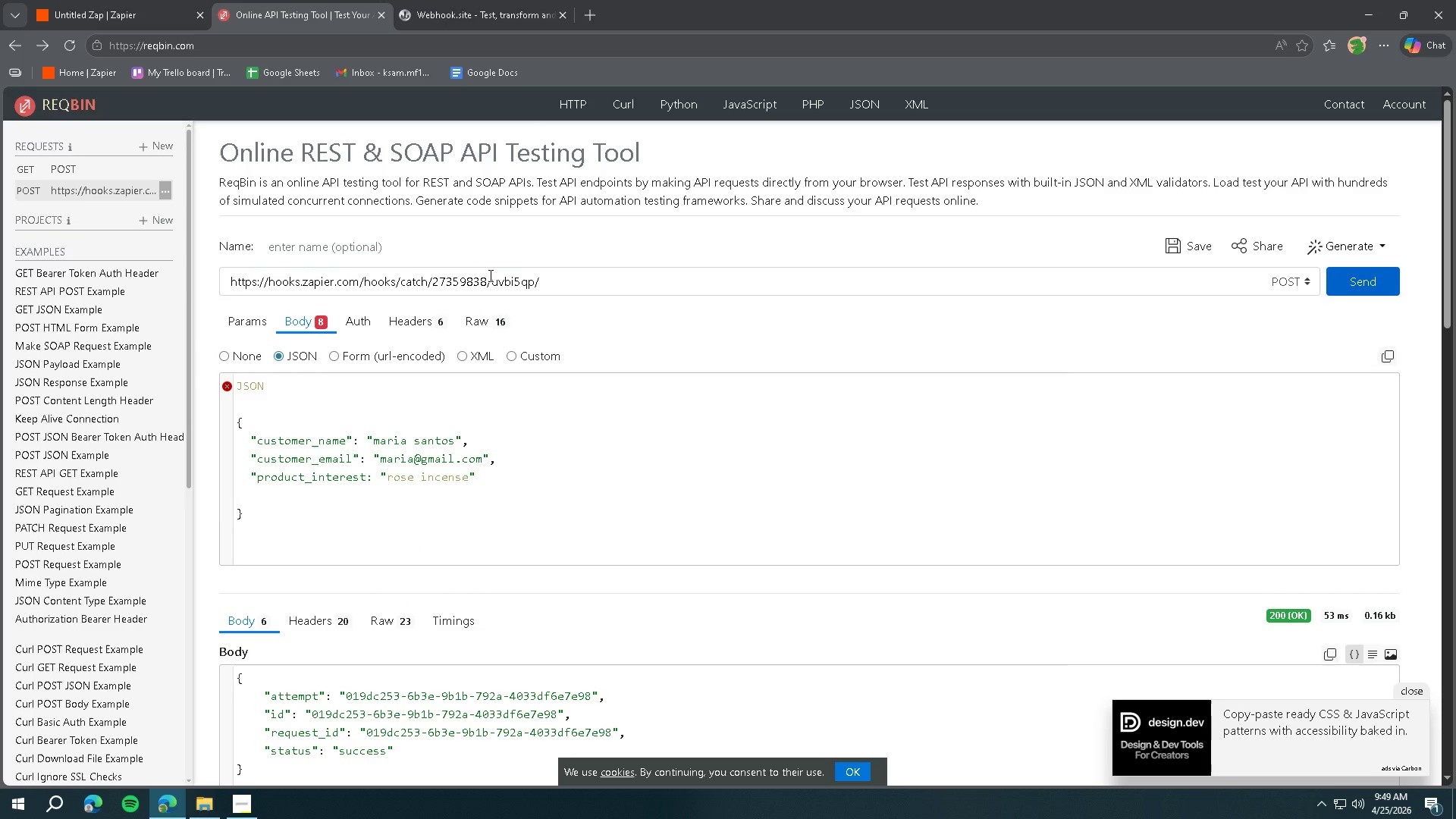 
left_click([381, 240])
 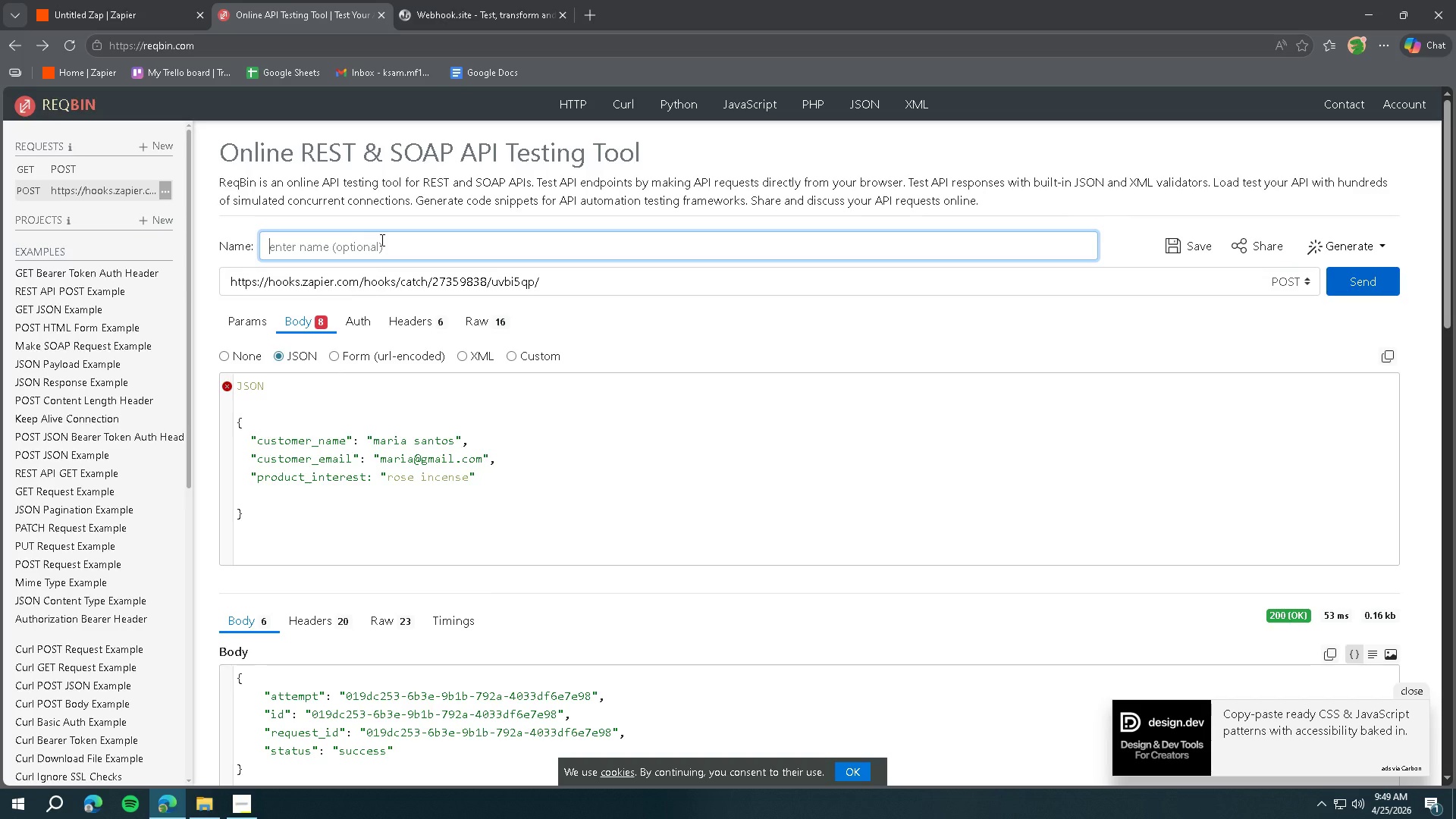 
scroll: coordinate [447, 500], scroll_direction: down, amount: 4.0
 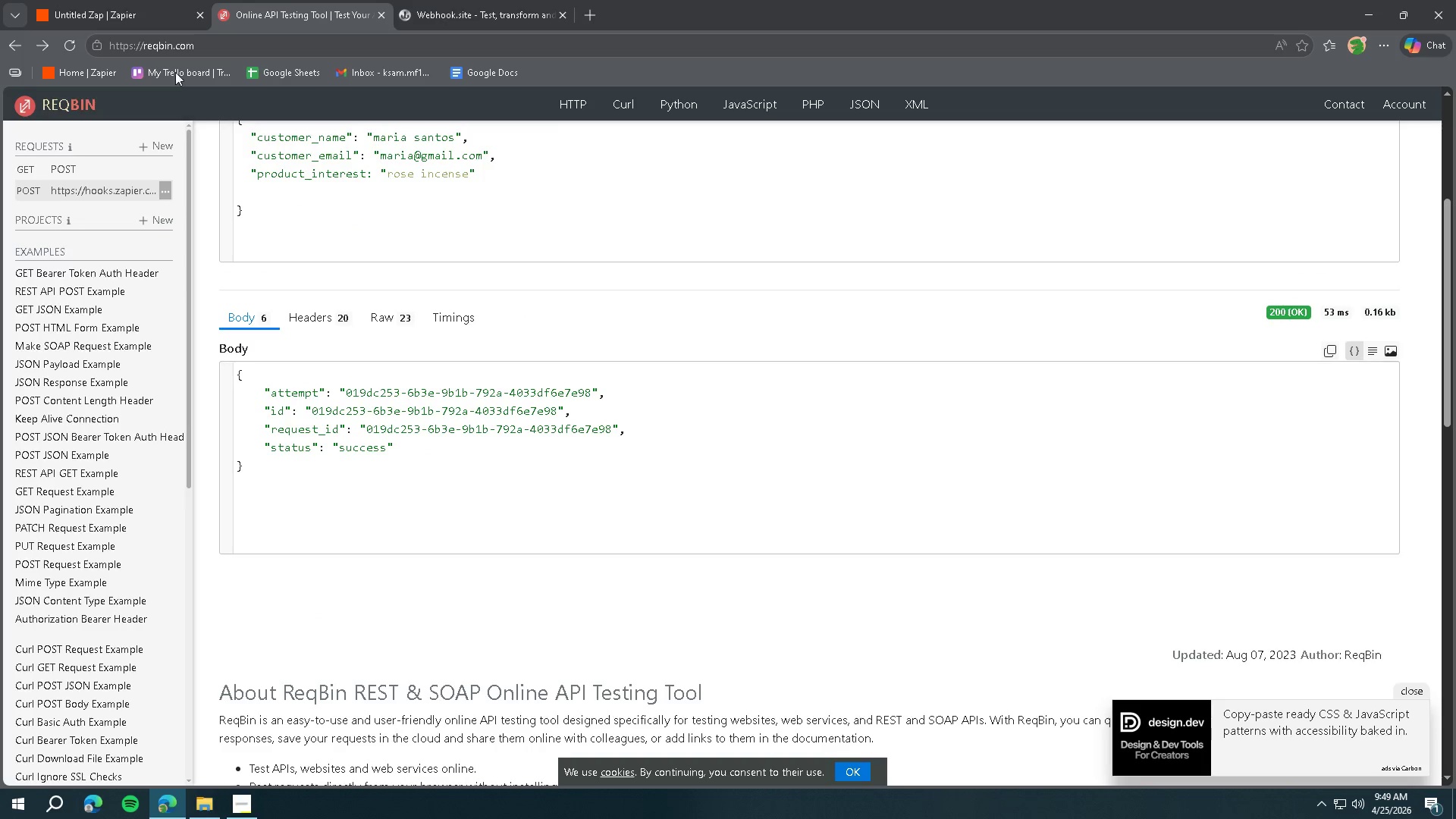 
left_click([139, 15])
 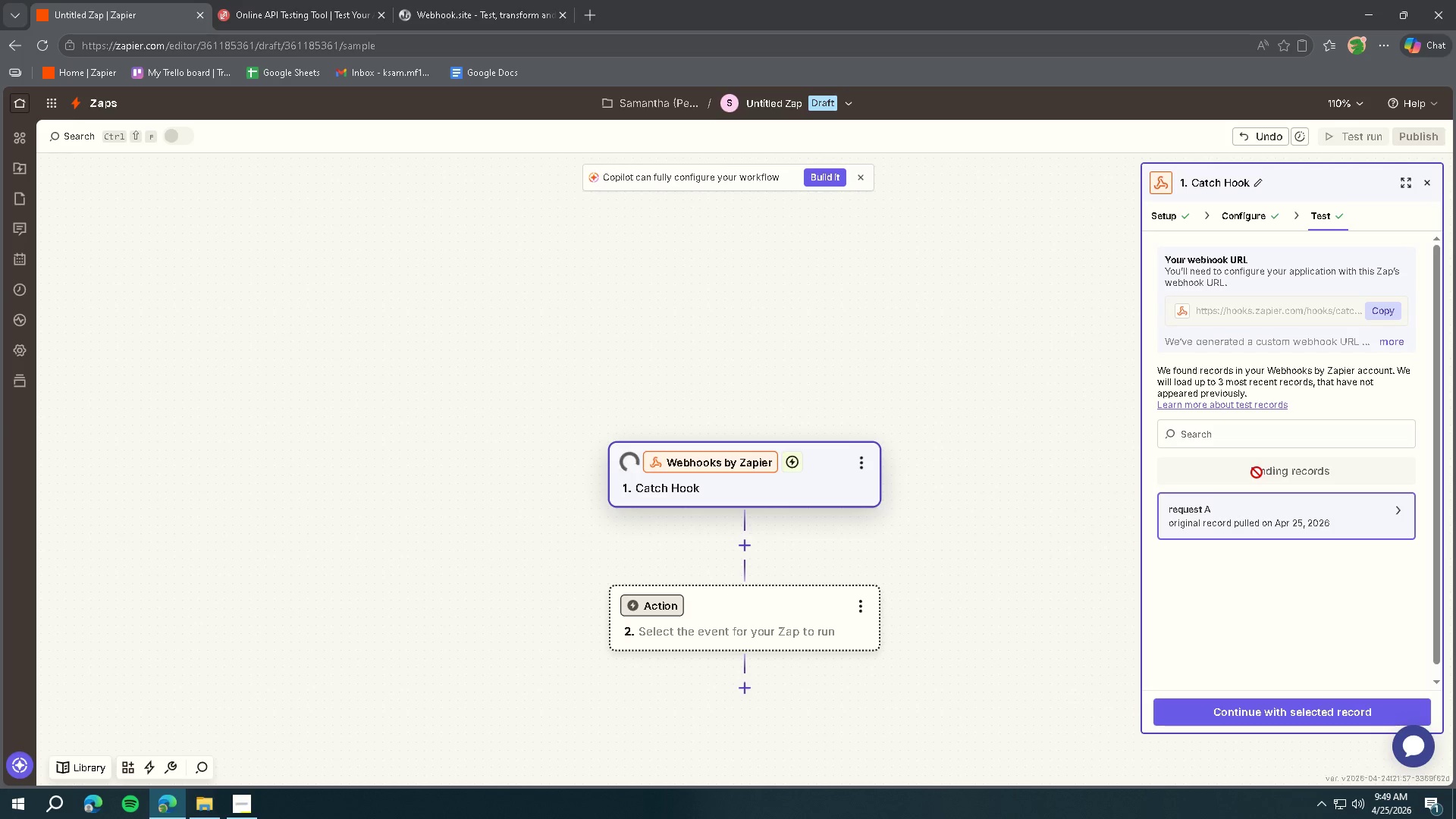 
left_click([1233, 516])
 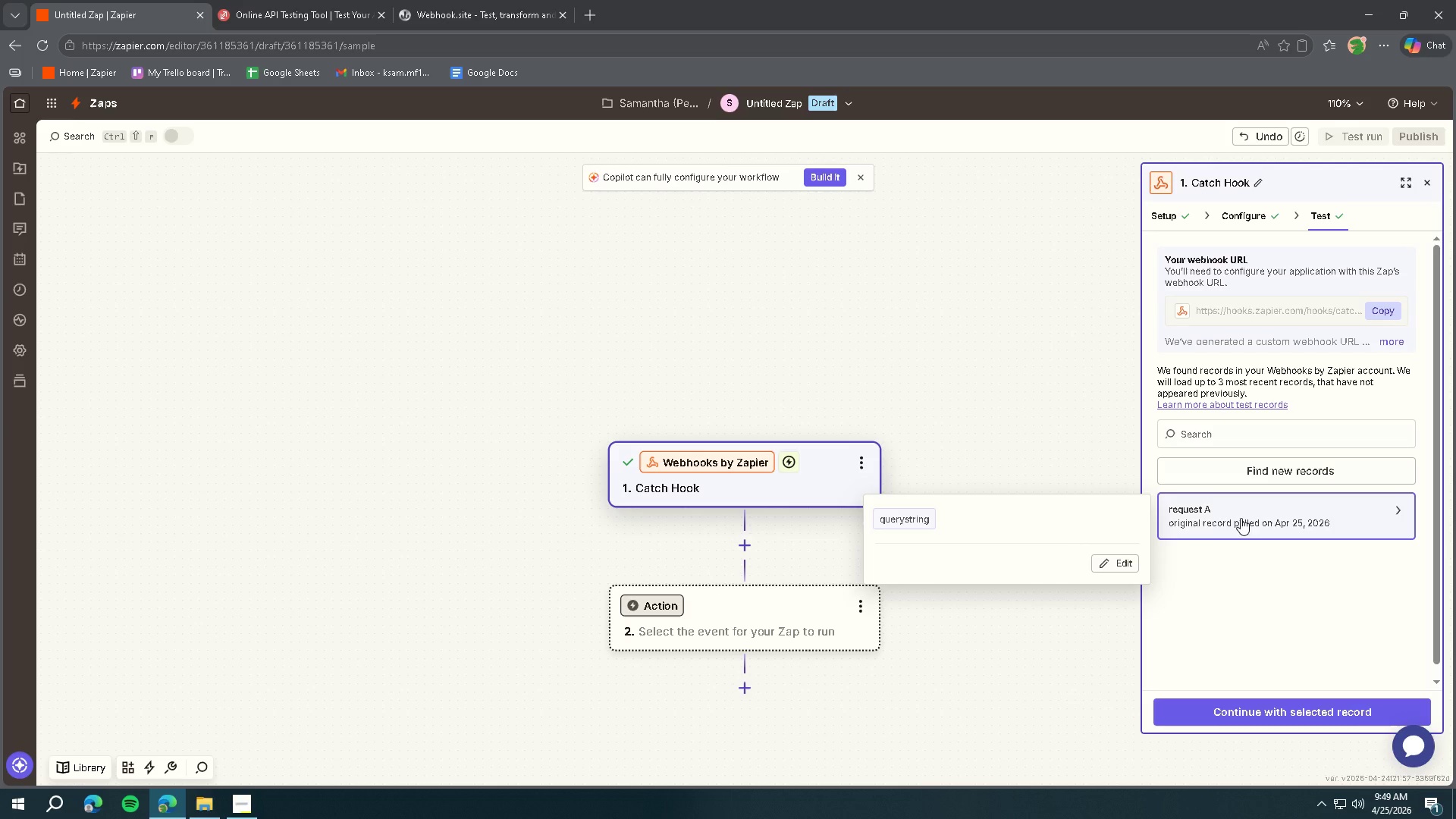 
wait(9.78)
 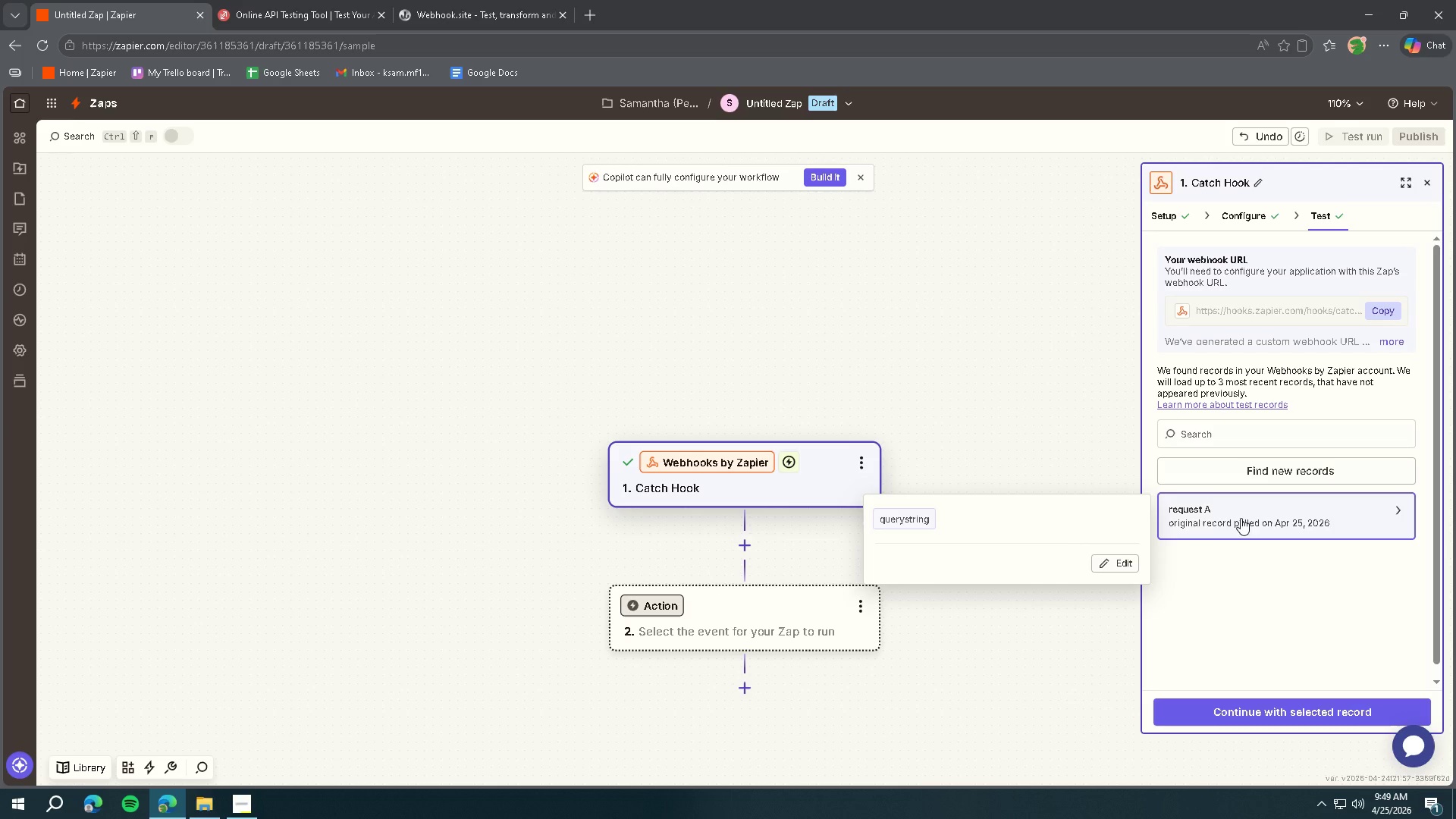 
left_click([312, 0])
 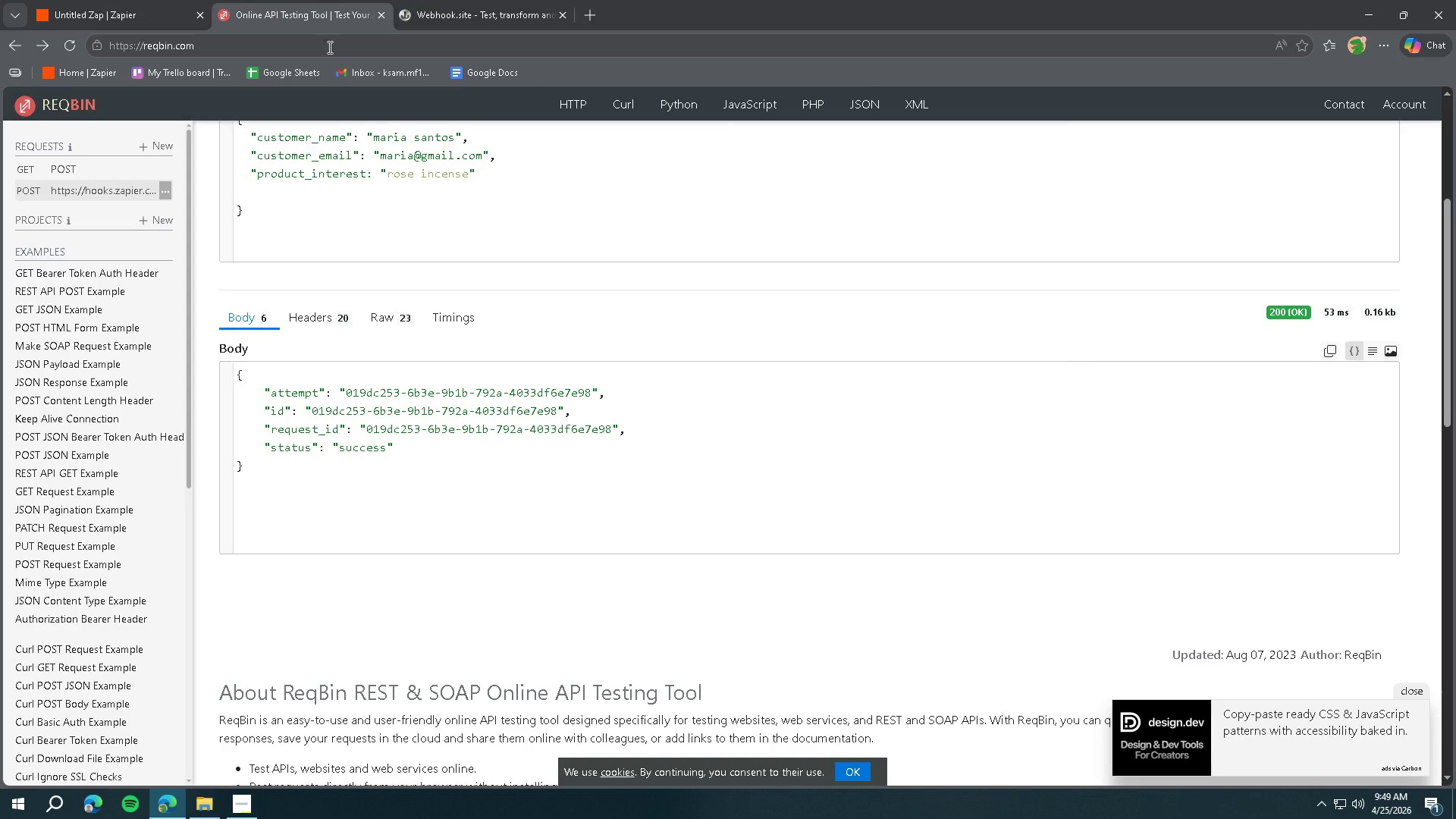 
scroll: coordinate [467, 318], scroll_direction: up, amount: 5.0
 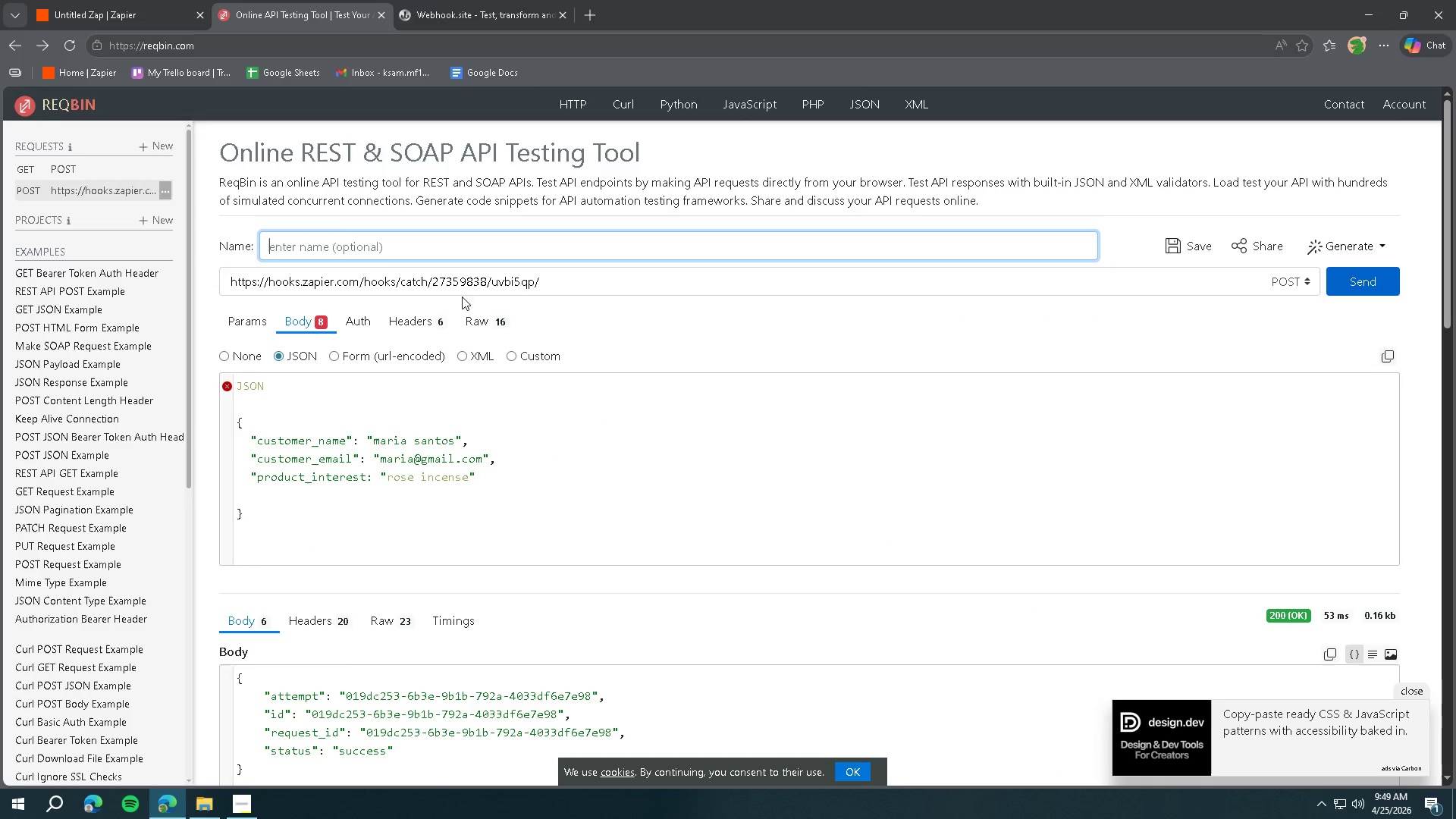 
wait(8.98)
 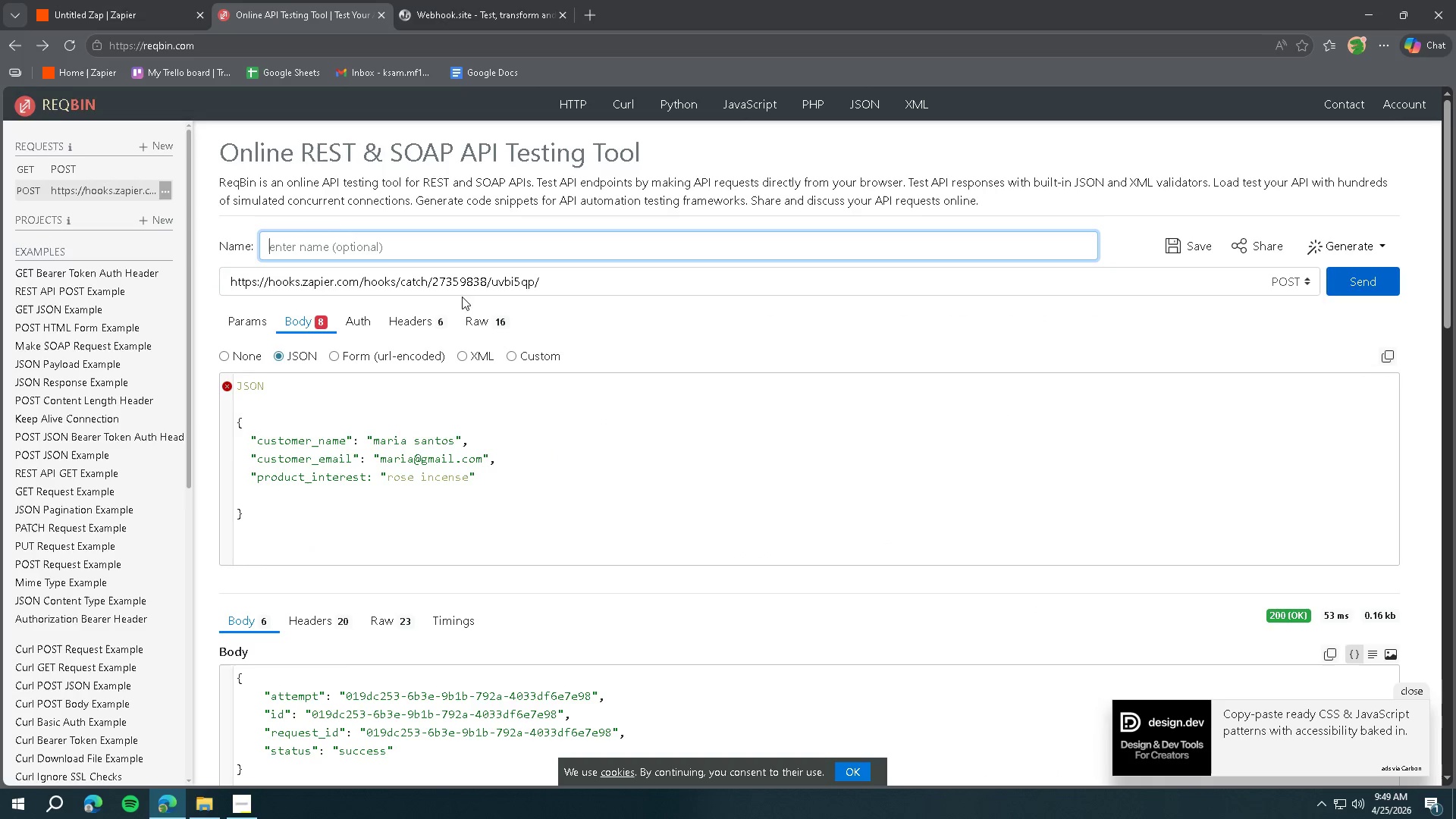 
scroll: coordinate [513, 334], scroll_direction: down, amount: 3.0
 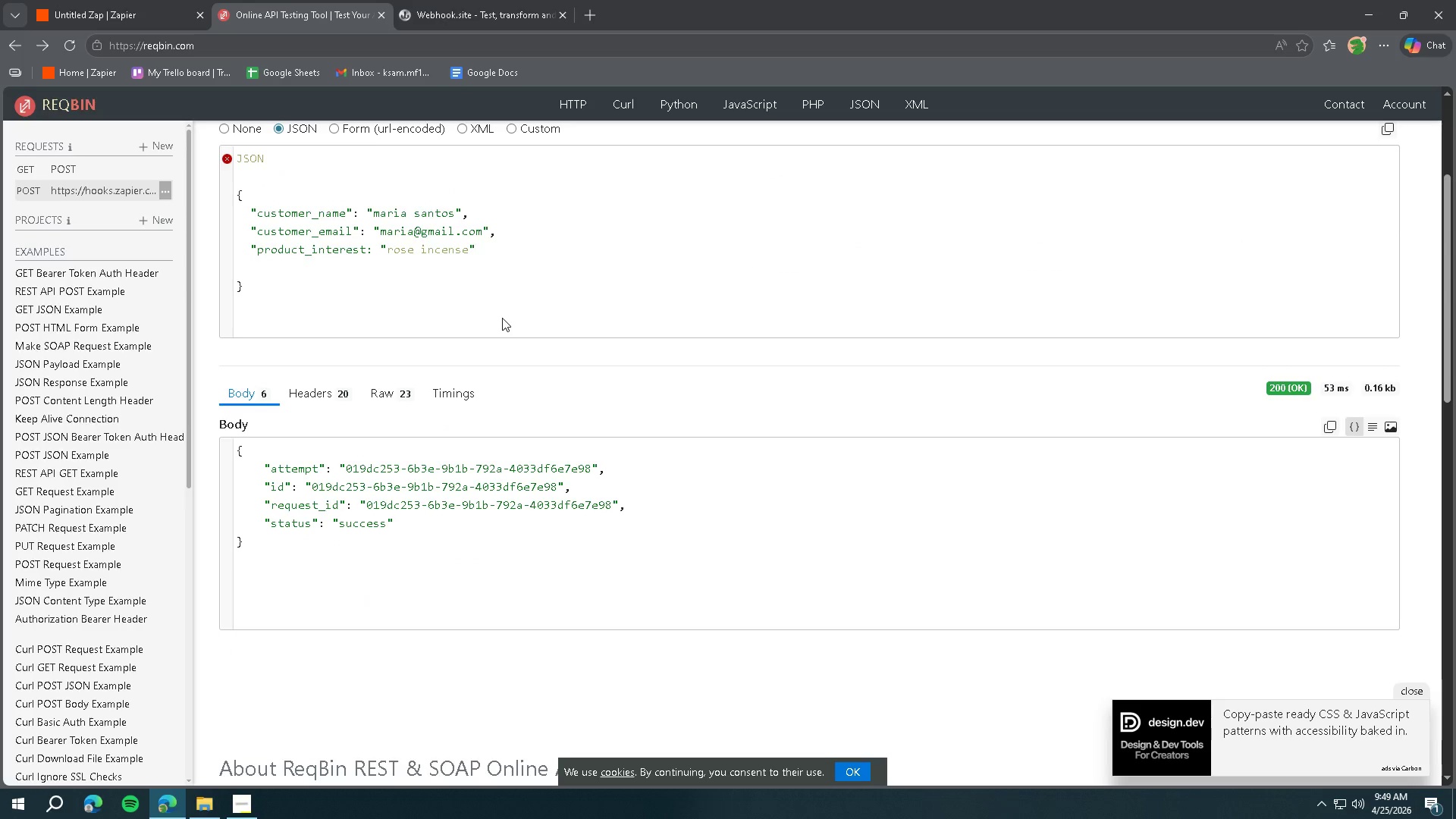 
left_click([88, 17])
 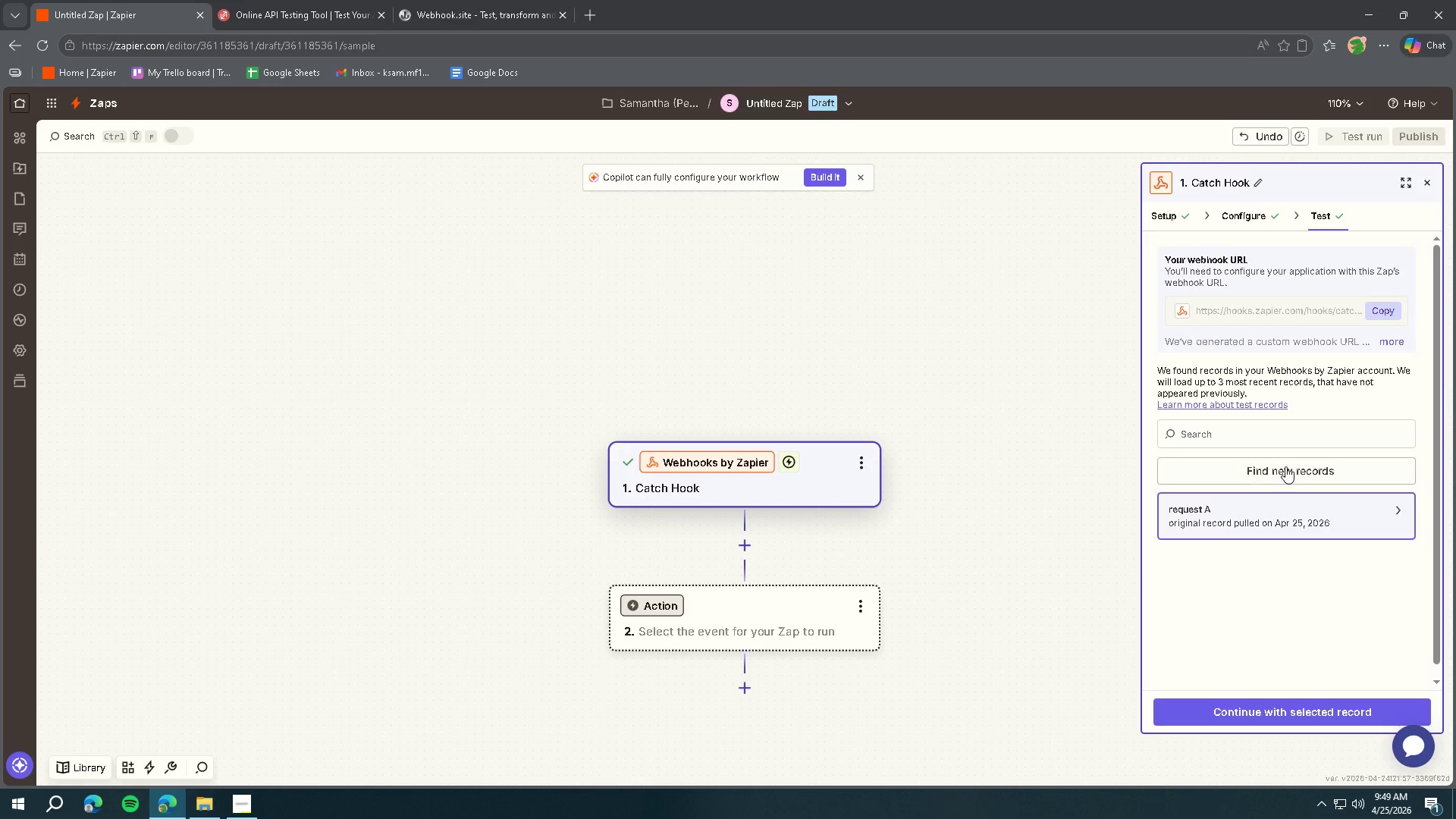 
left_click([1264, 510])
 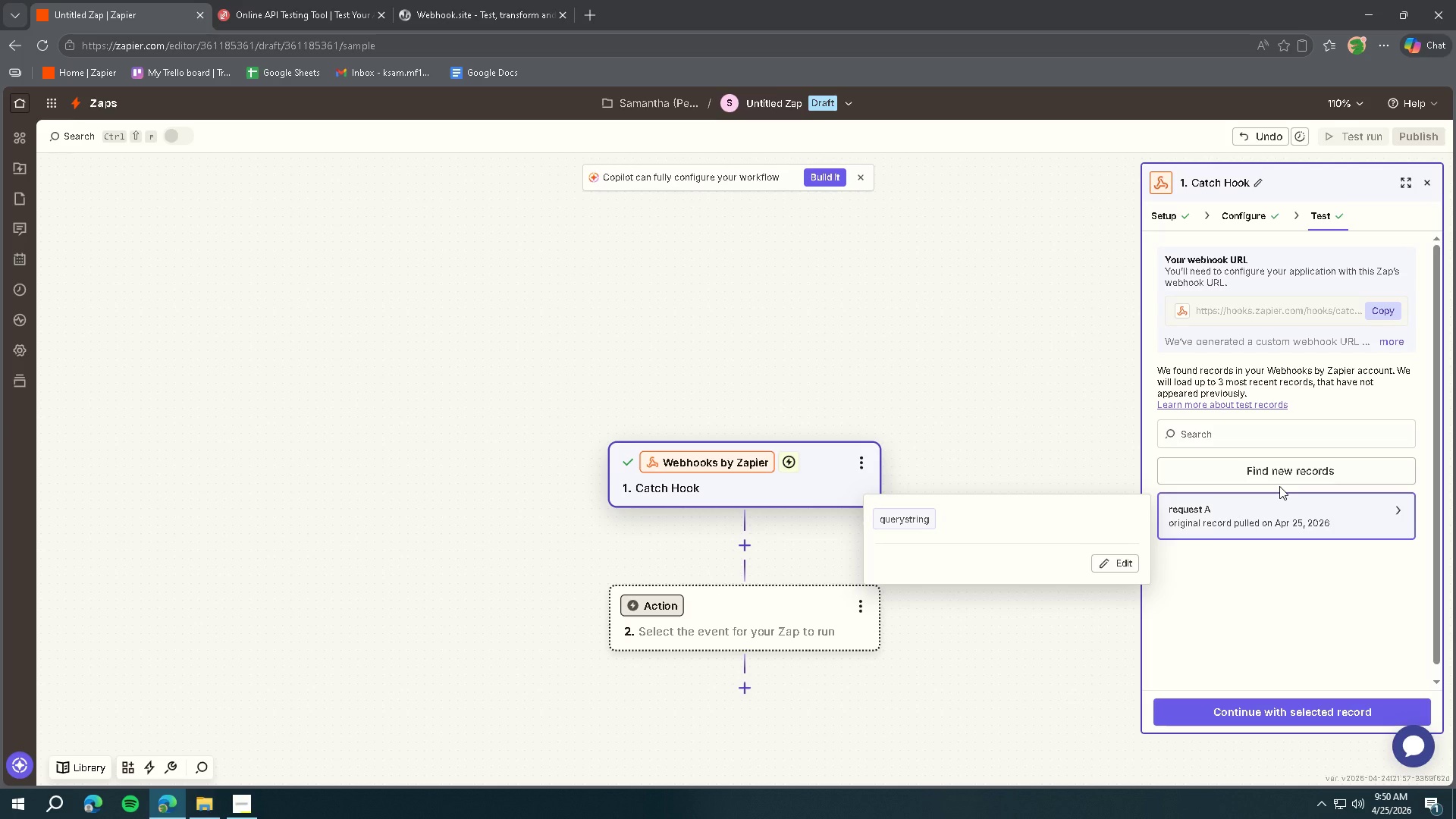 
wait(53.66)
 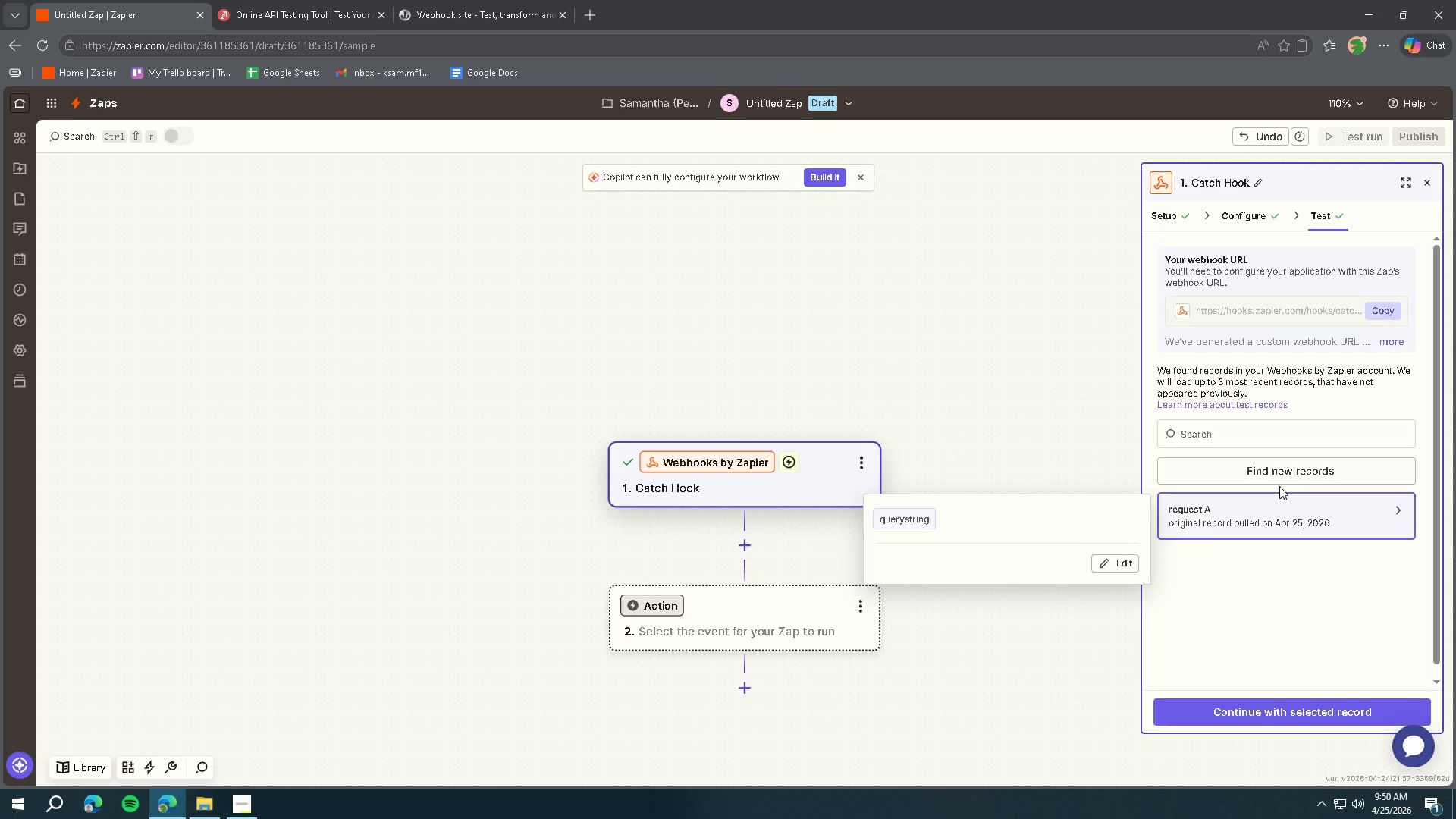 
left_click([294, 17])
 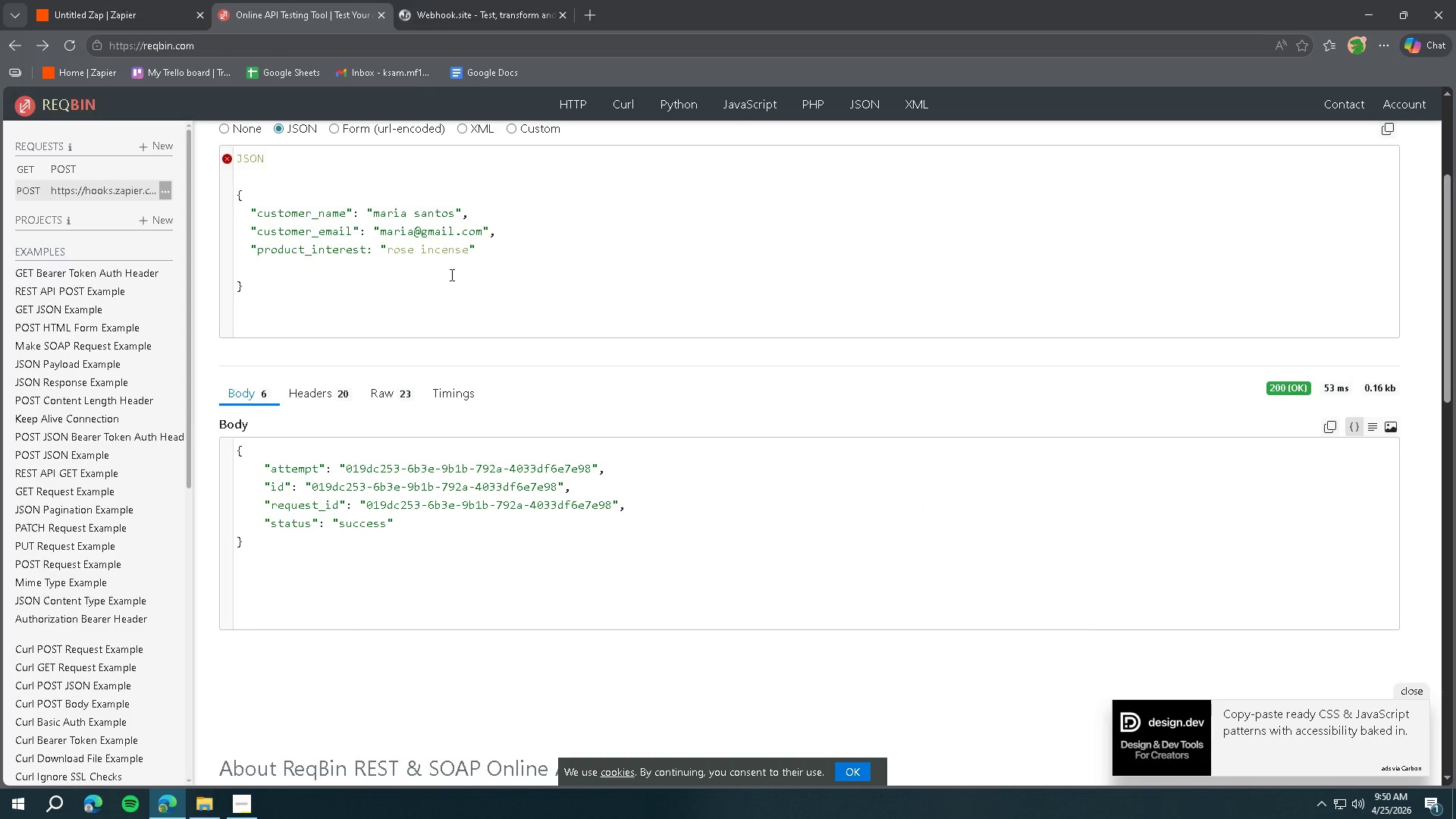 
scroll: coordinate [507, 391], scroll_direction: up, amount: 6.0
 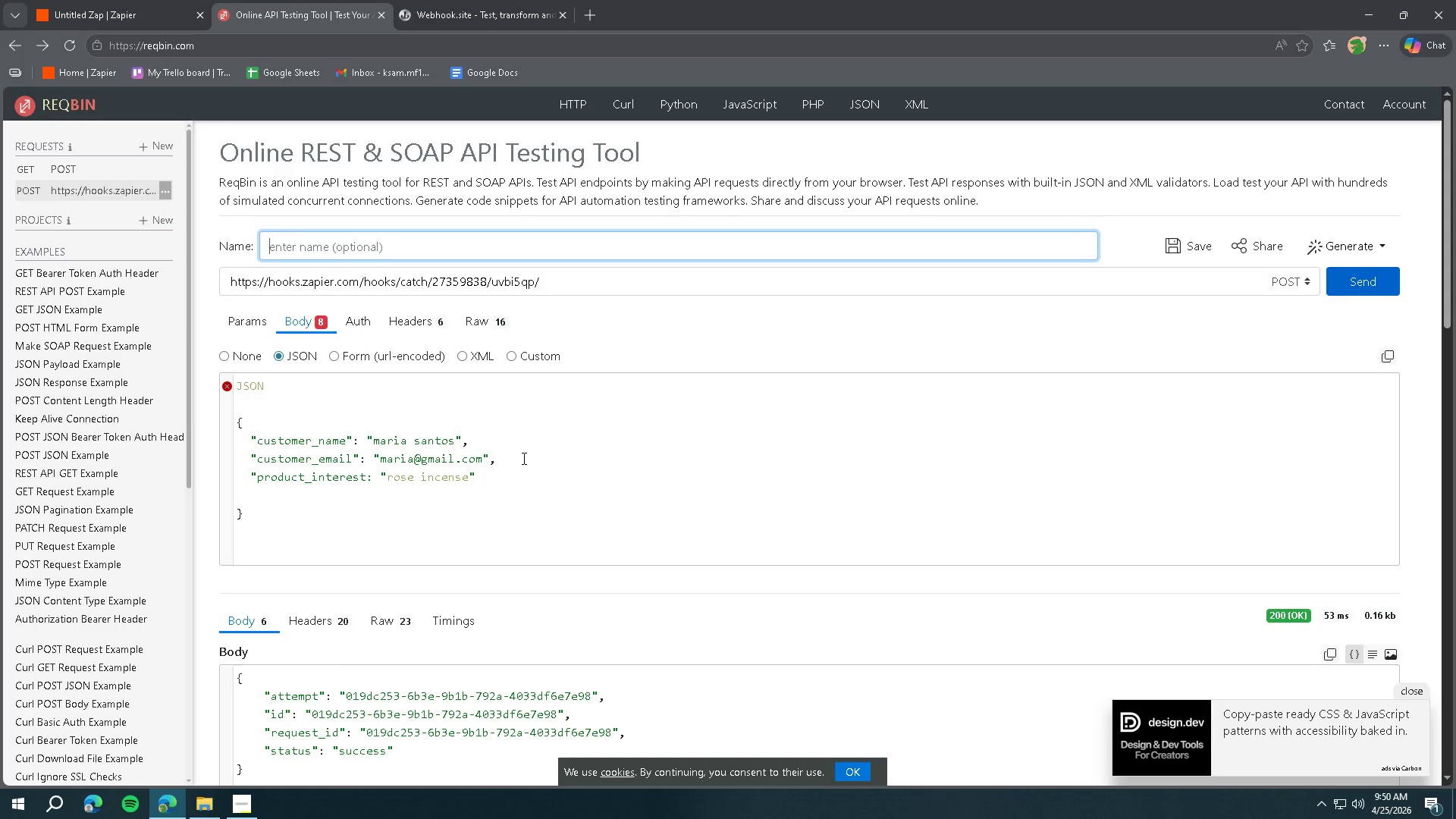 
scroll: coordinate [524, 455], scroll_direction: down, amount: 2.0
 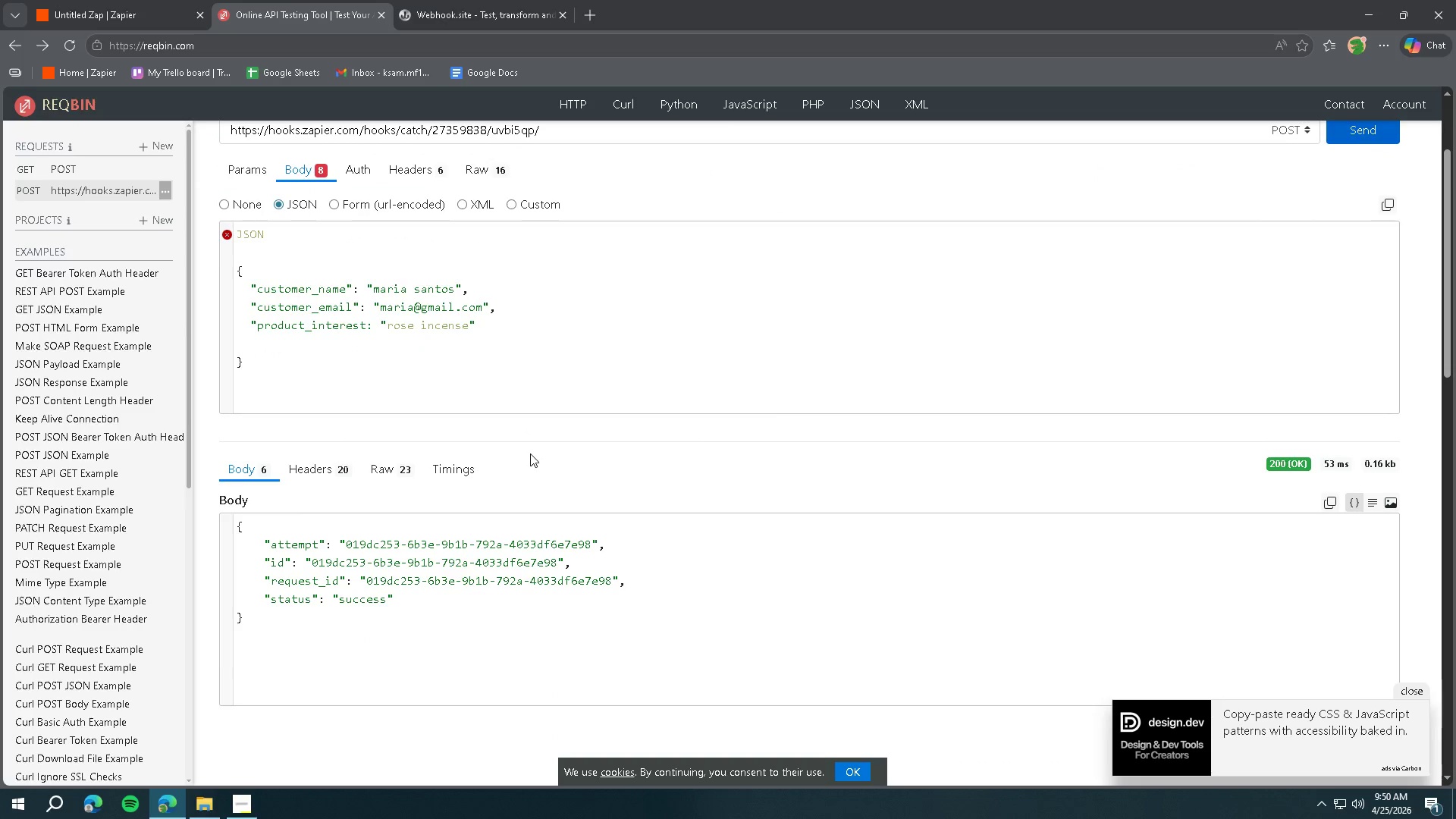 
wait(6.69)
 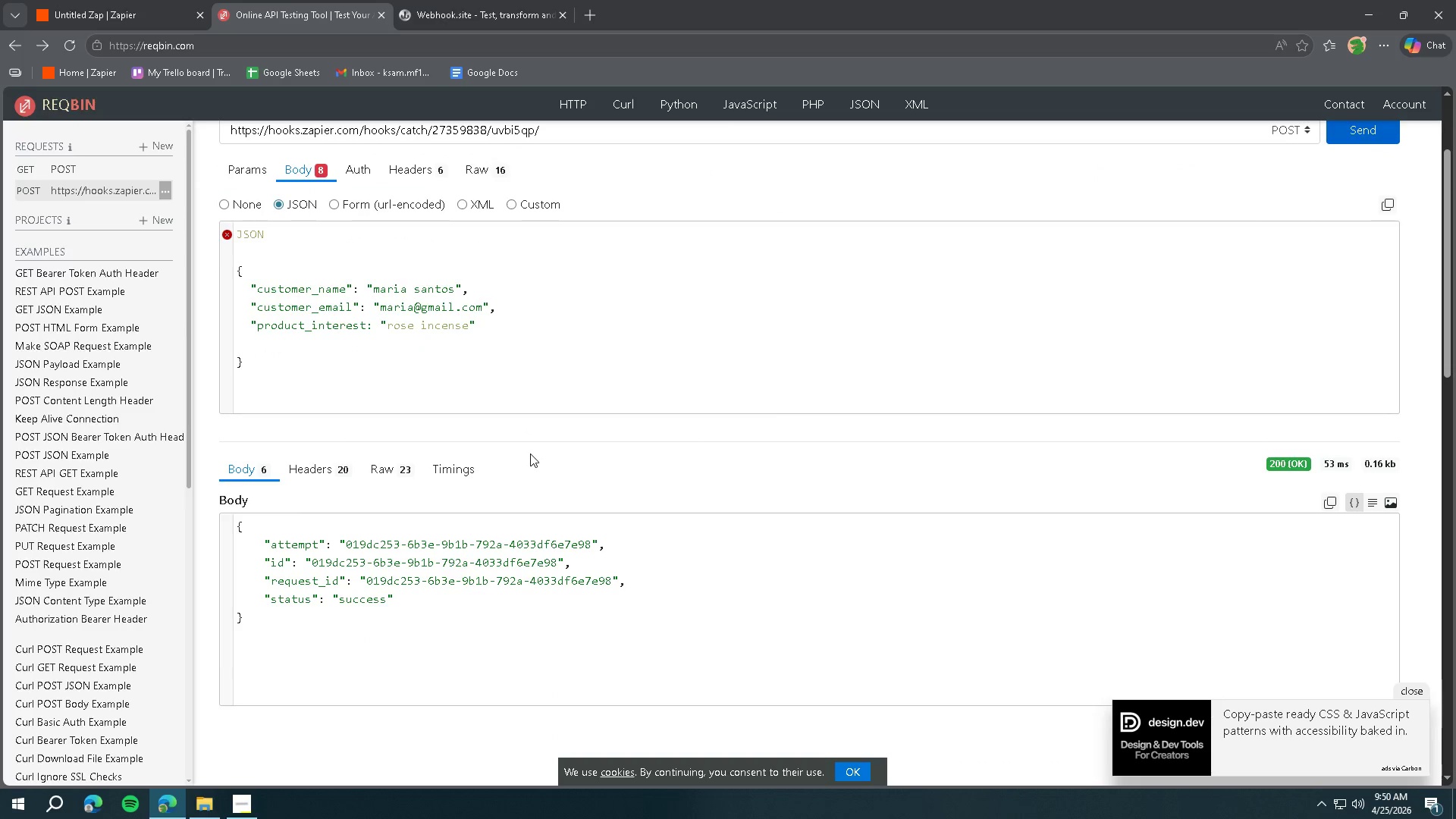 
left_click([108, 0])
 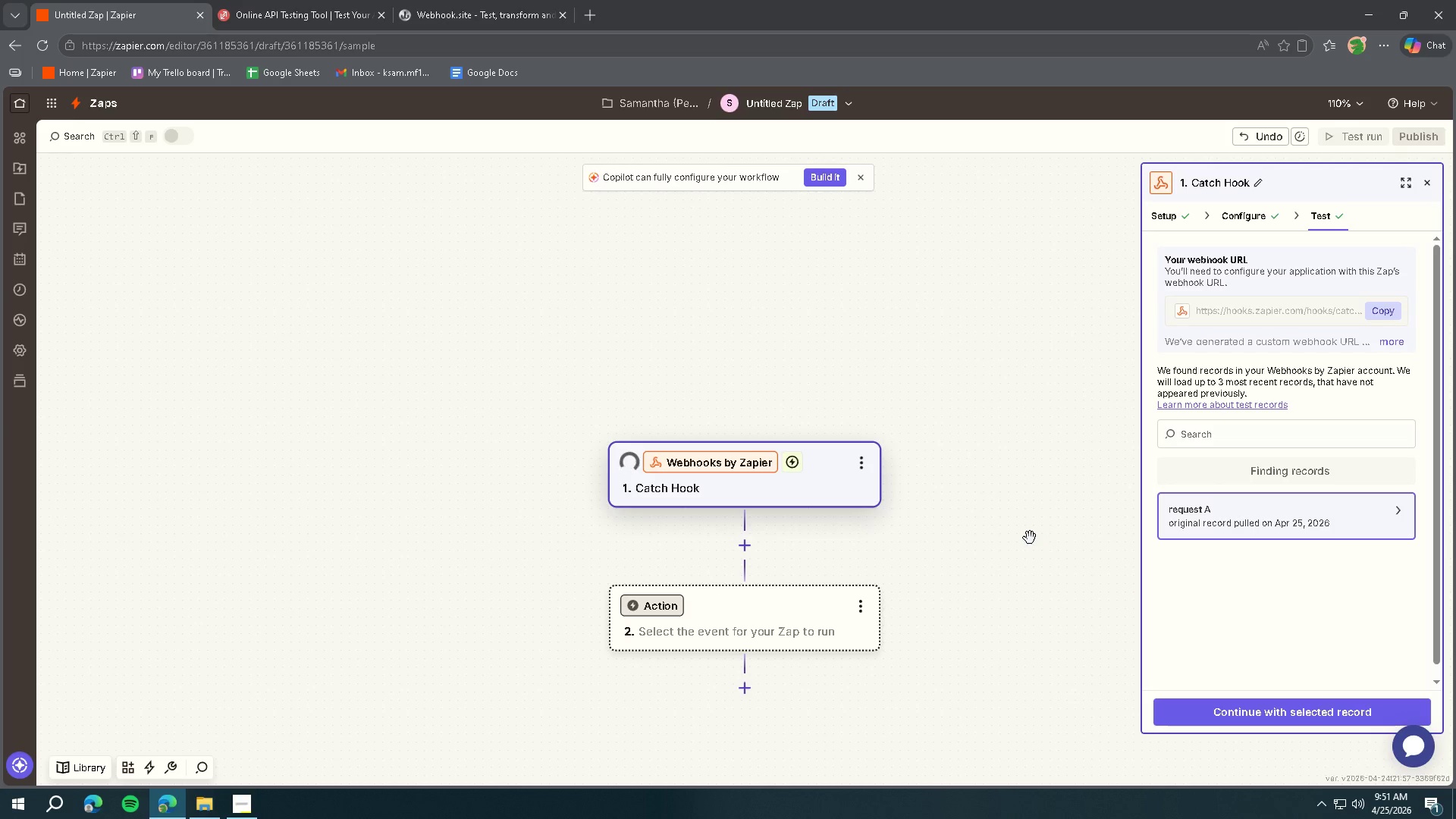 
left_click([1296, 527])
 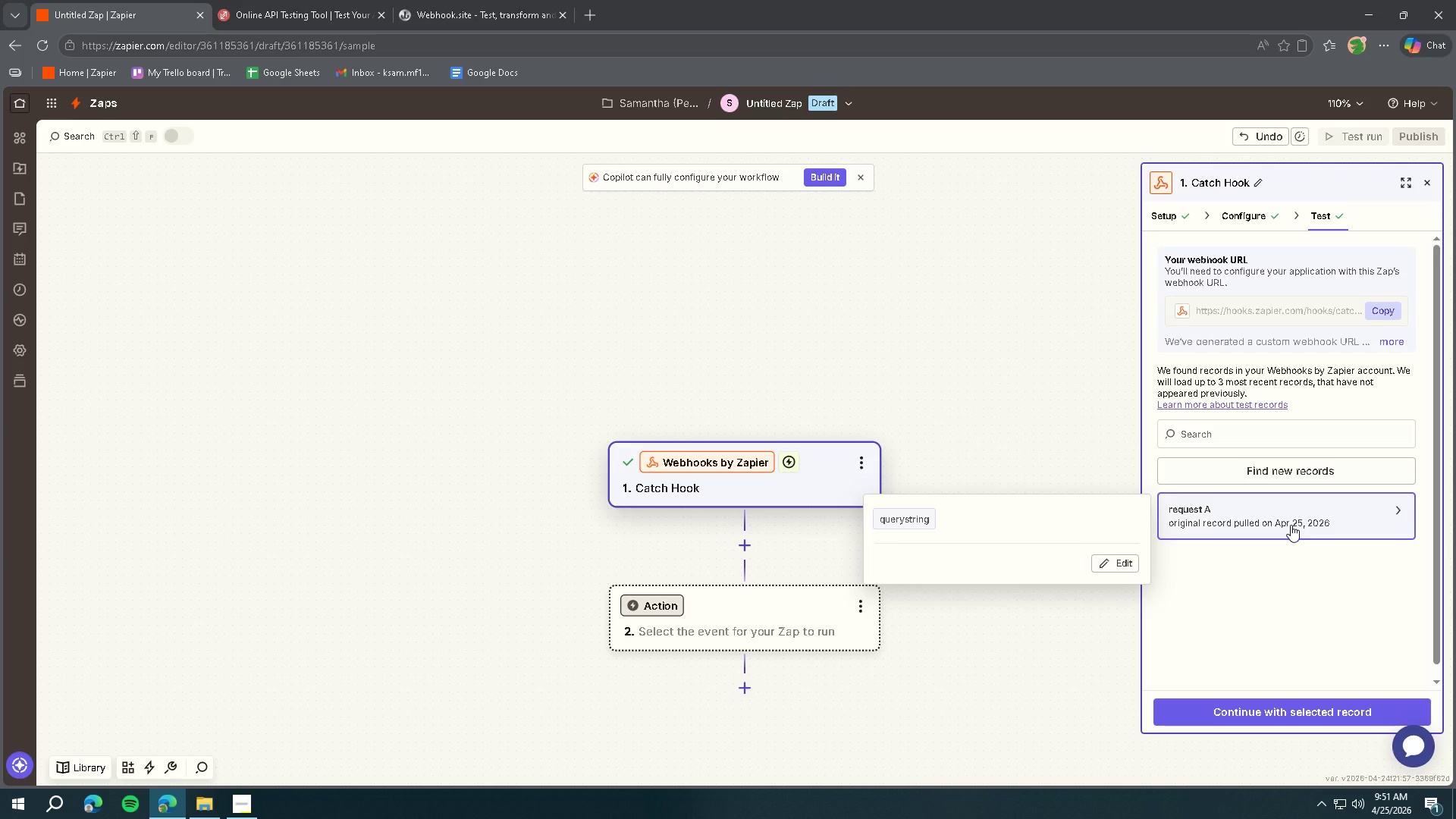 
wait(8.3)
 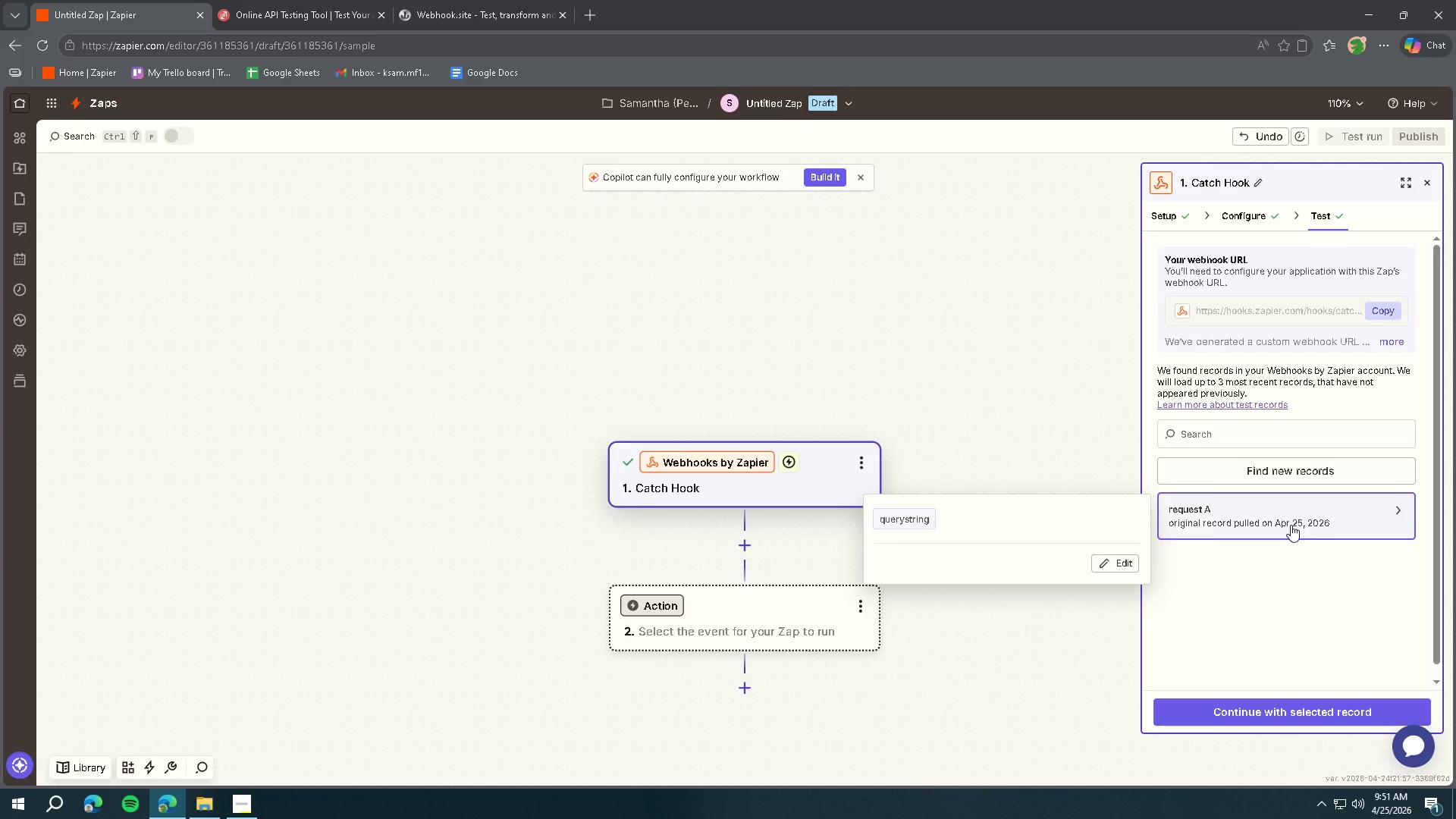 
left_click([1385, 312])
 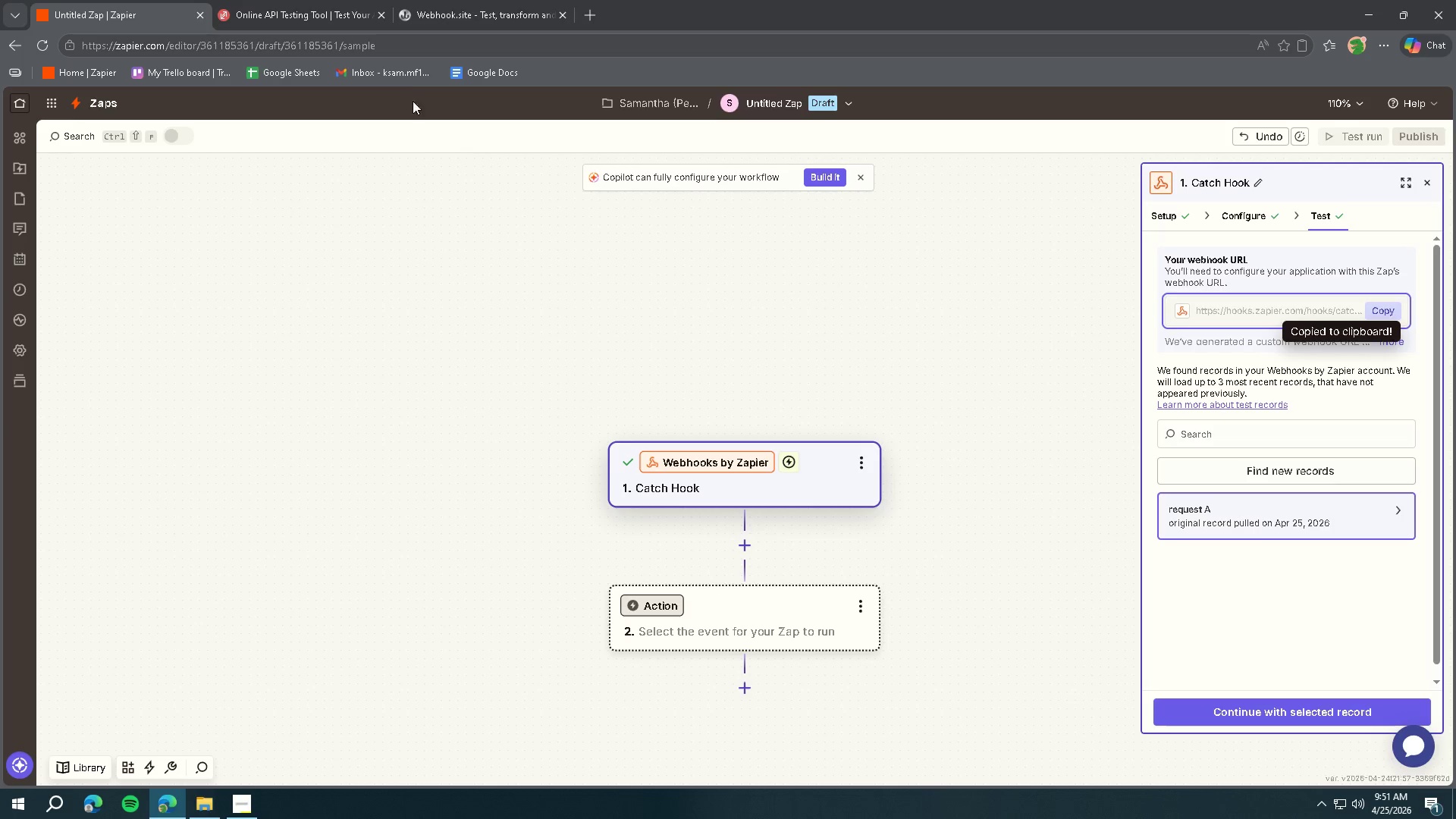 
left_click([324, 14])
 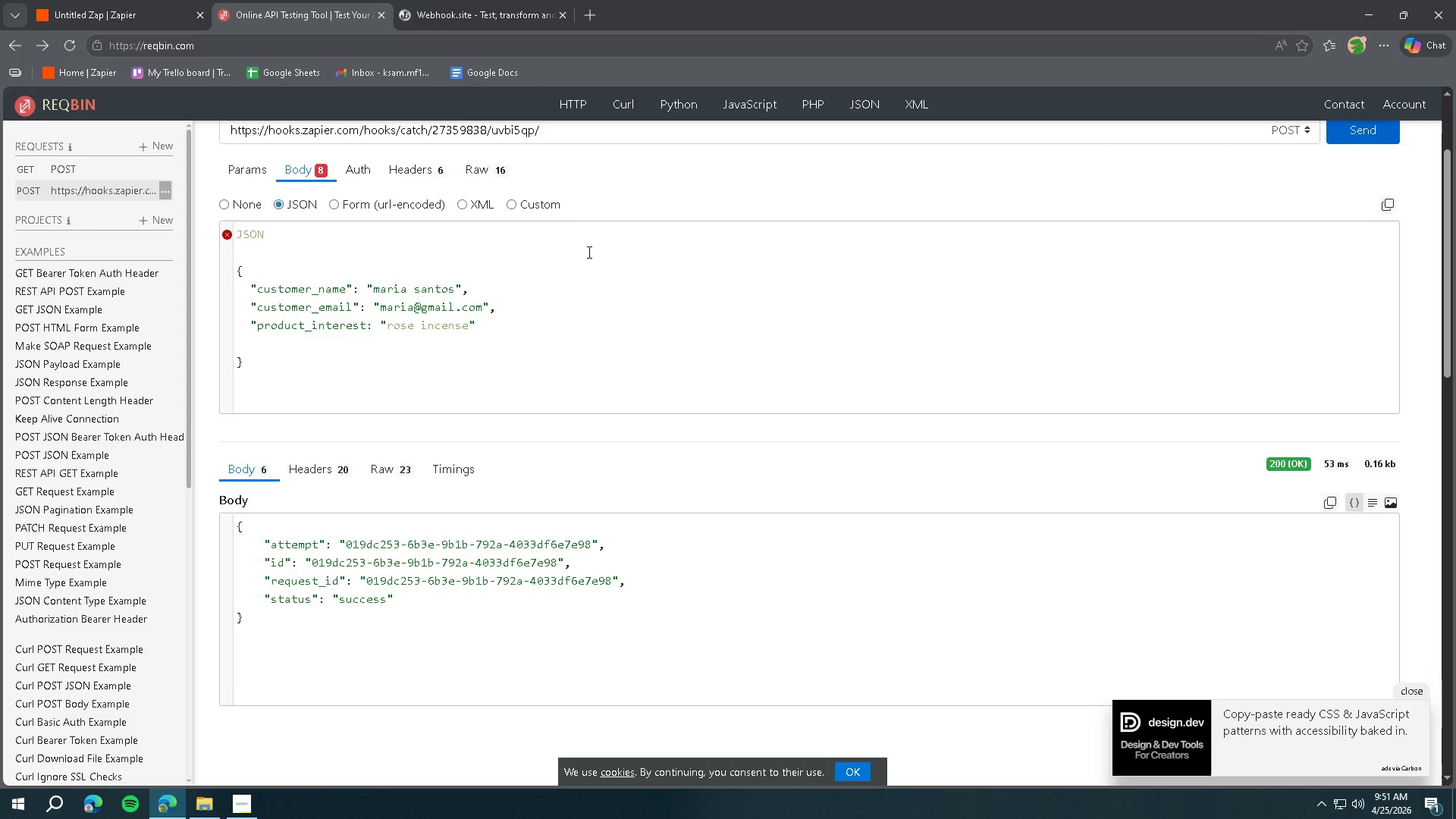 
scroll: coordinate [584, 297], scroll_direction: up, amount: 5.0
 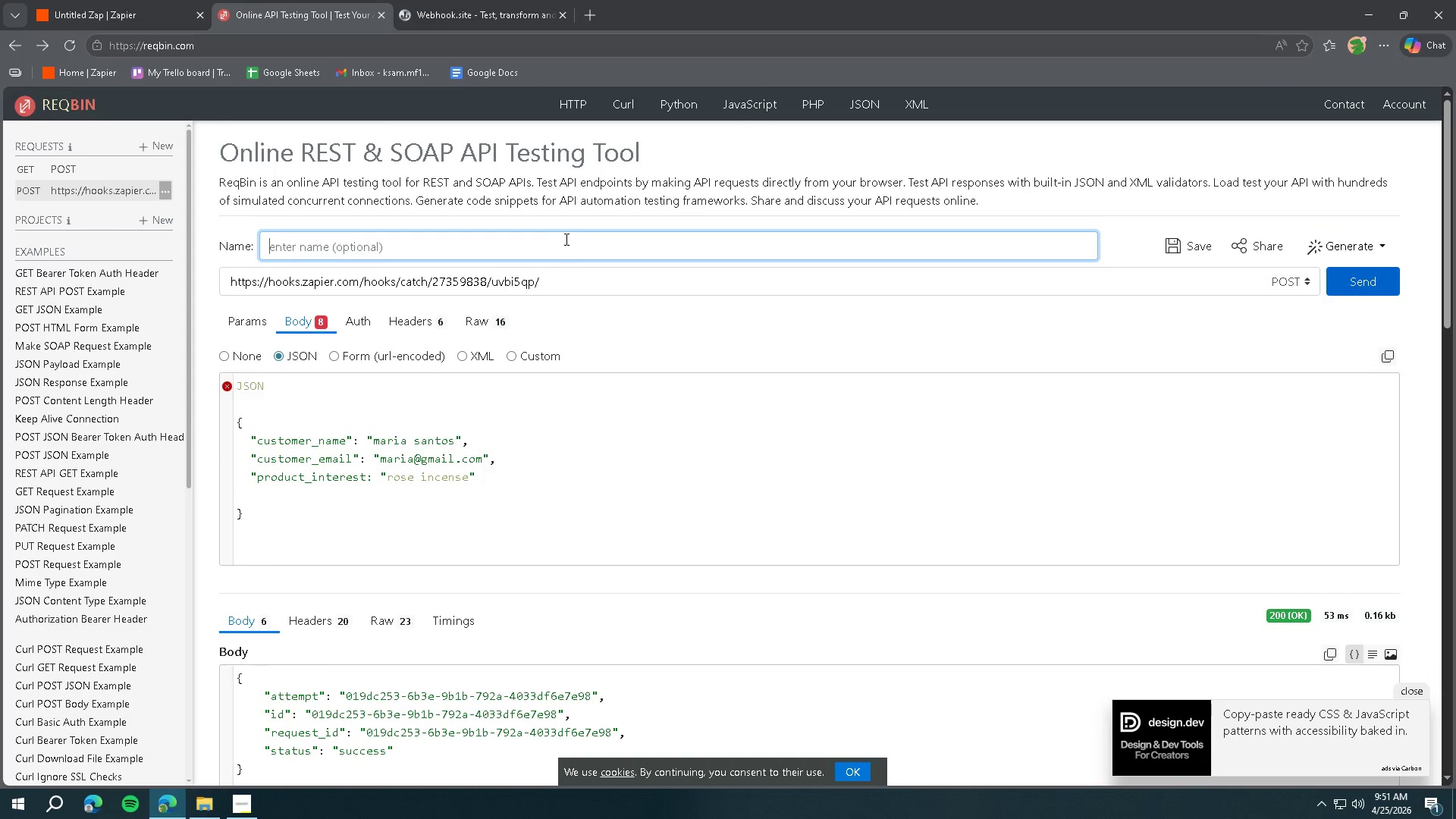 
left_click([562, 234])
 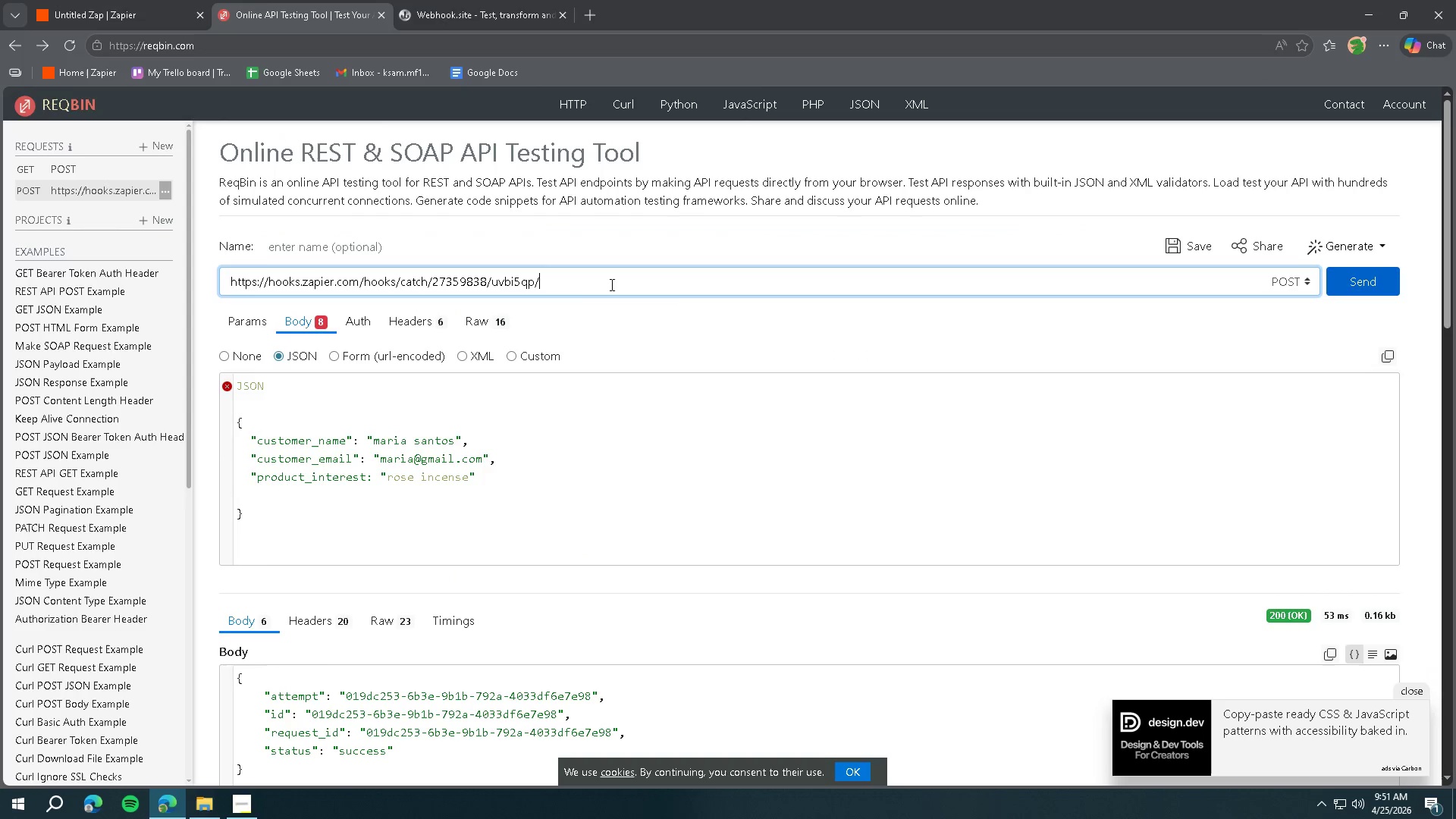 
key(Control+ControlLeft)
 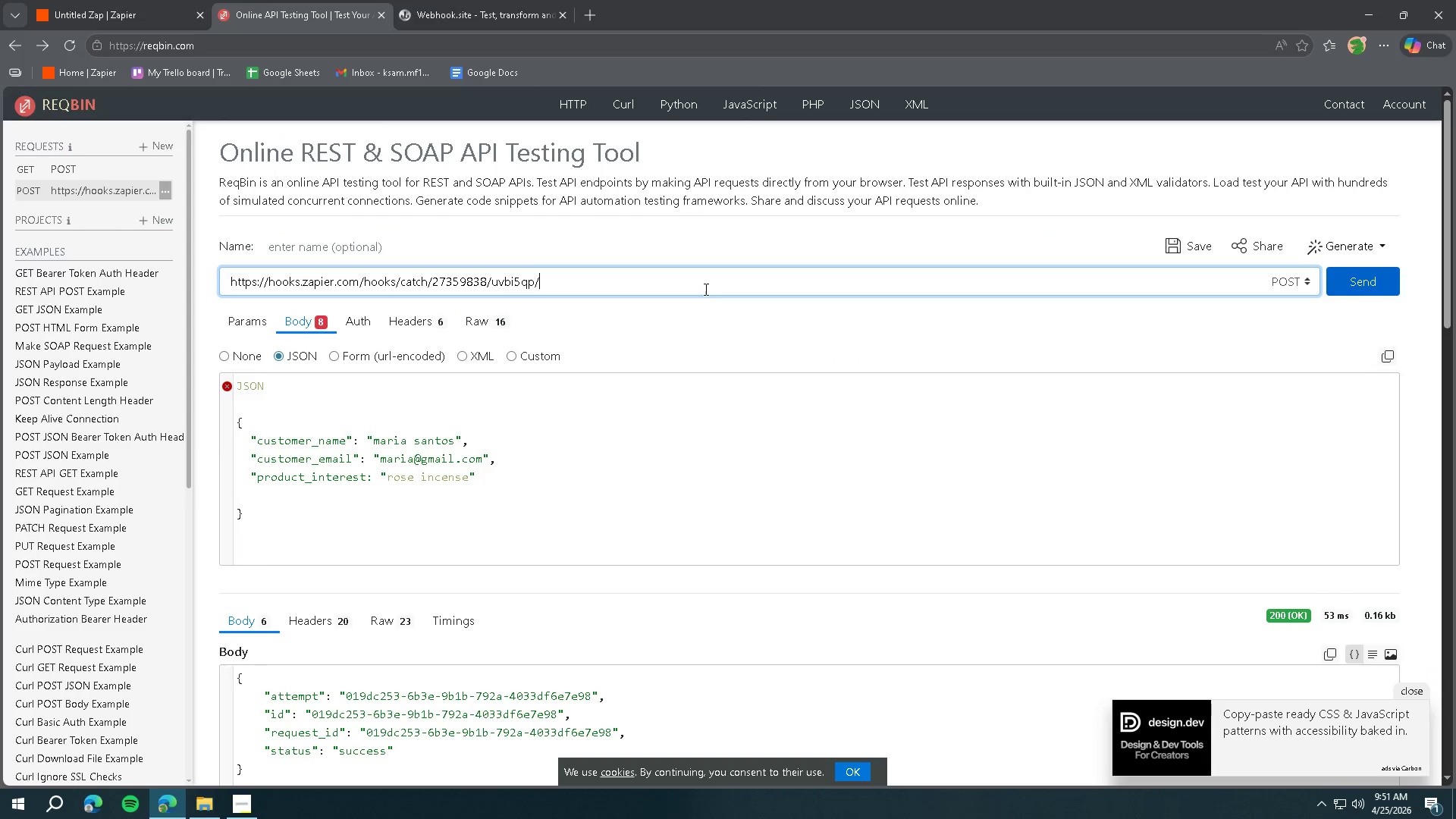 
key(Control+A)
 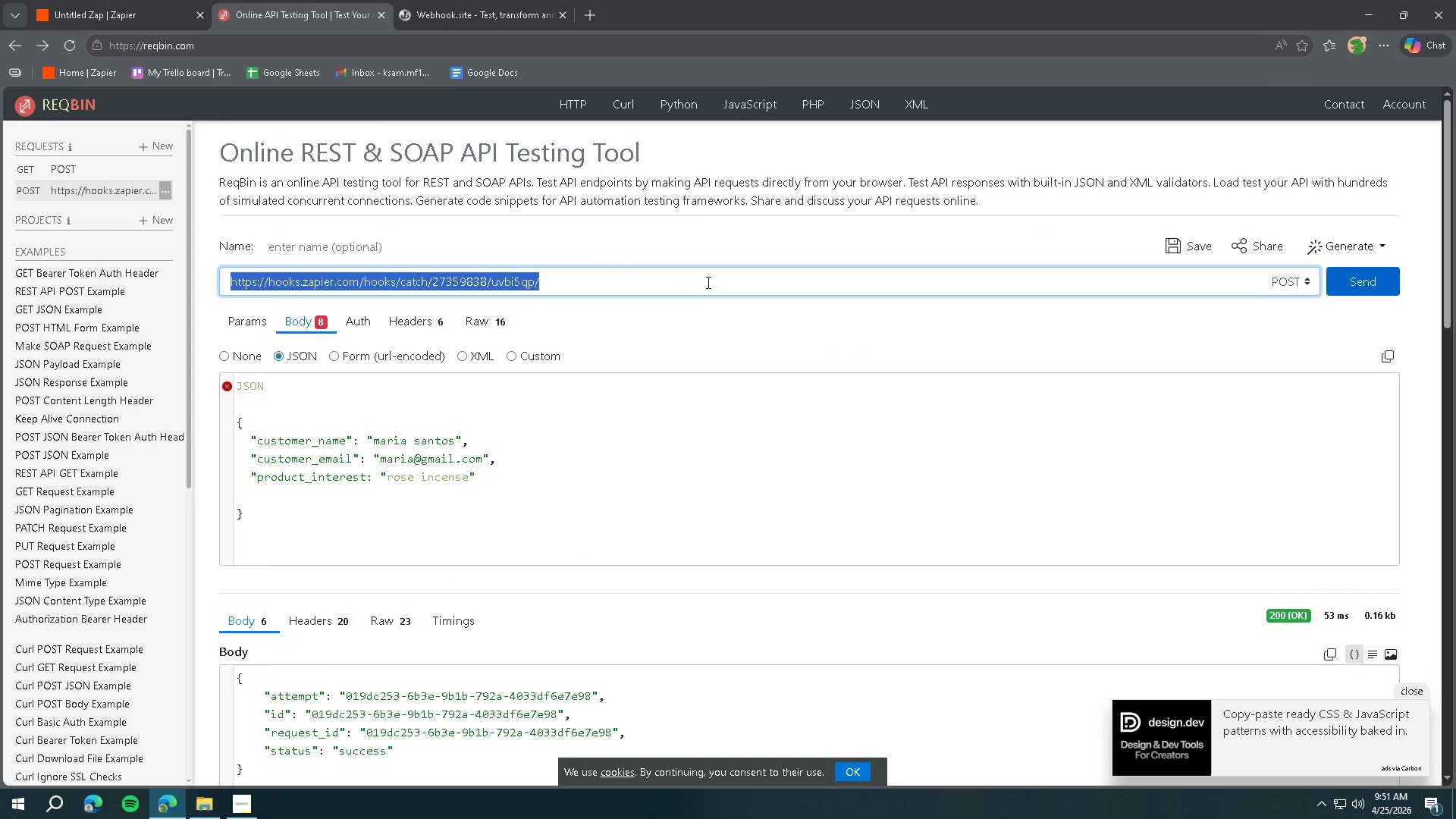 
key(Backspace)
 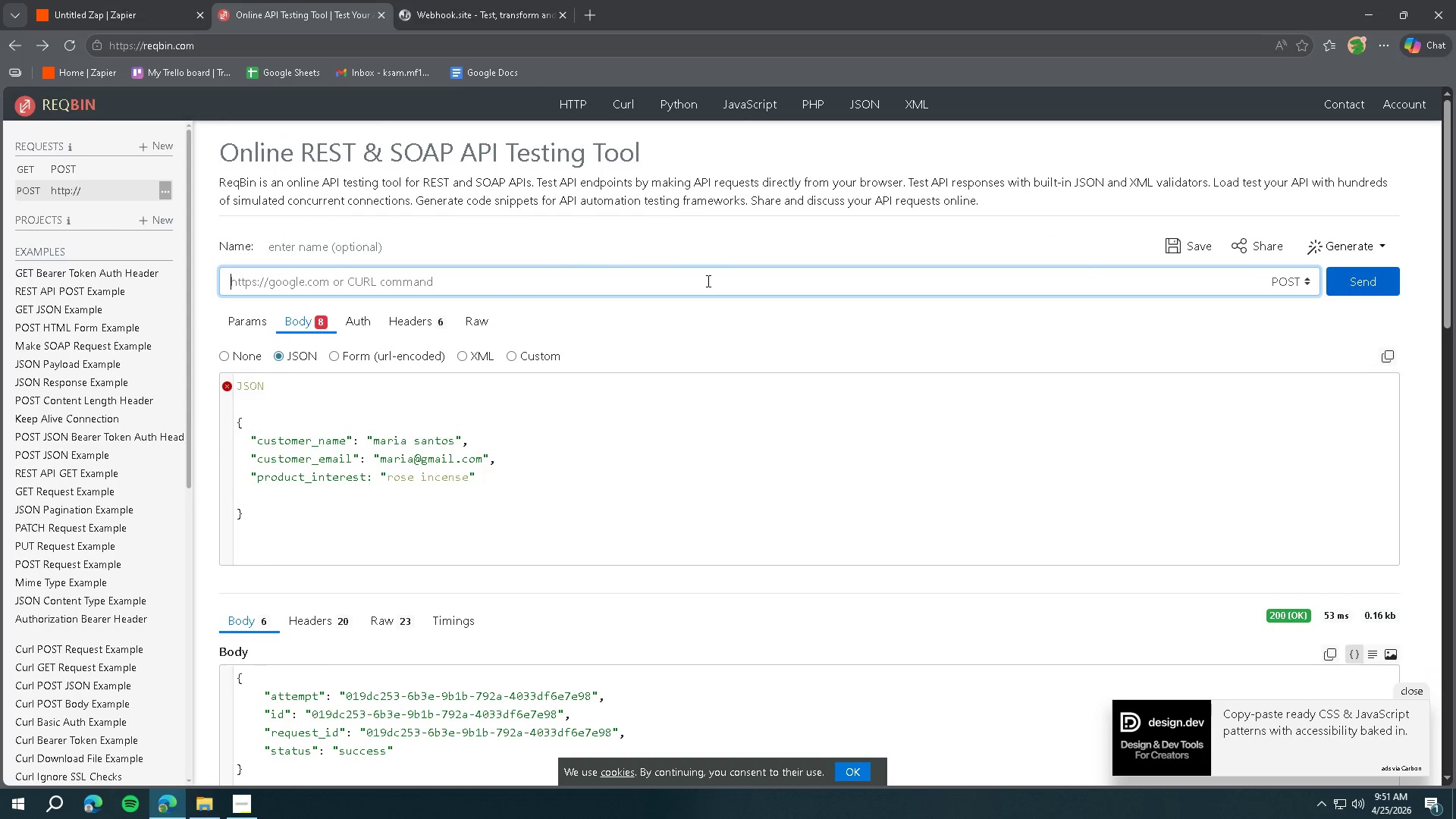 
key(Backspace)
 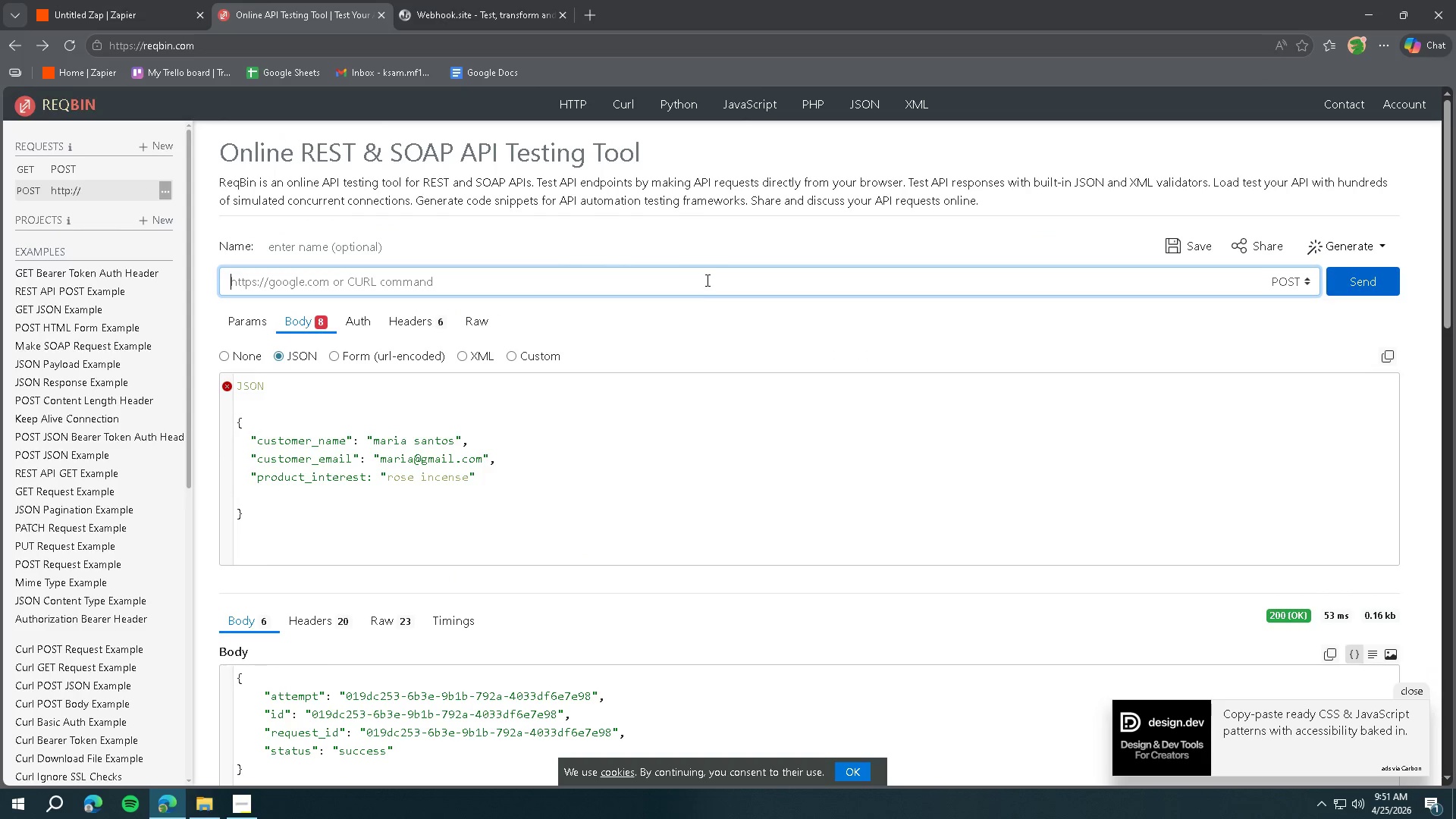 
key(Backspace)
 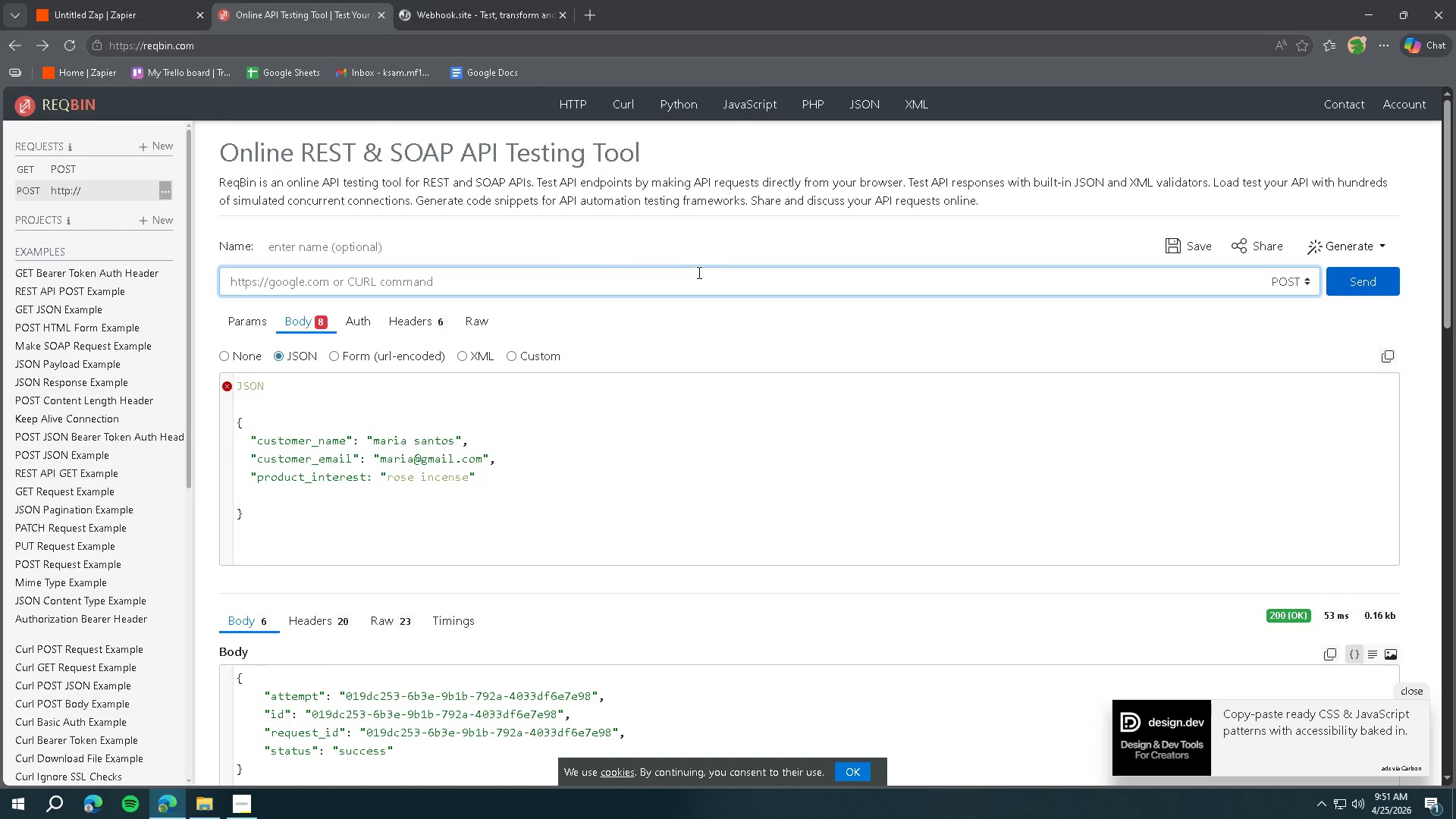 
key(Control+V)
 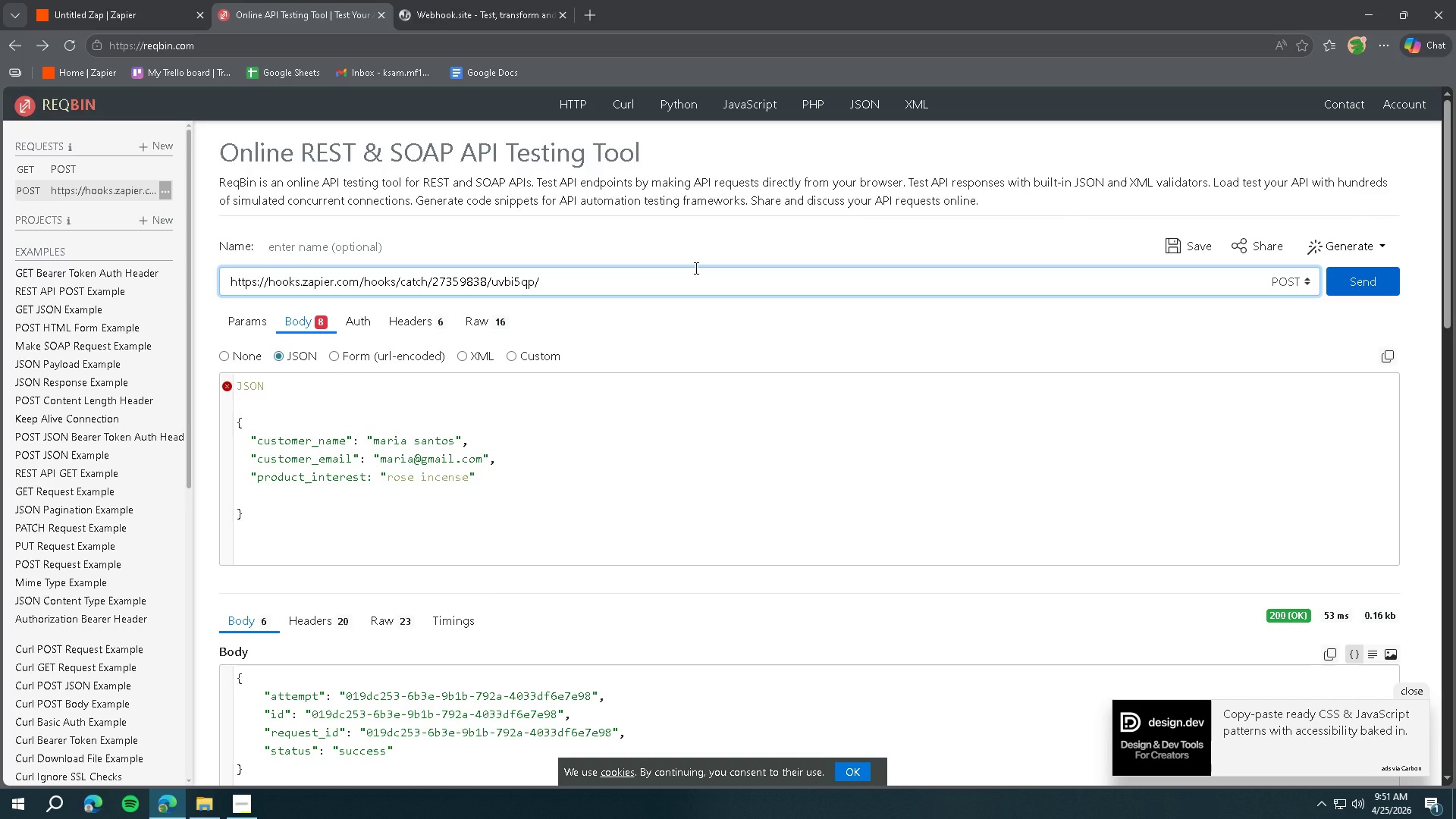 
wait(19.45)
 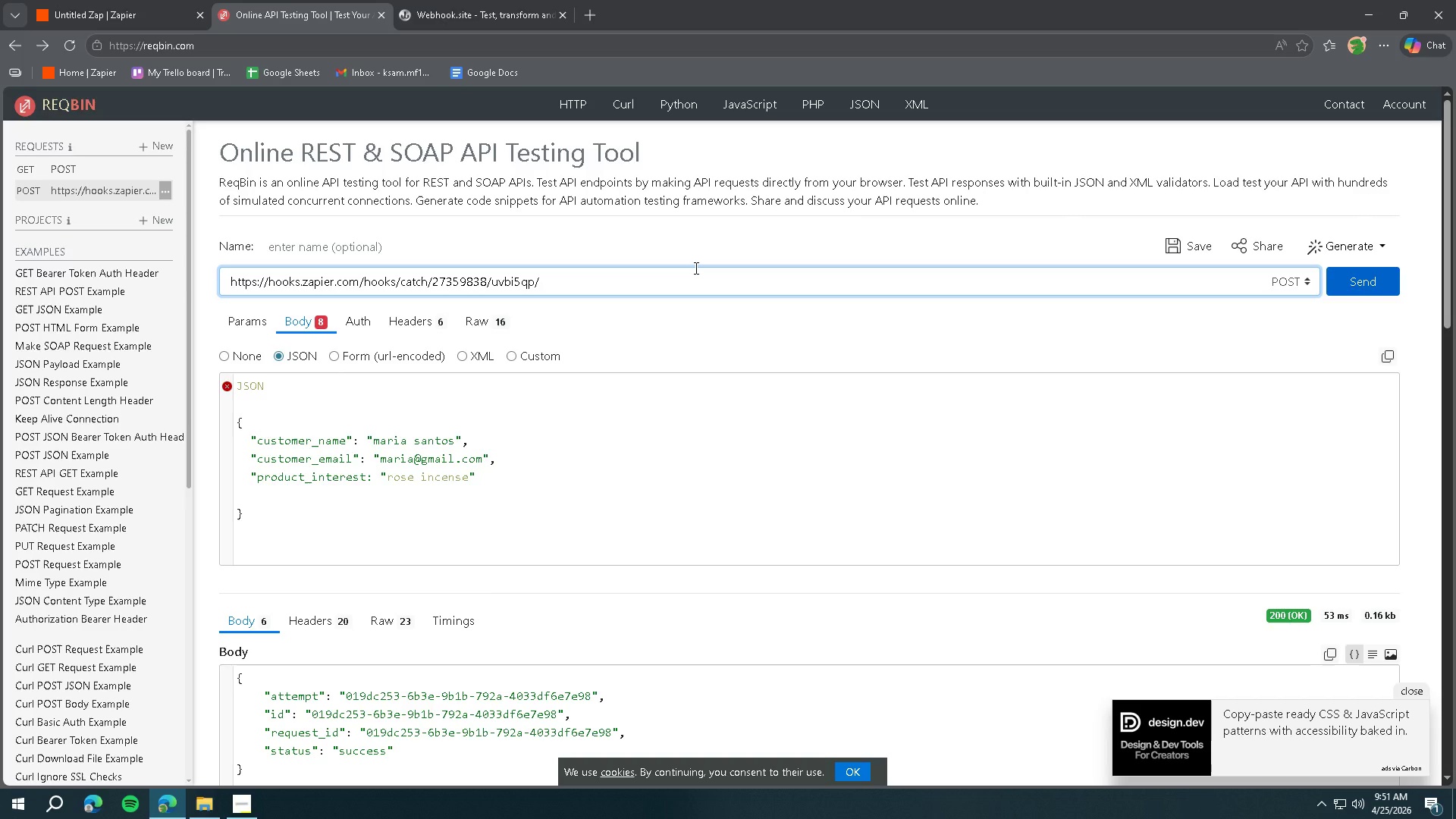 
scroll: coordinate [716, 370], scroll_direction: down, amount: 2.0
 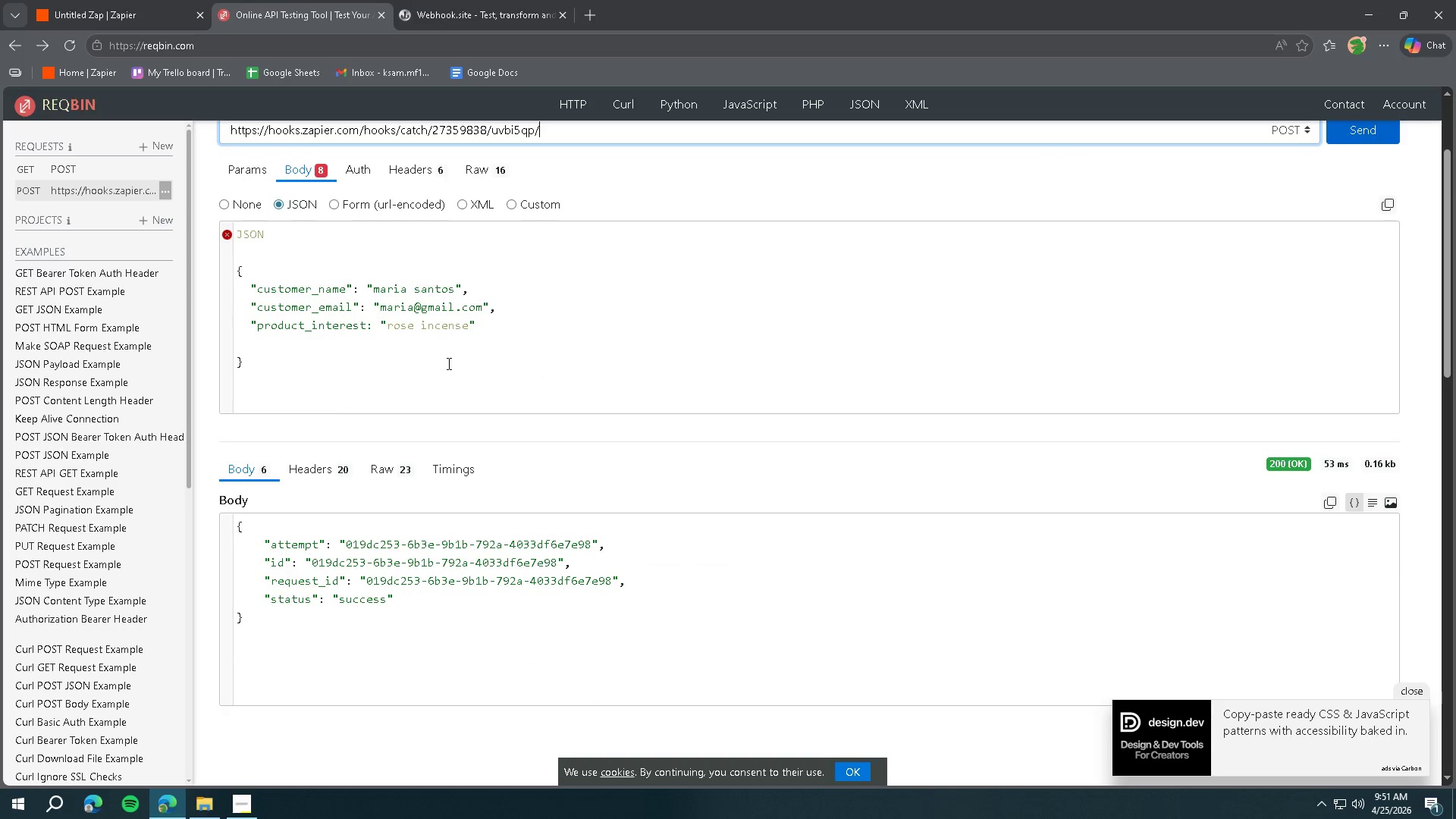 
left_click([438, 333])
 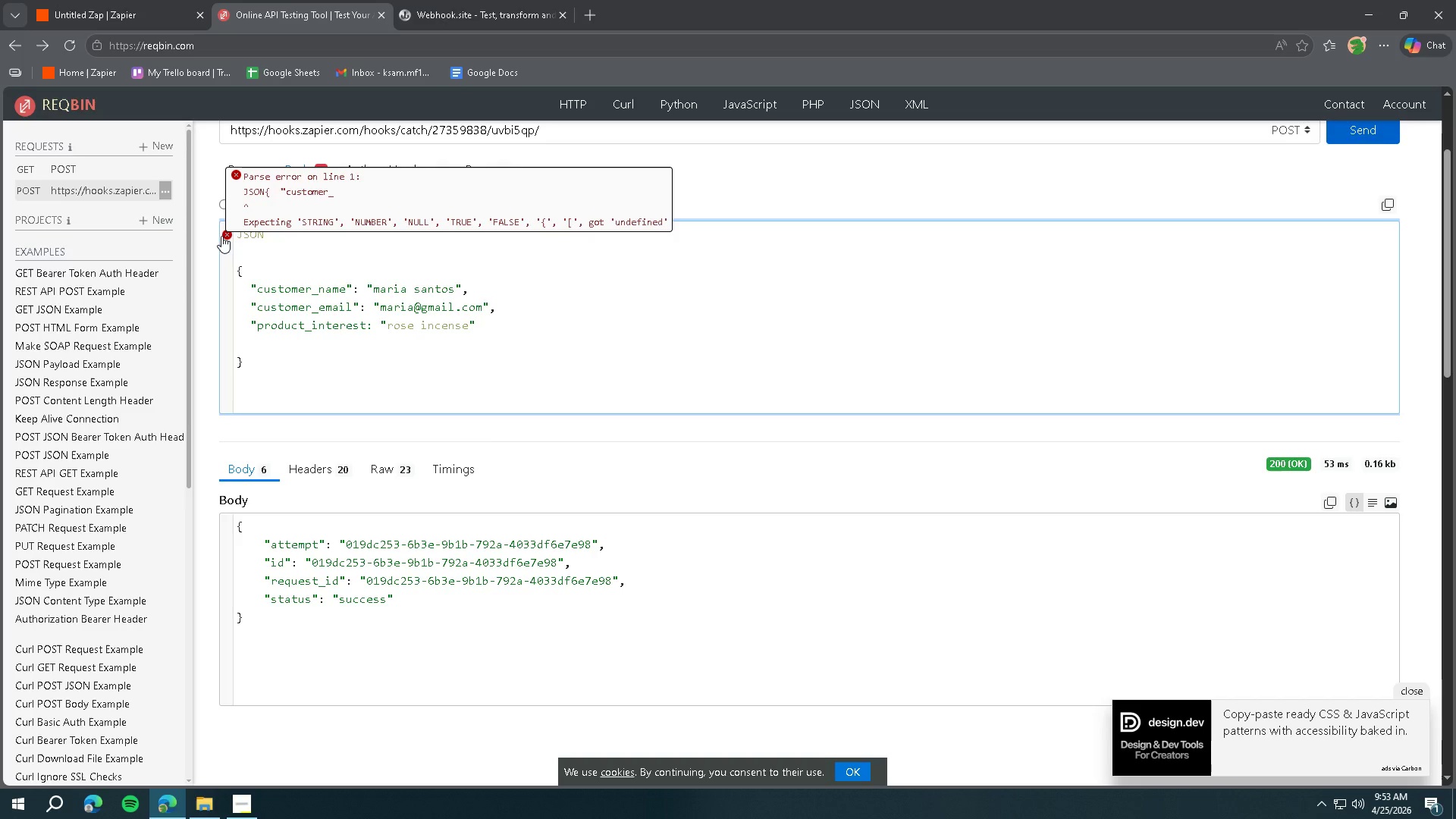 
wait(129.59)
 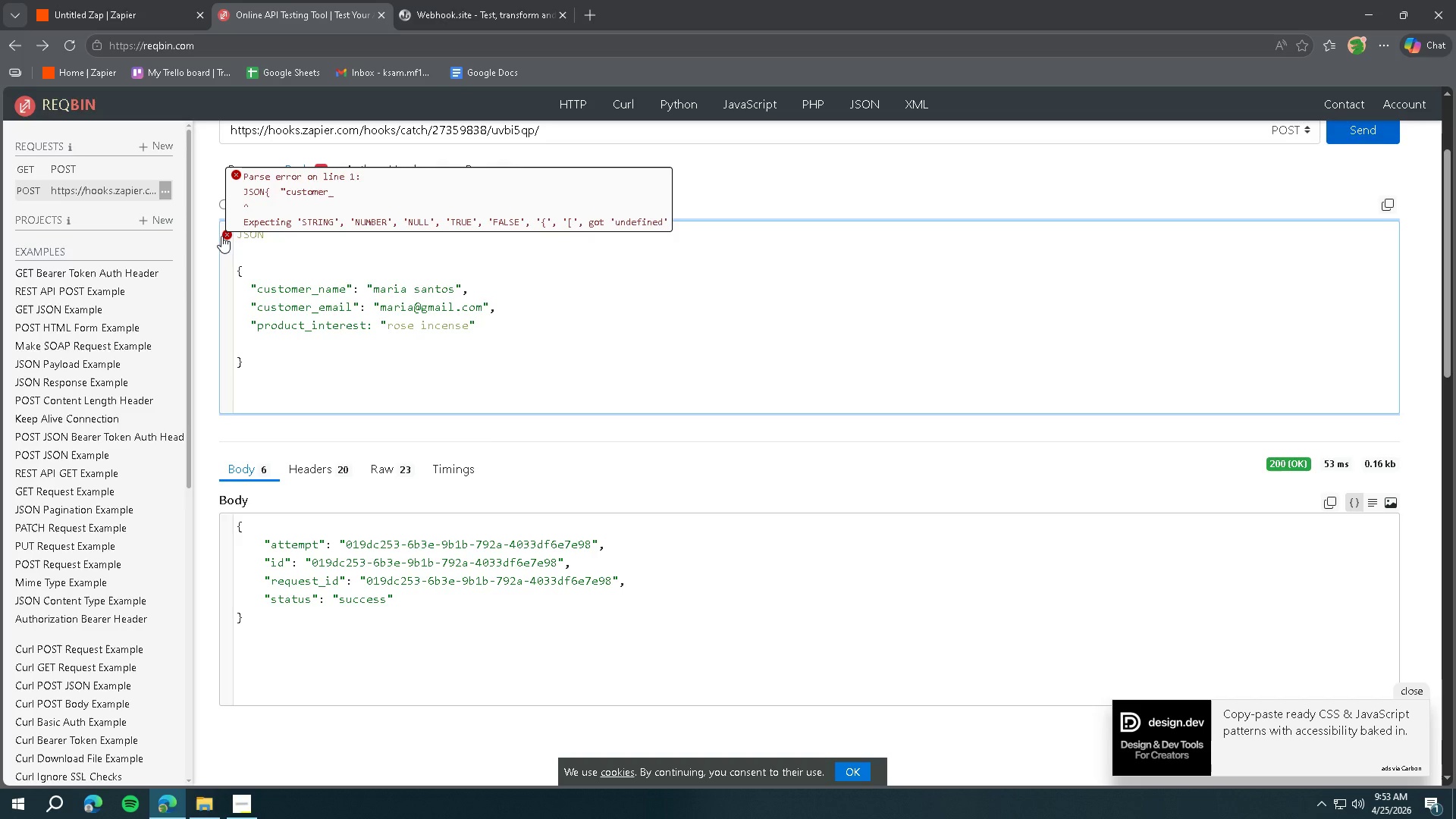 
left_click([366, 324])
 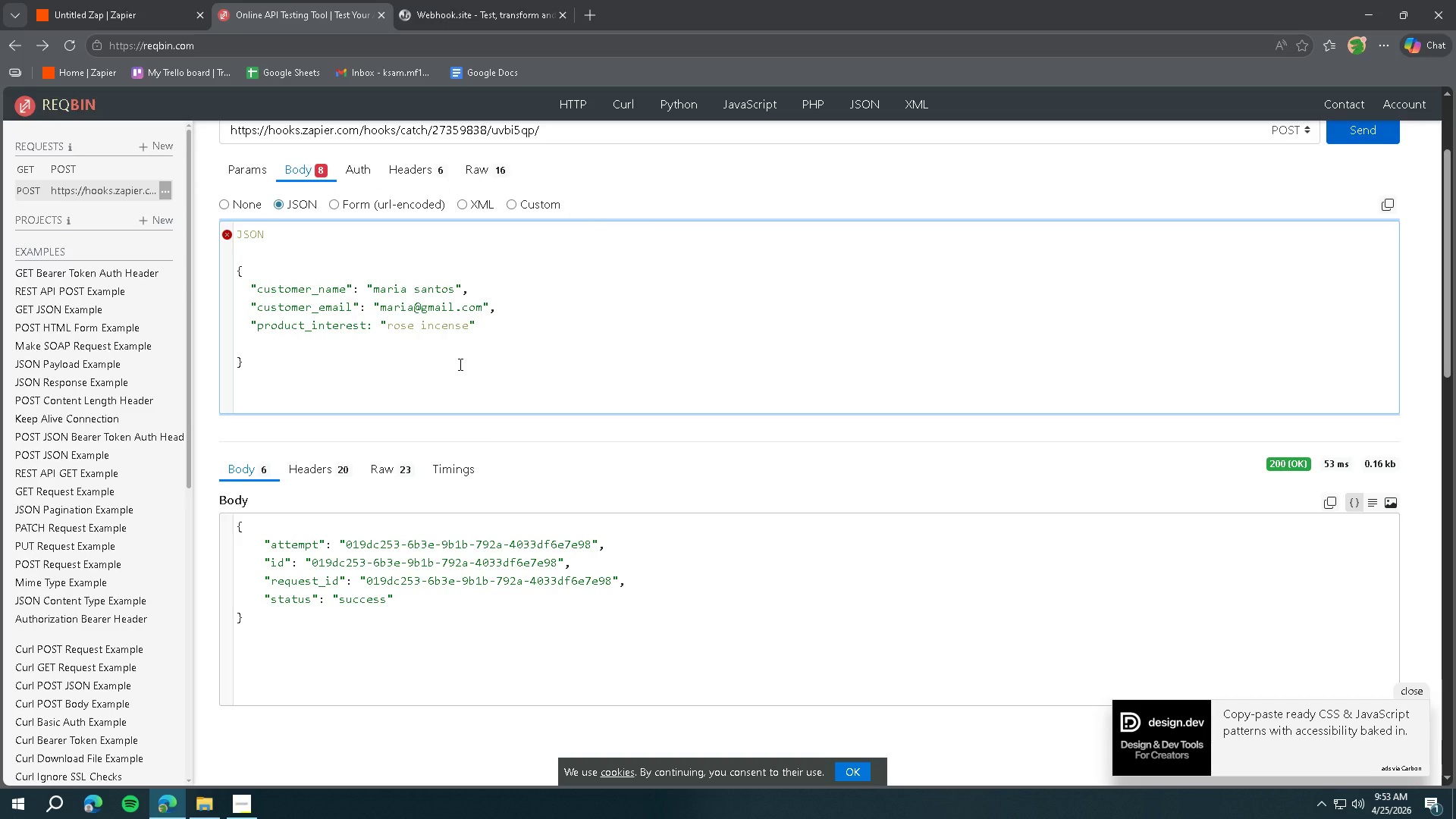 
key(Shift+Quote)
 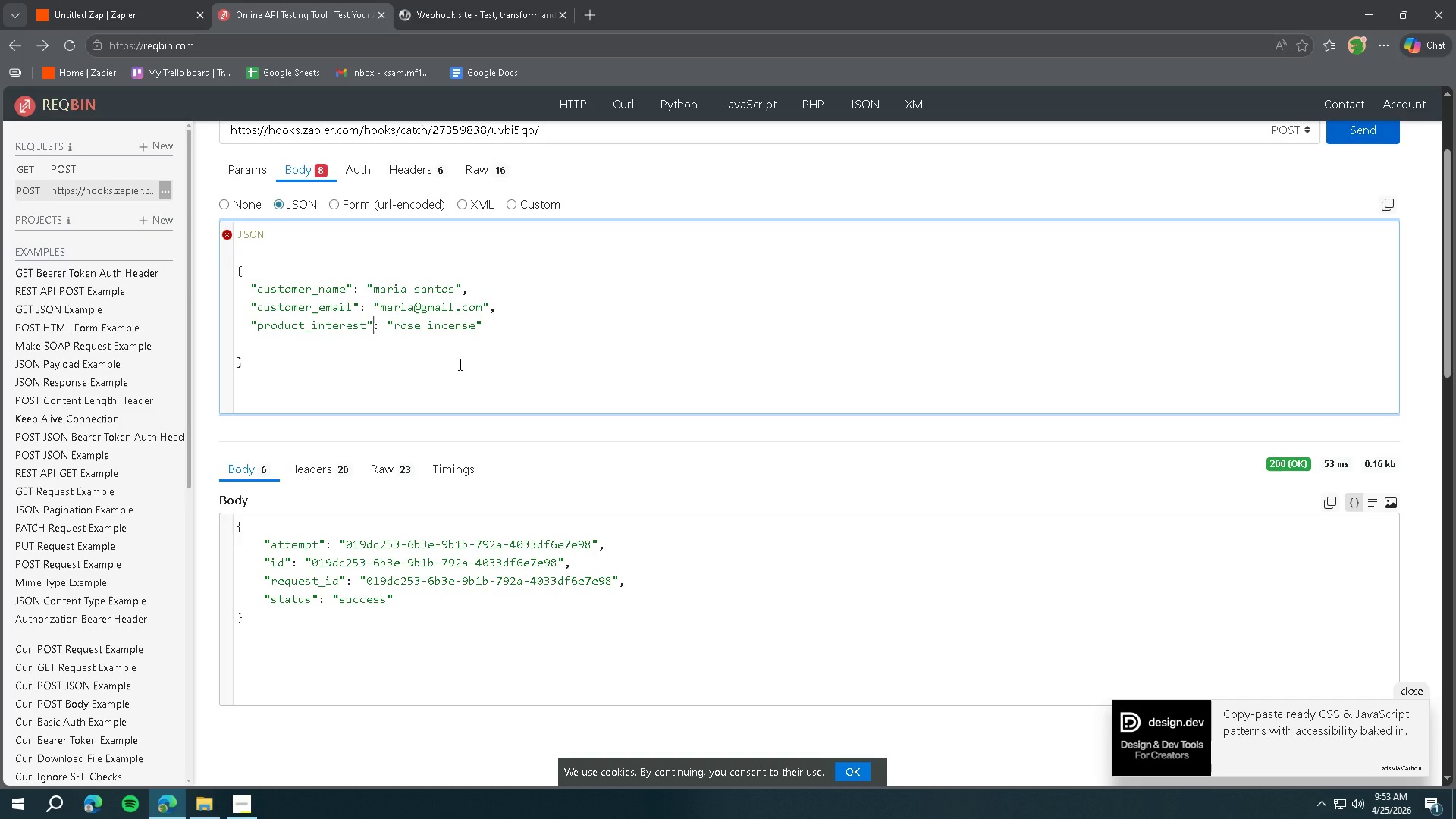 
left_click([601, 350])
 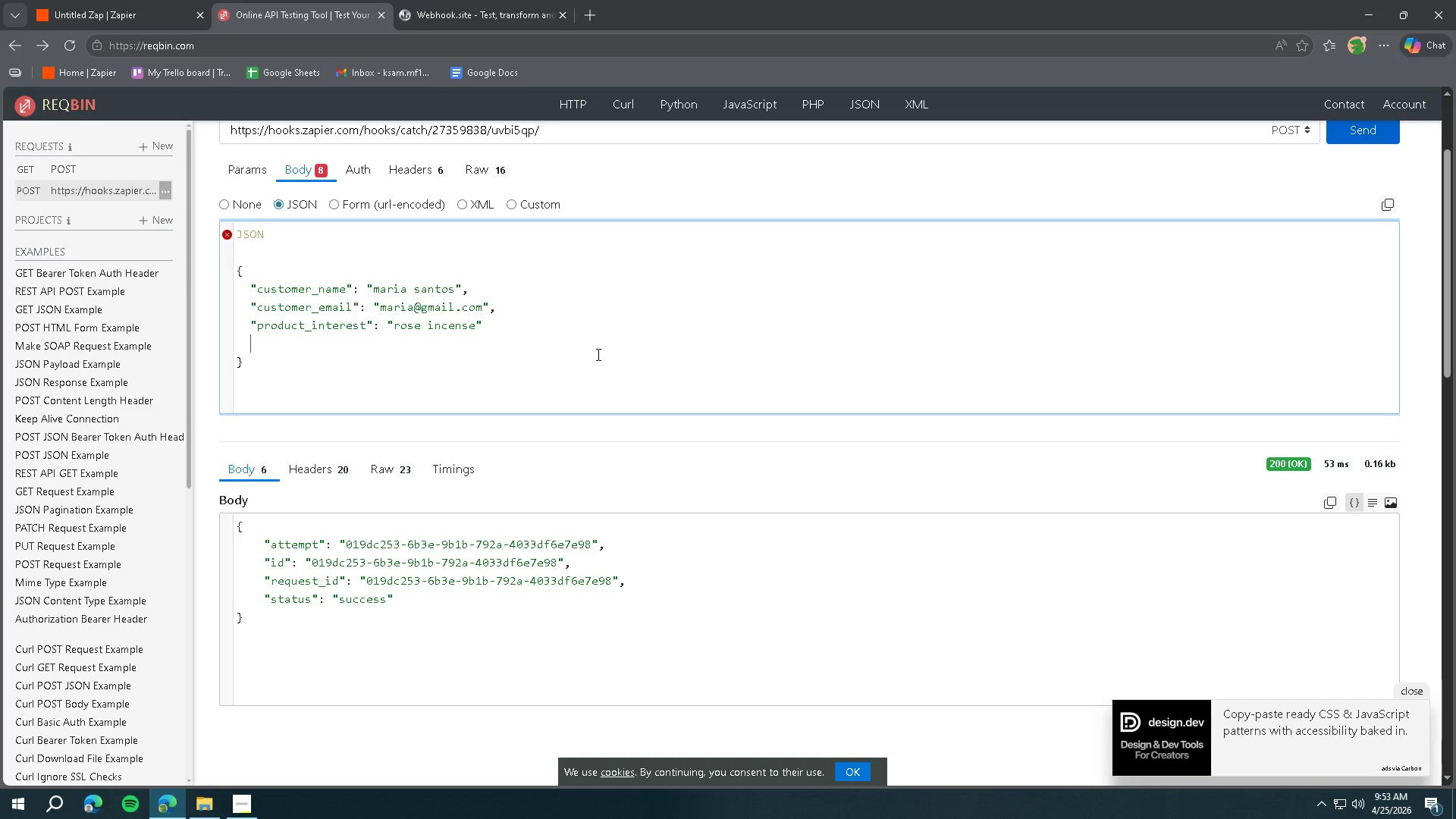 
wait(7.22)
 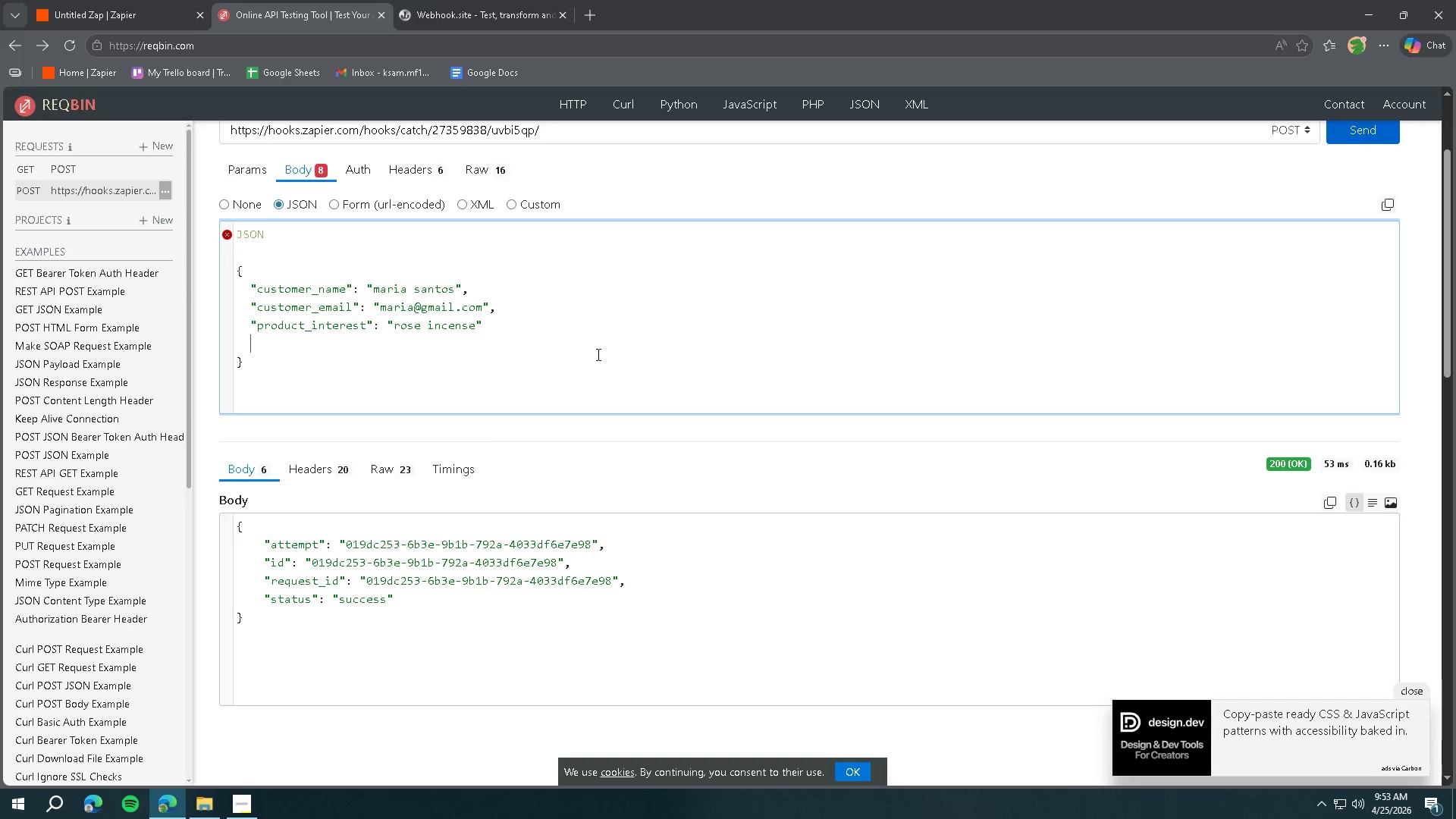 
double_click([254, 232])
 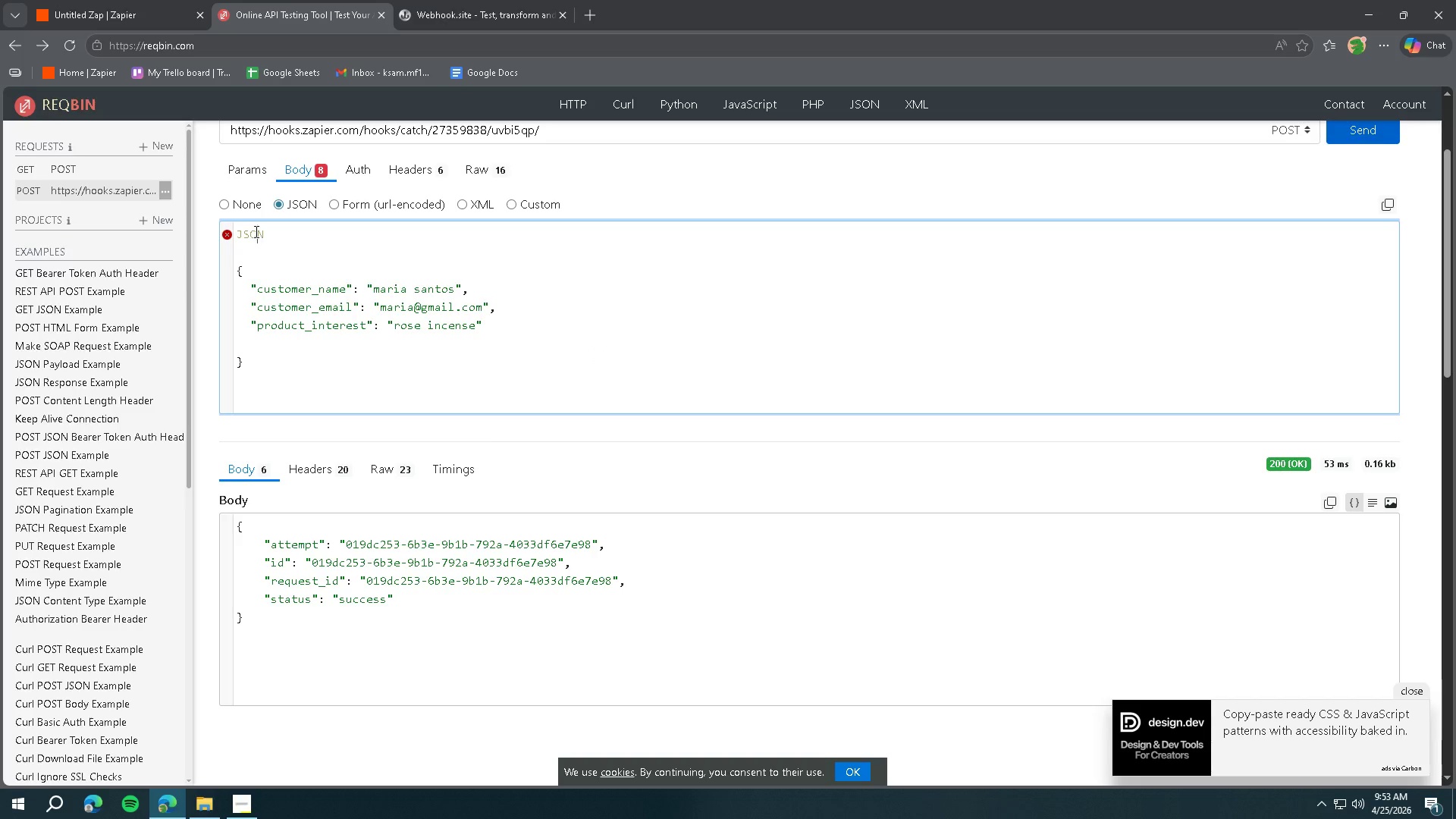 
mouse_move([244, 241])
 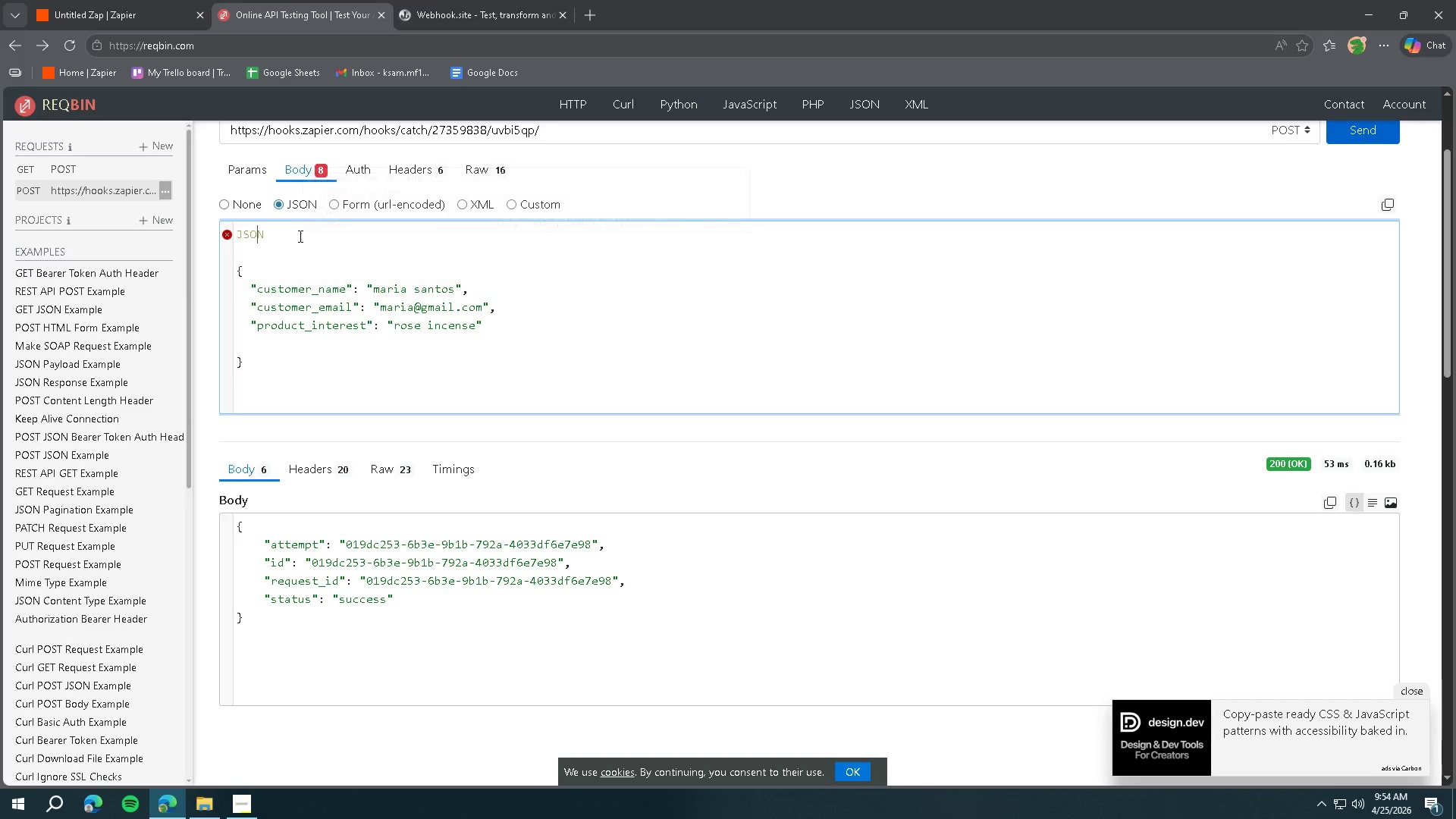 
double_click([299, 236])
 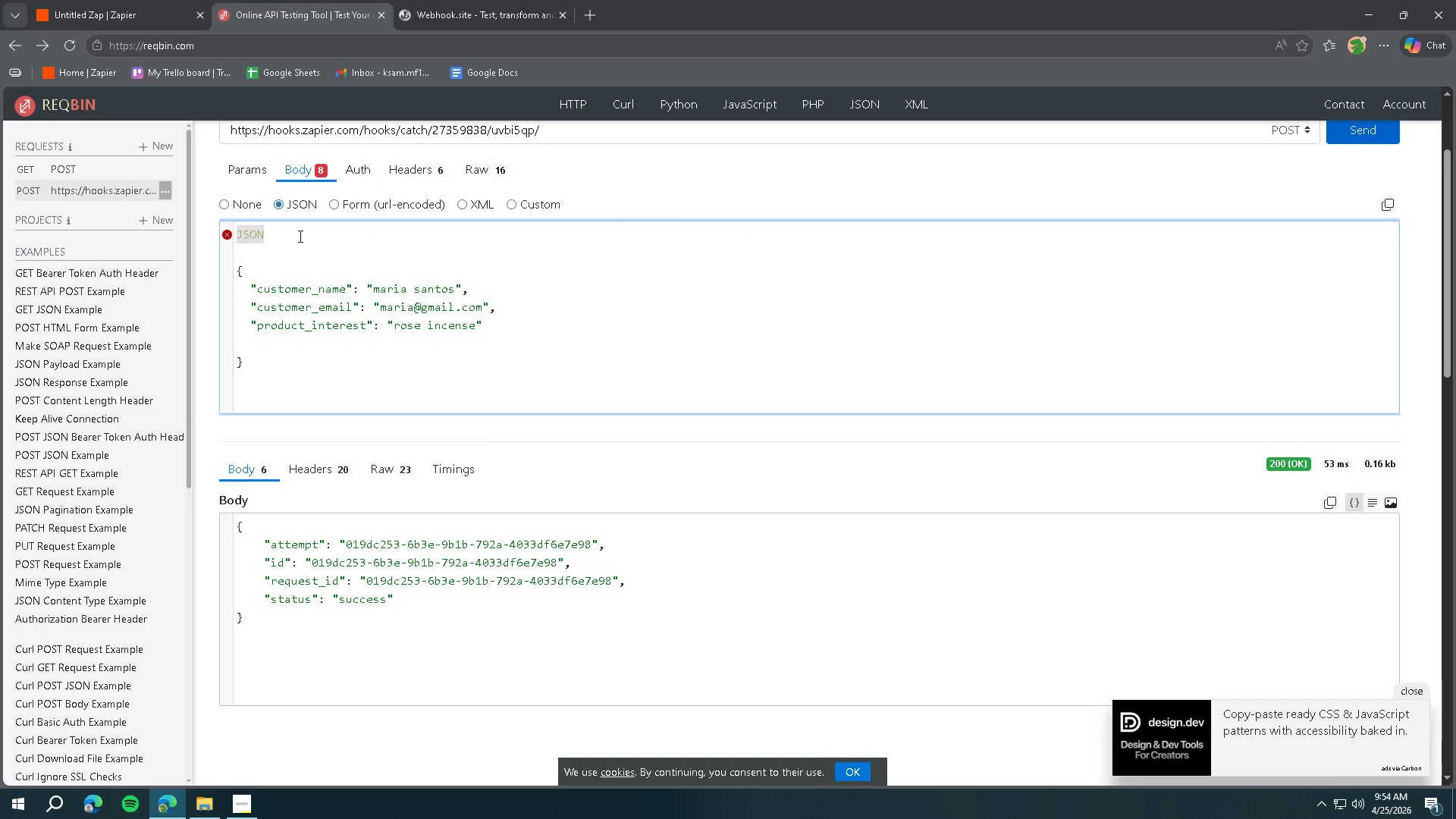 
key(Backspace)
 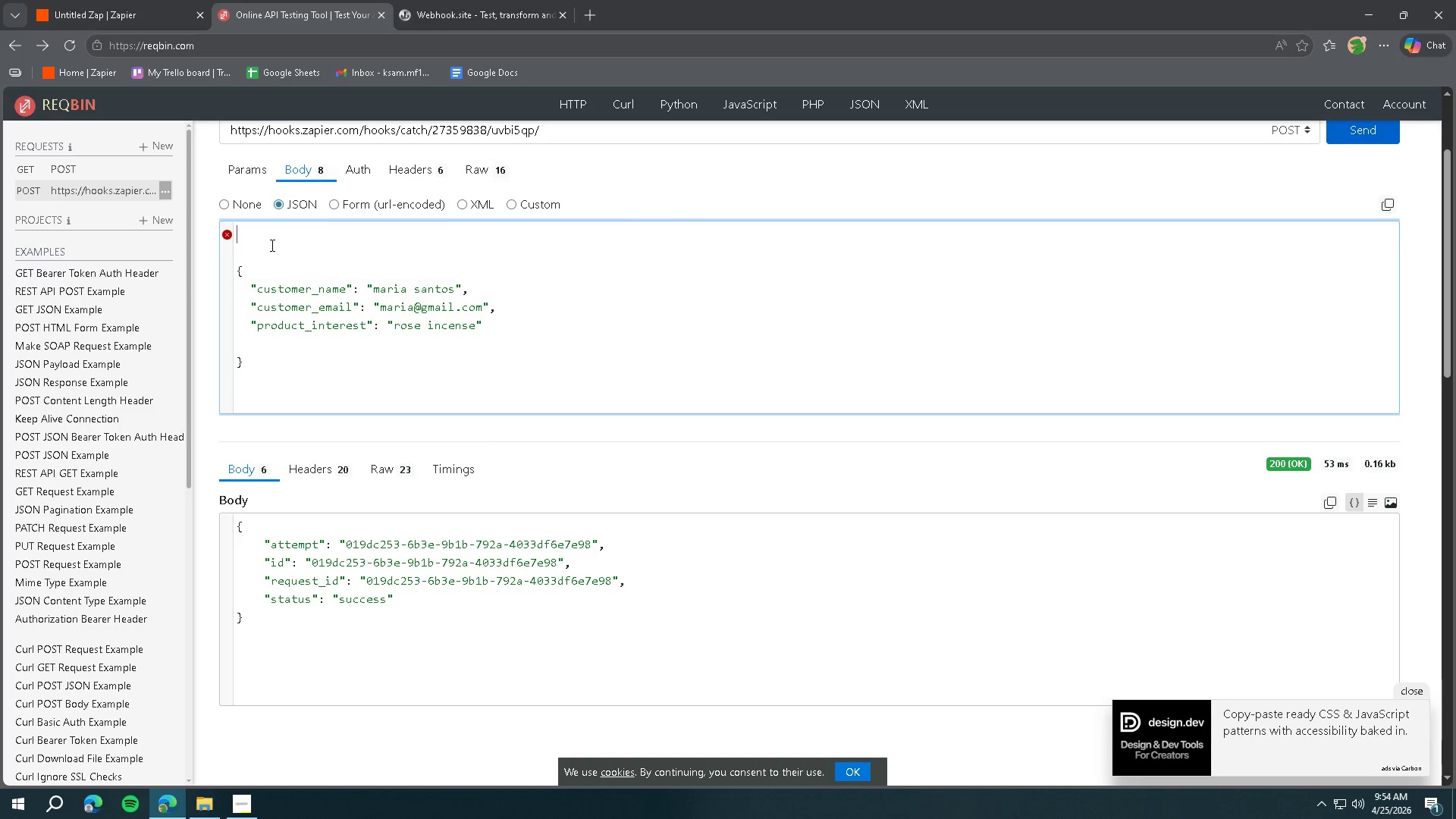 
left_click([261, 246])
 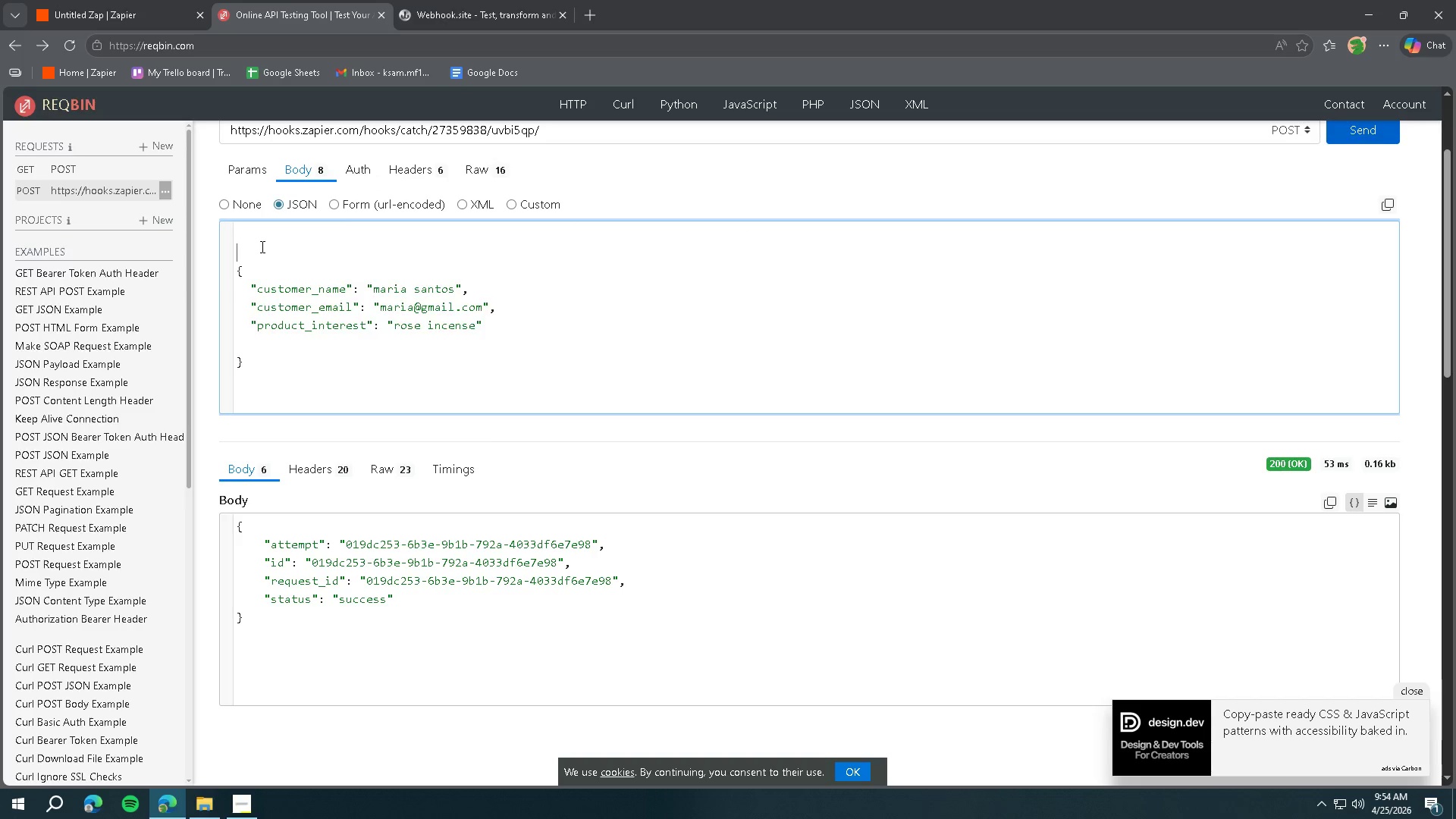 
key(Backspace)
type(JSON)
 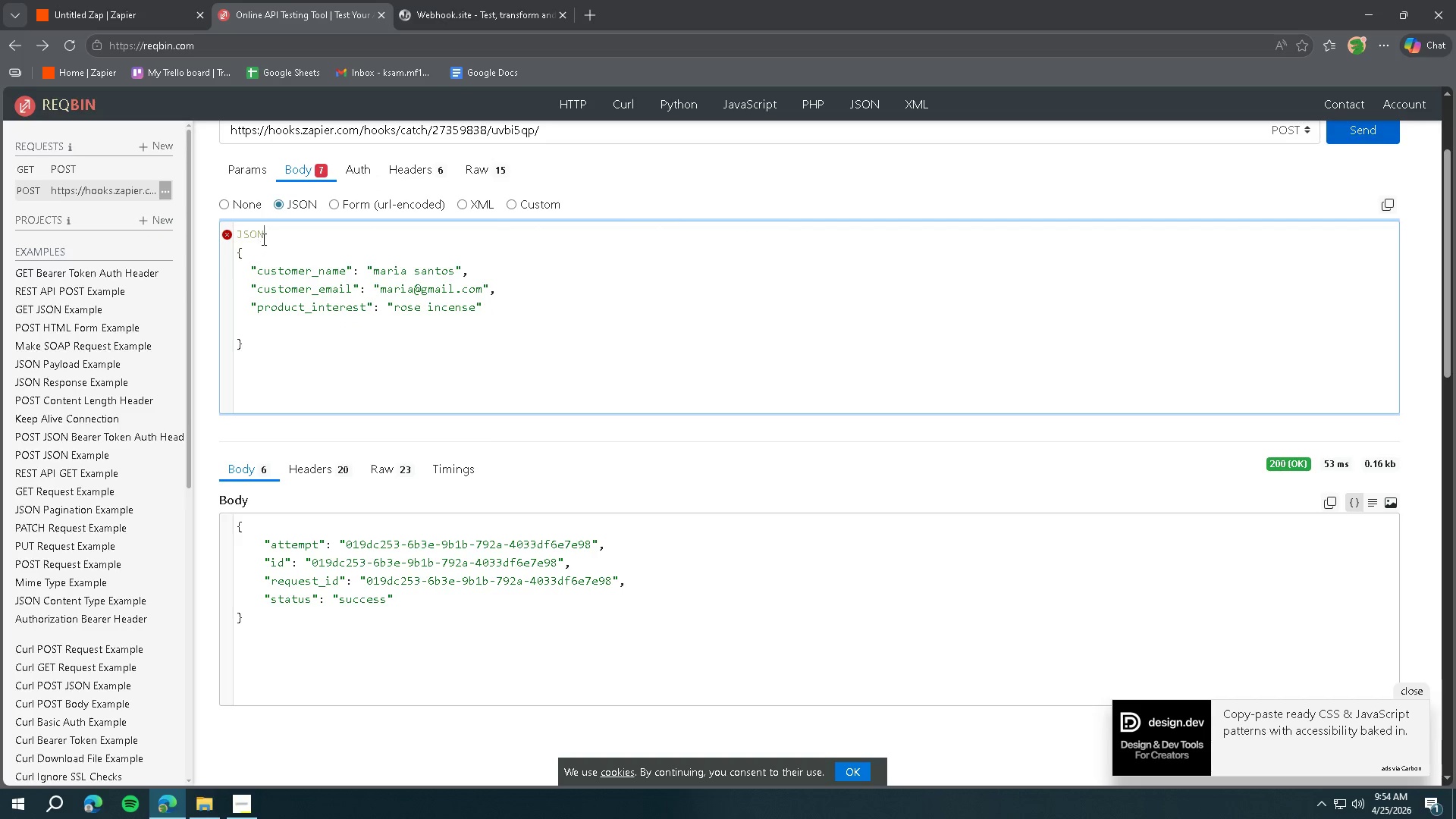 
key(Enter)
 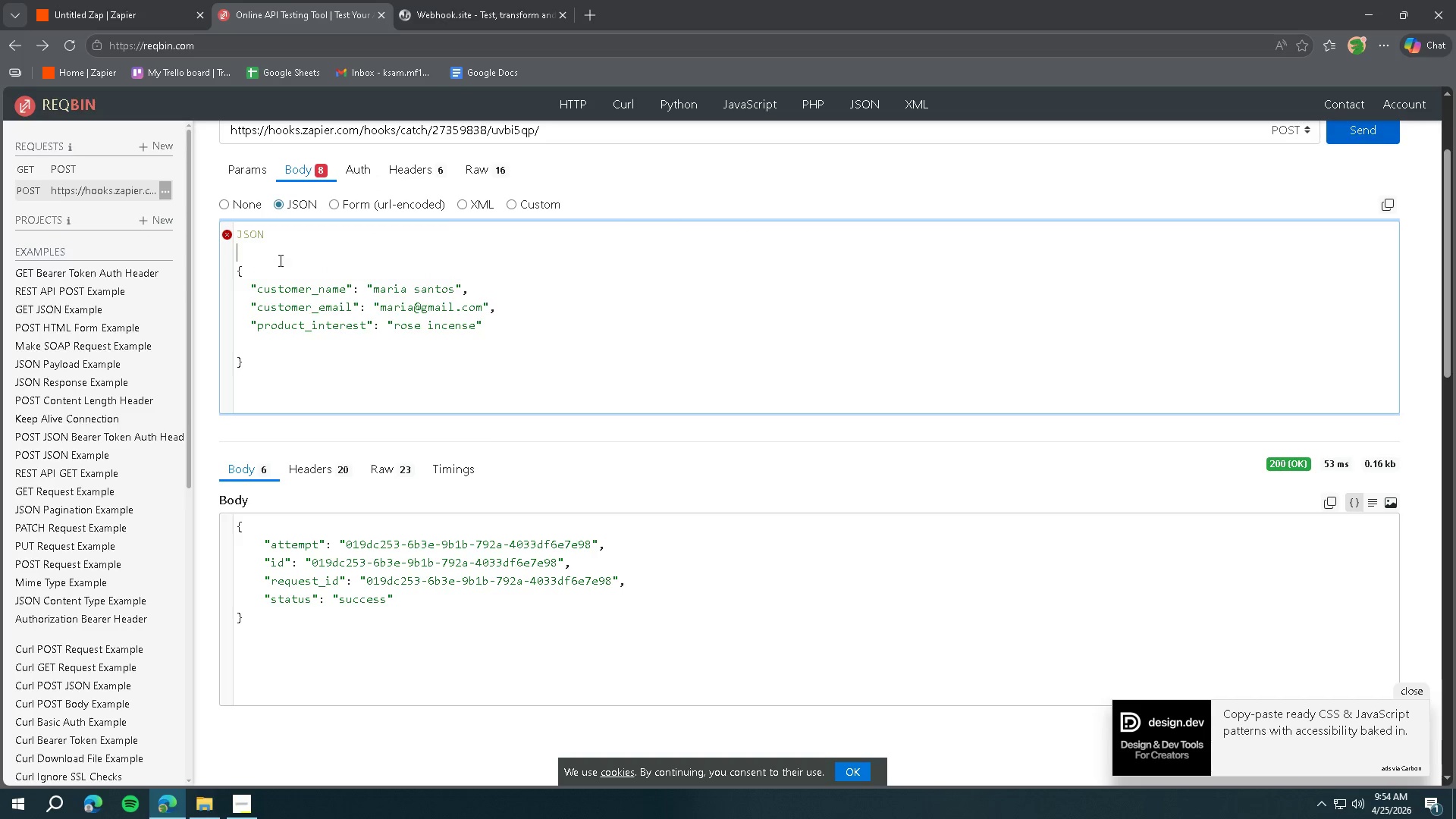 
double_click([347, 253])
 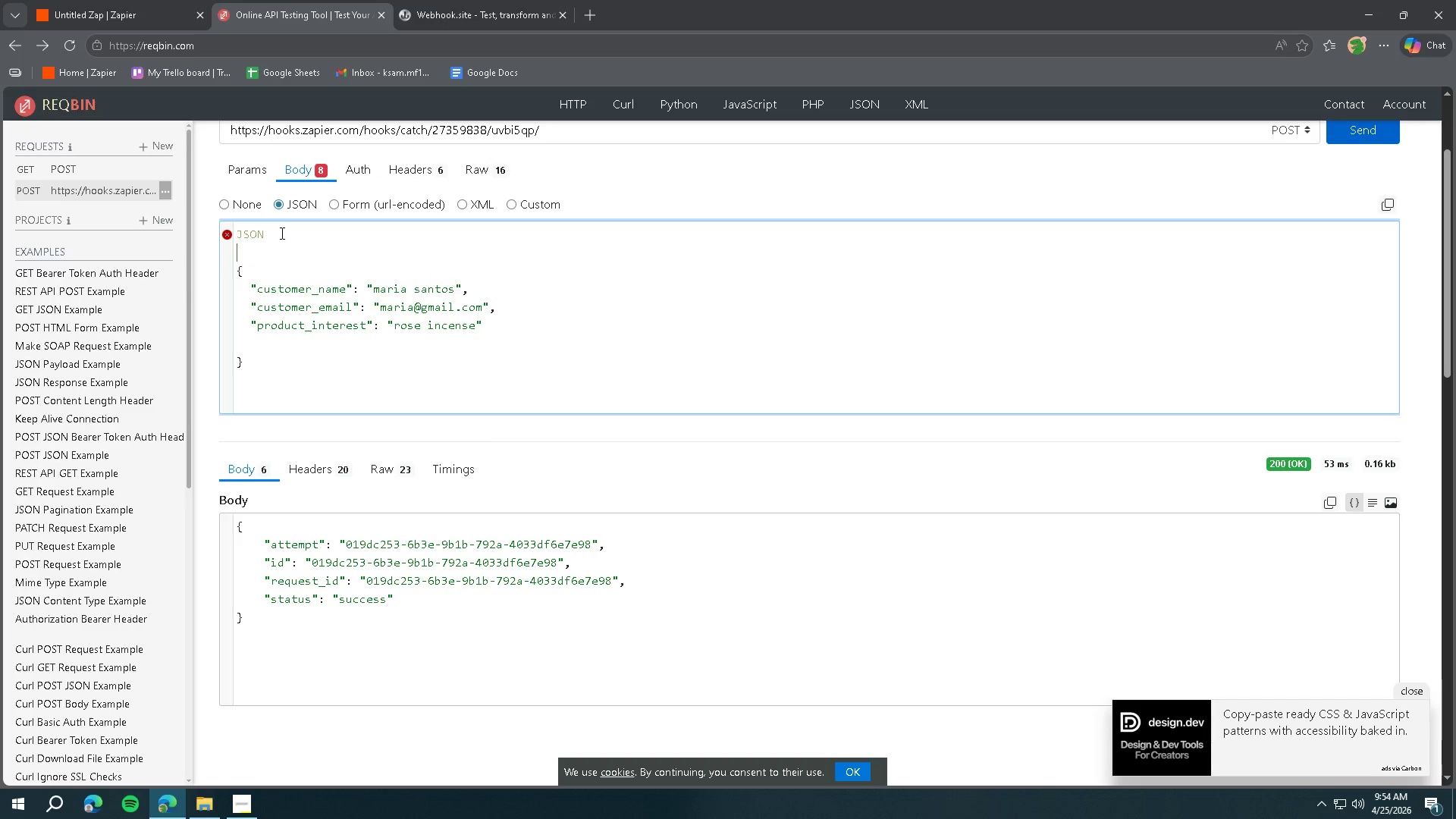 
left_click([281, 232])
 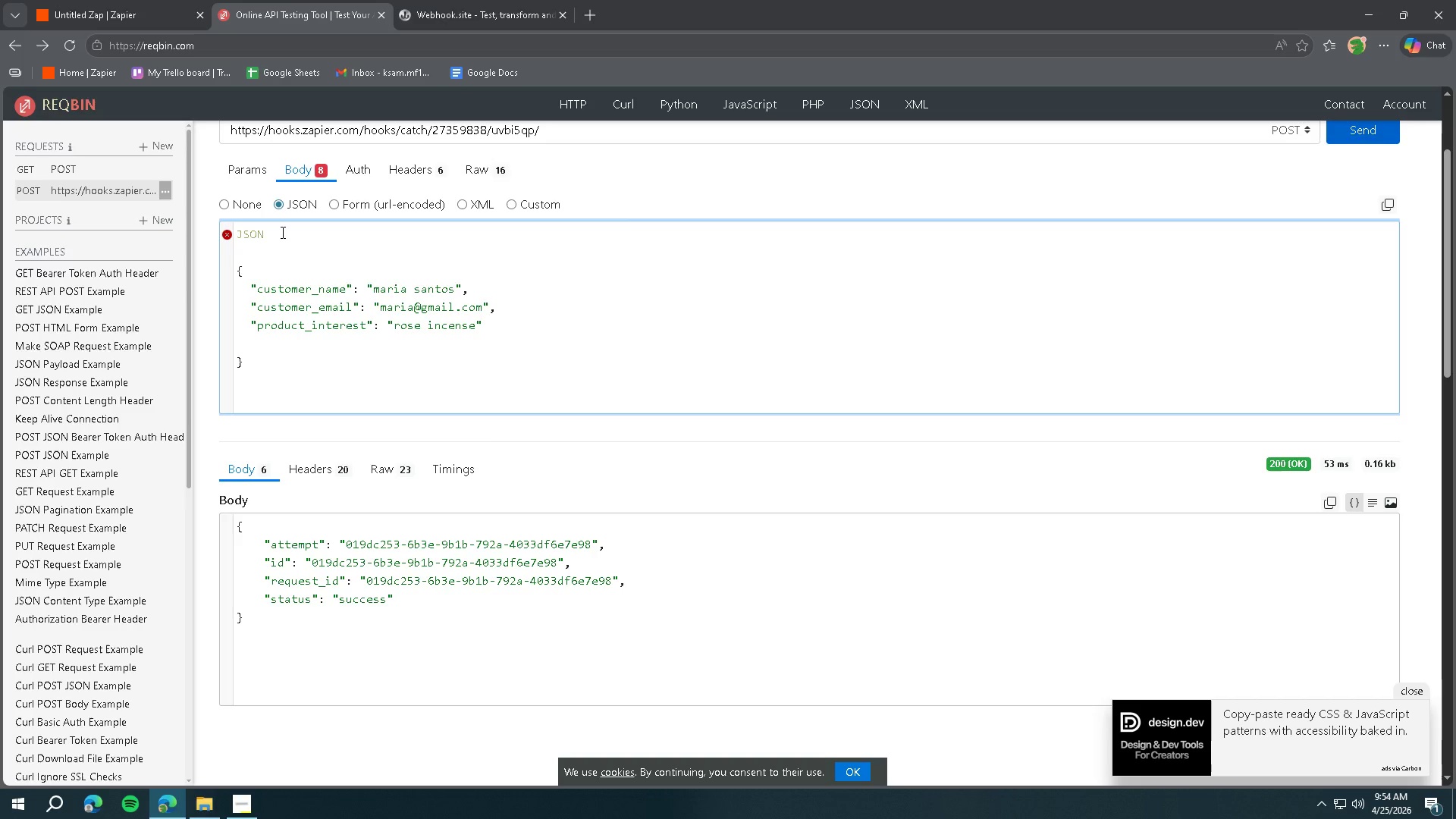 
wait(21.39)
 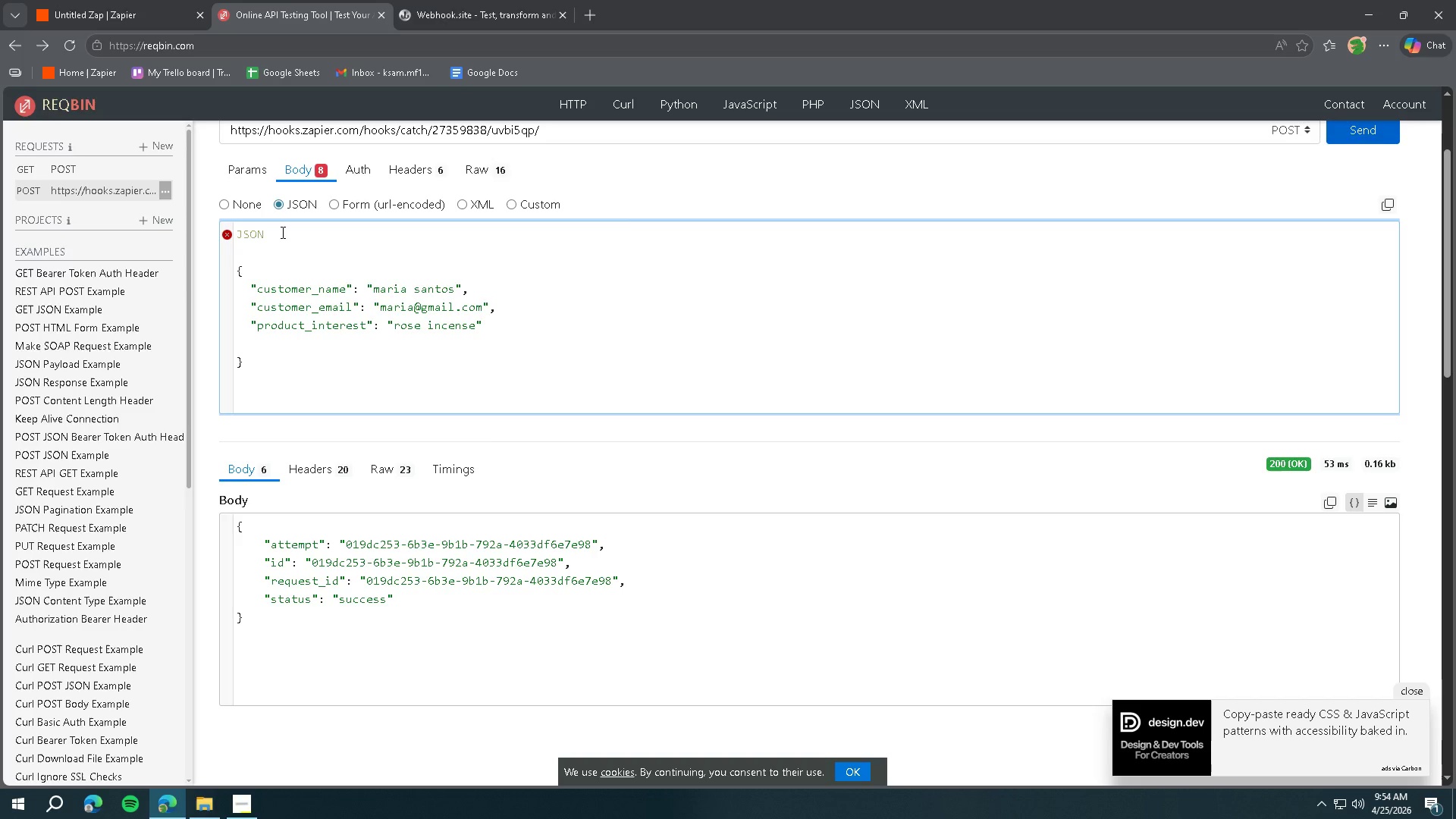 
scroll: coordinate [873, 342], scroll_direction: up, amount: 2.0
 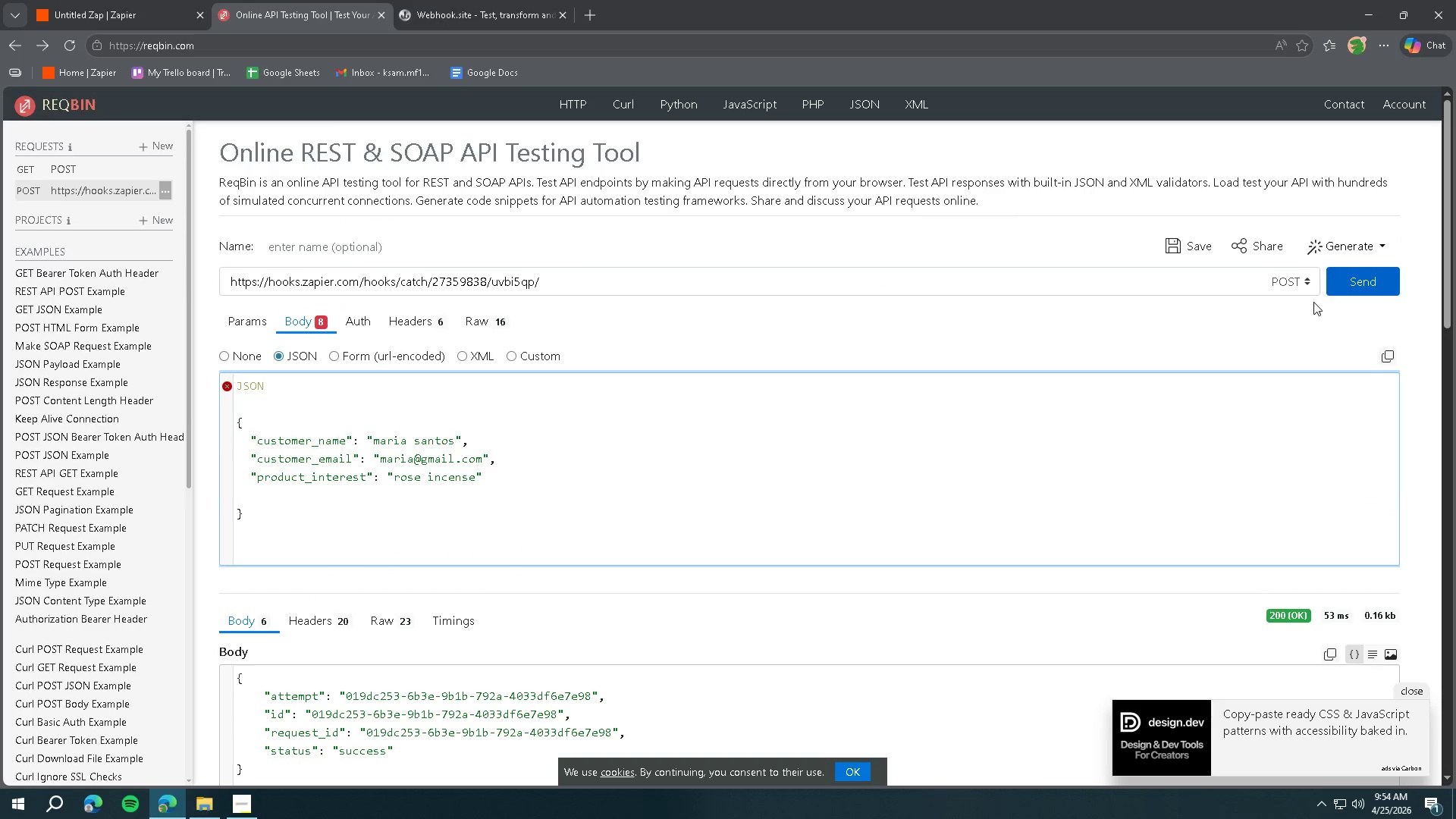 
left_click([1361, 282])
 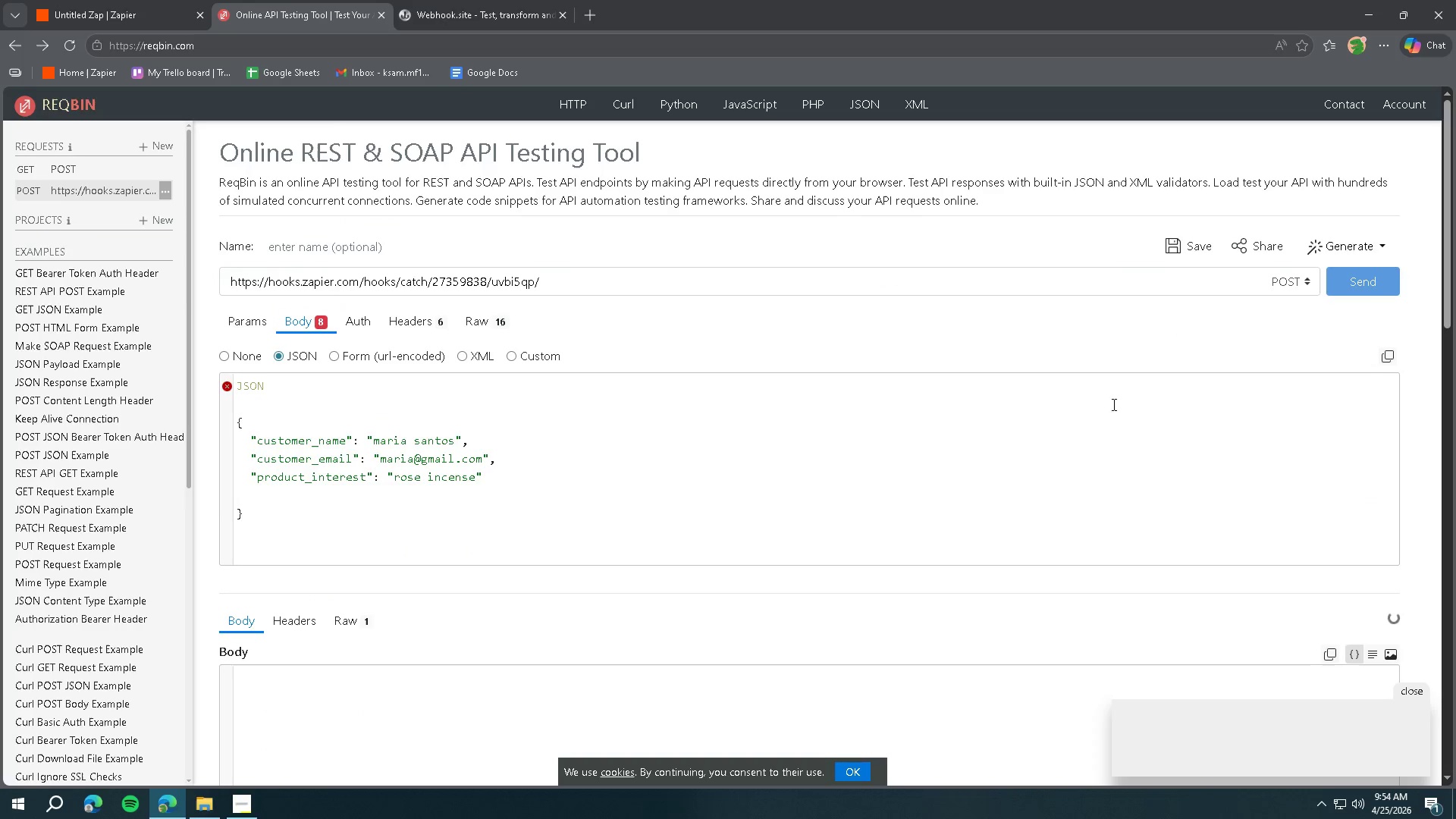 
scroll: coordinate [1059, 427], scroll_direction: down, amount: 2.0
 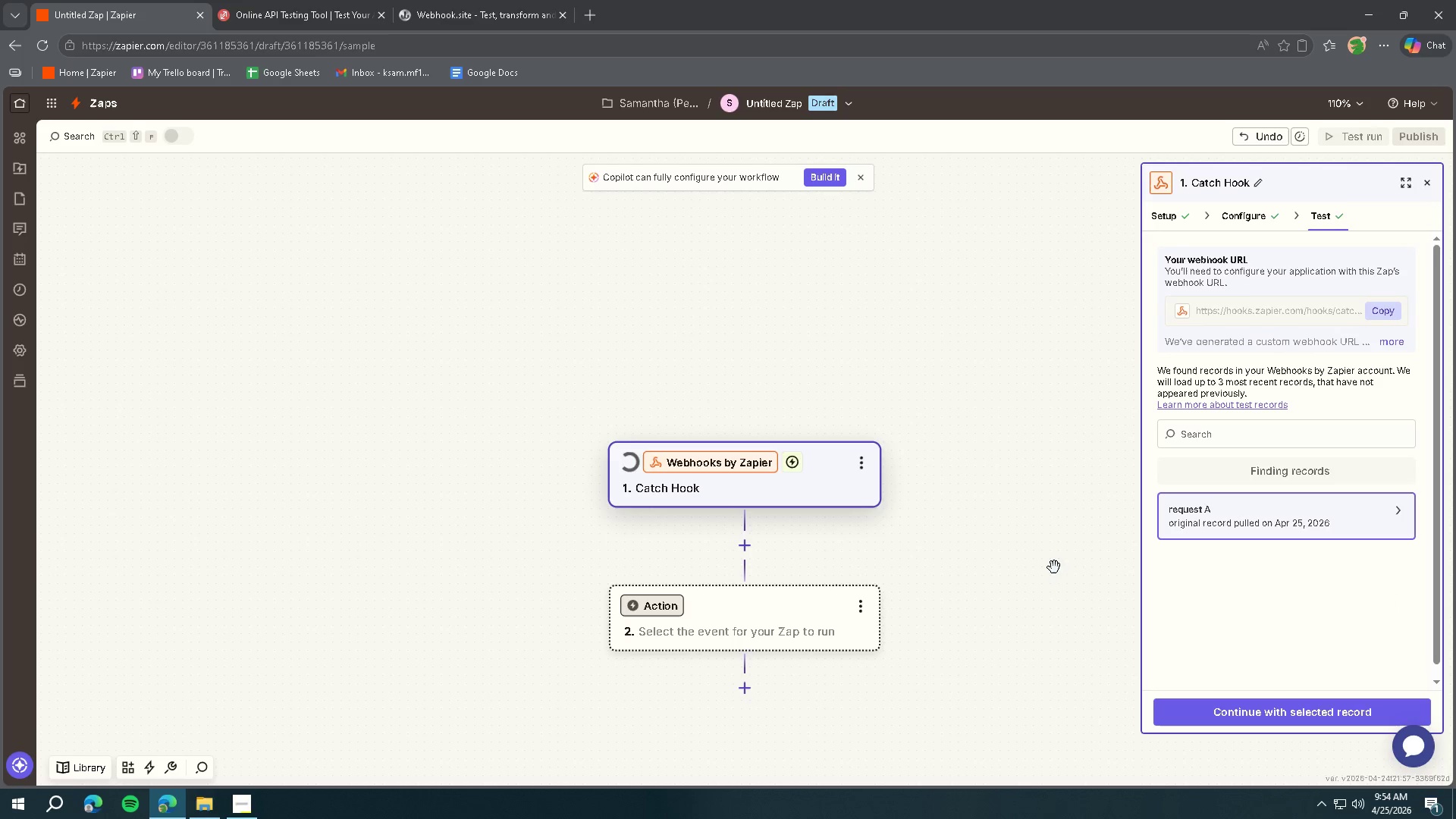 
wait(6.9)
 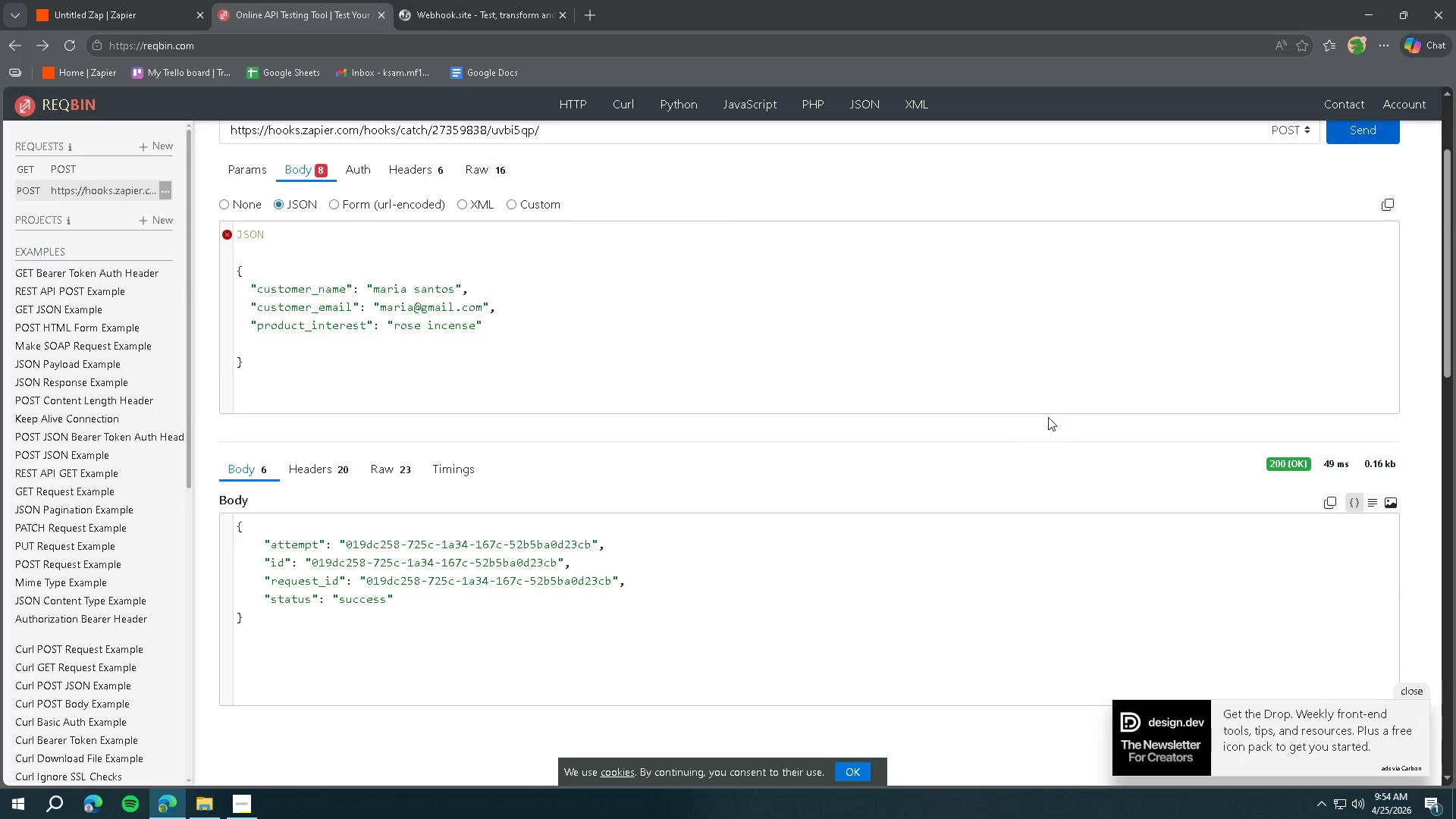 
left_click([1249, 472])
 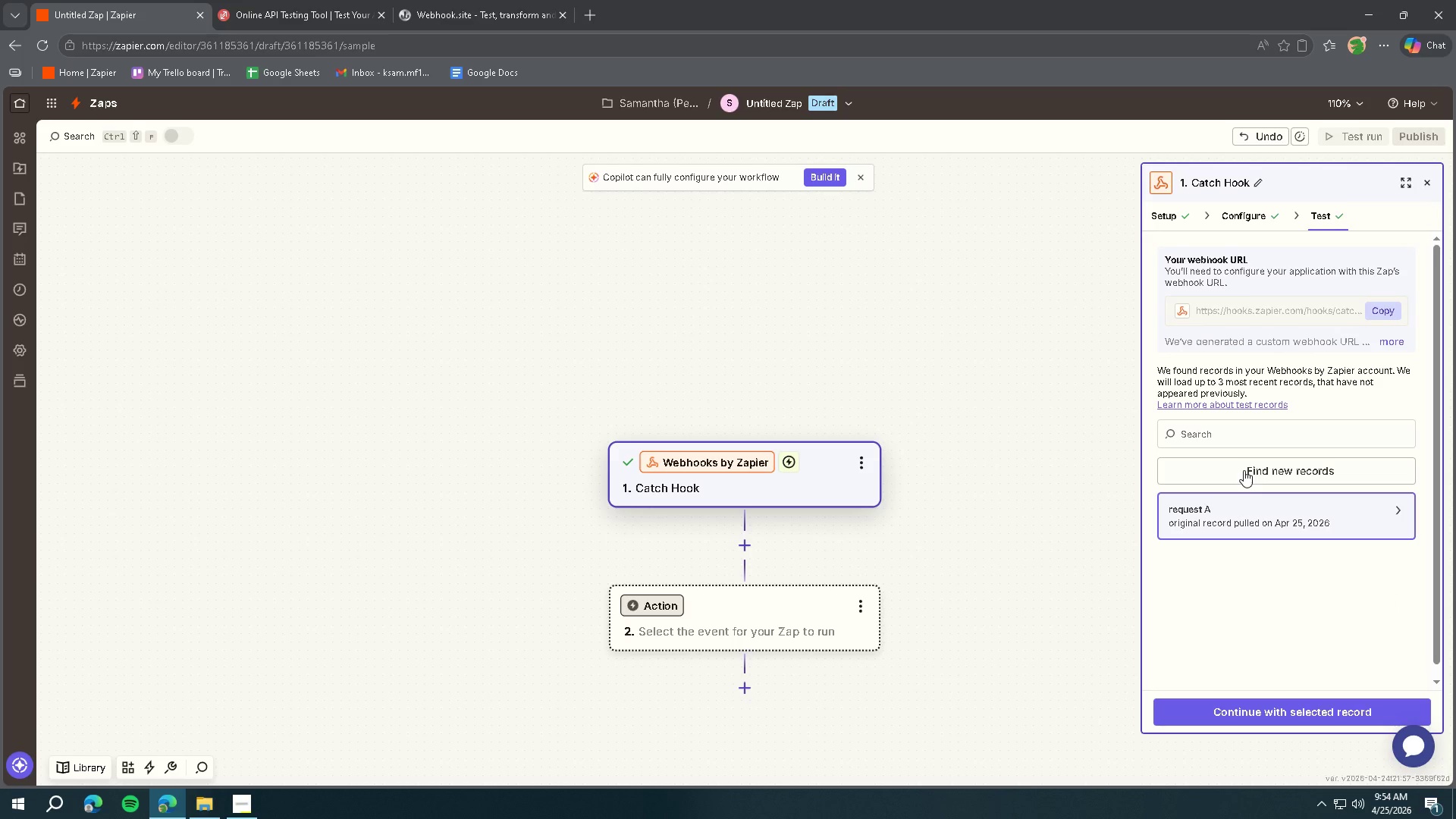 
left_click([1219, 517])
 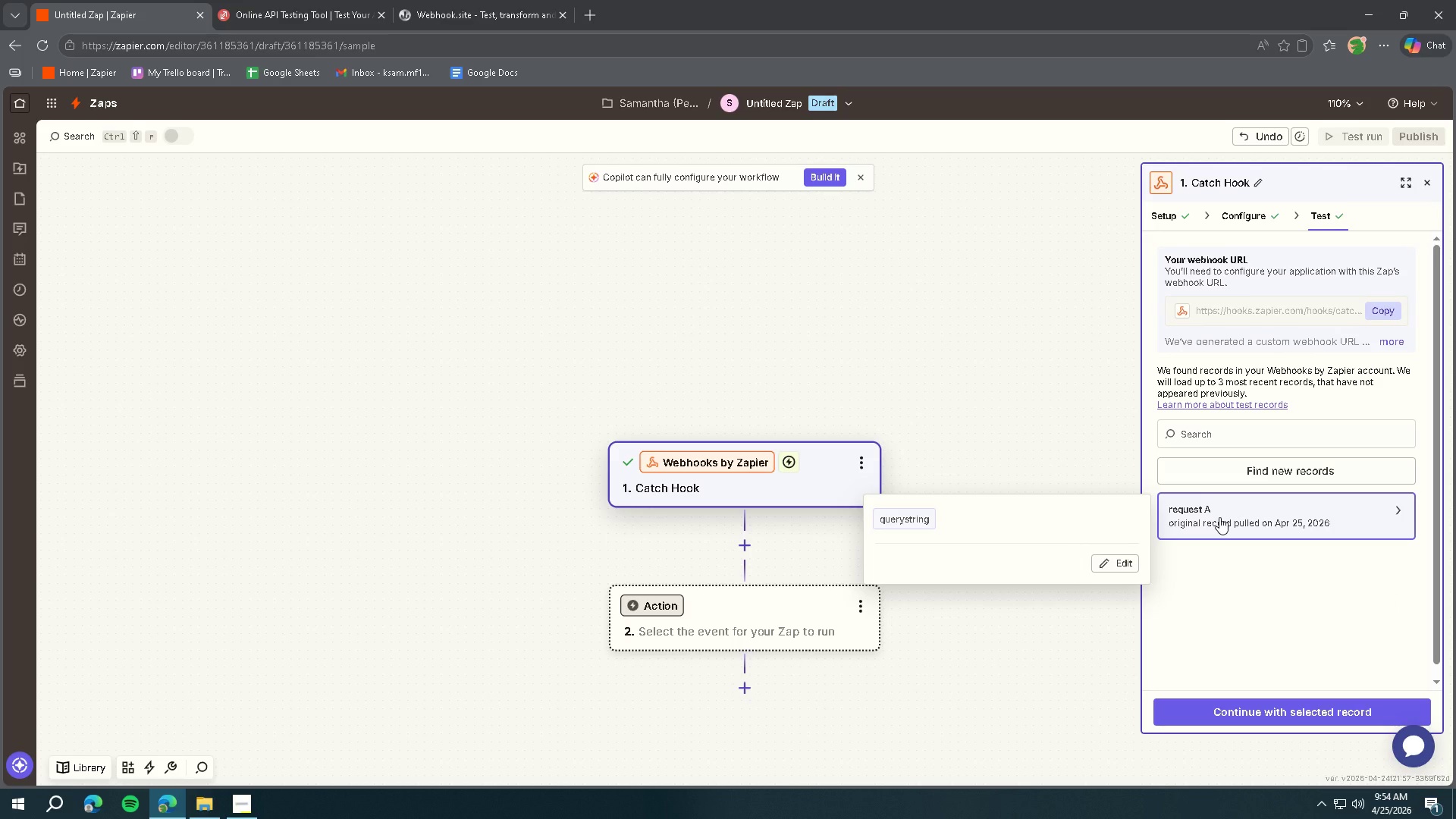 
left_click([1219, 517])
 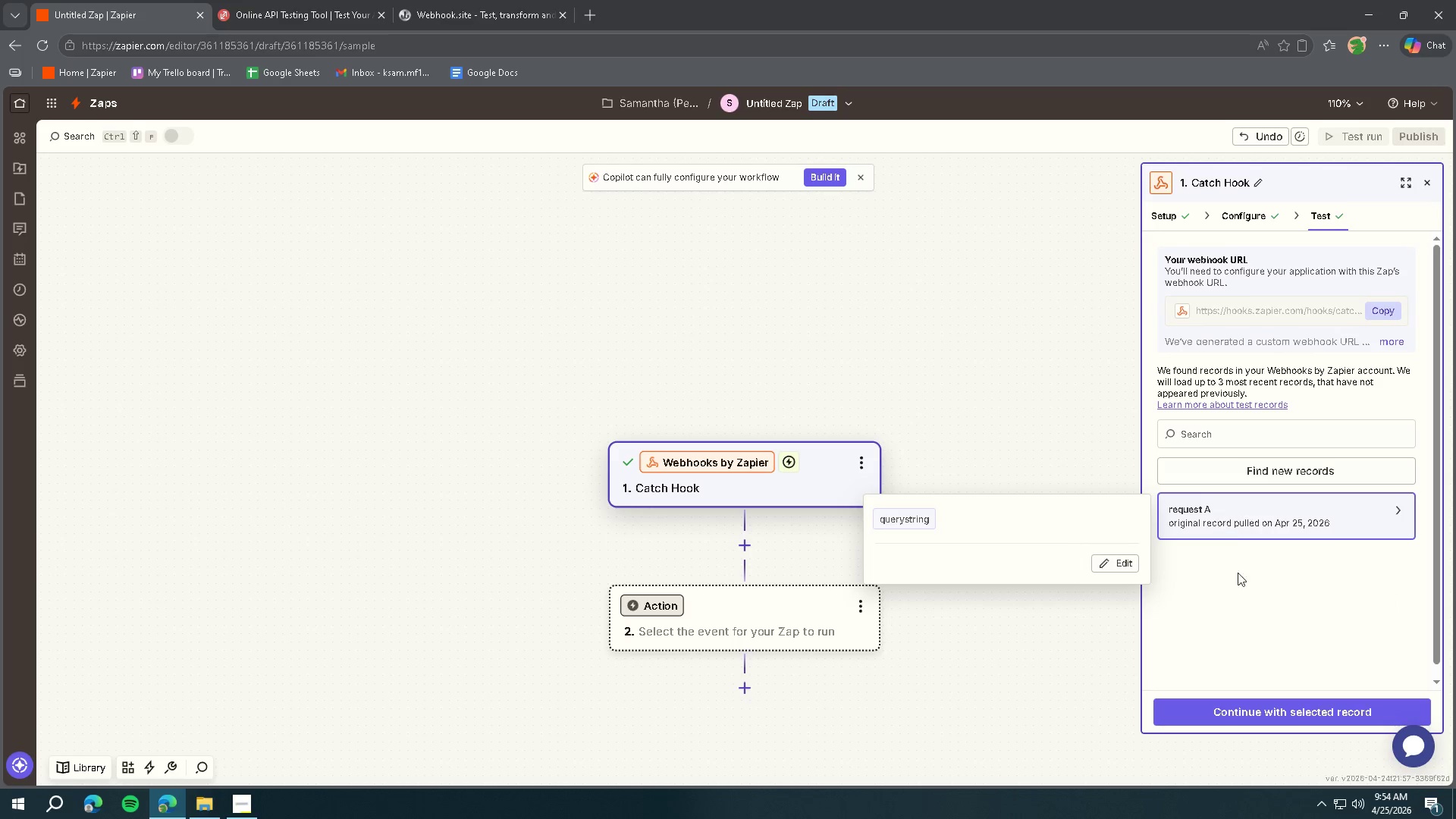 
double_click([1261, 595])
 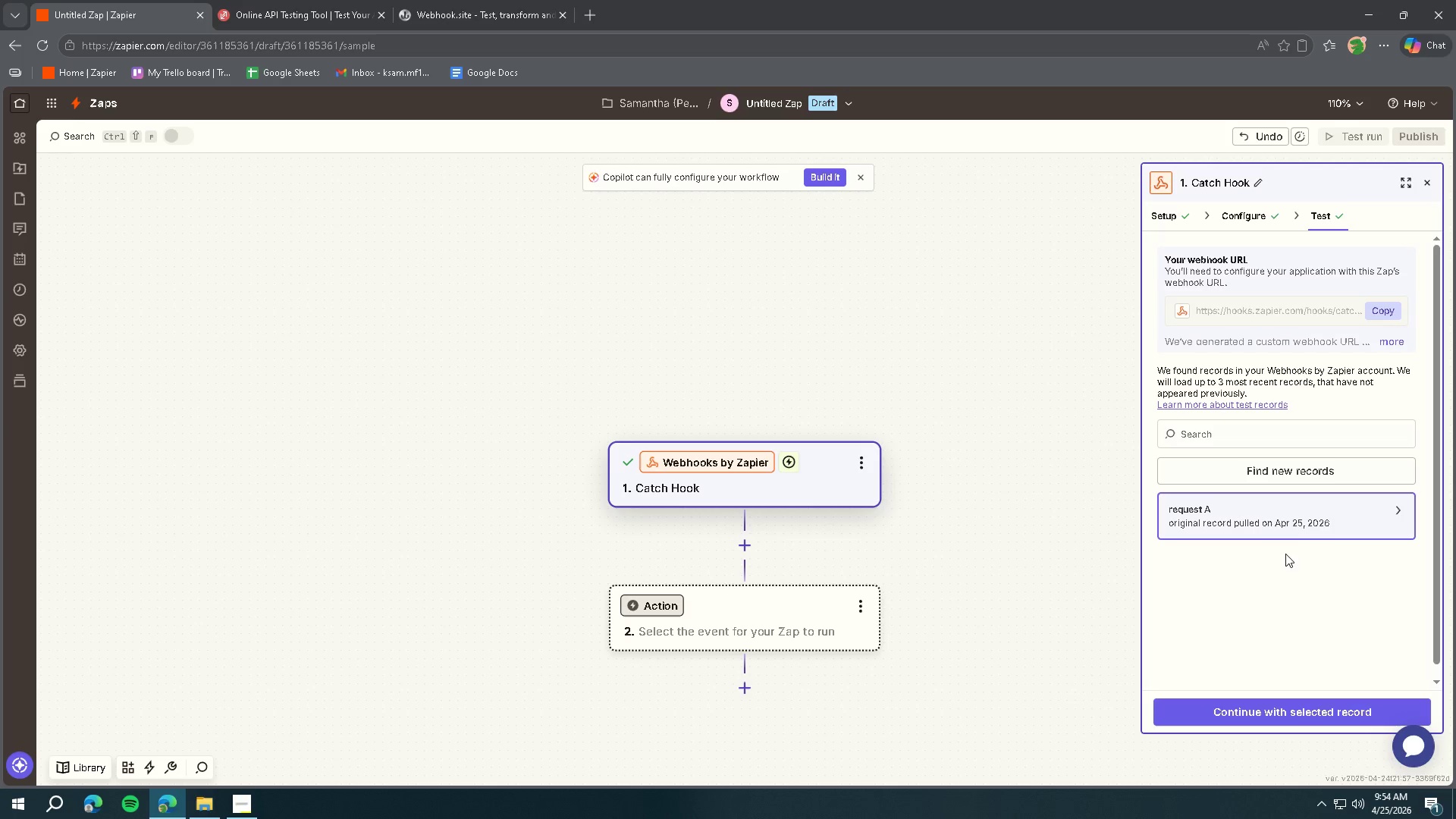 
left_click([1280, 466])
 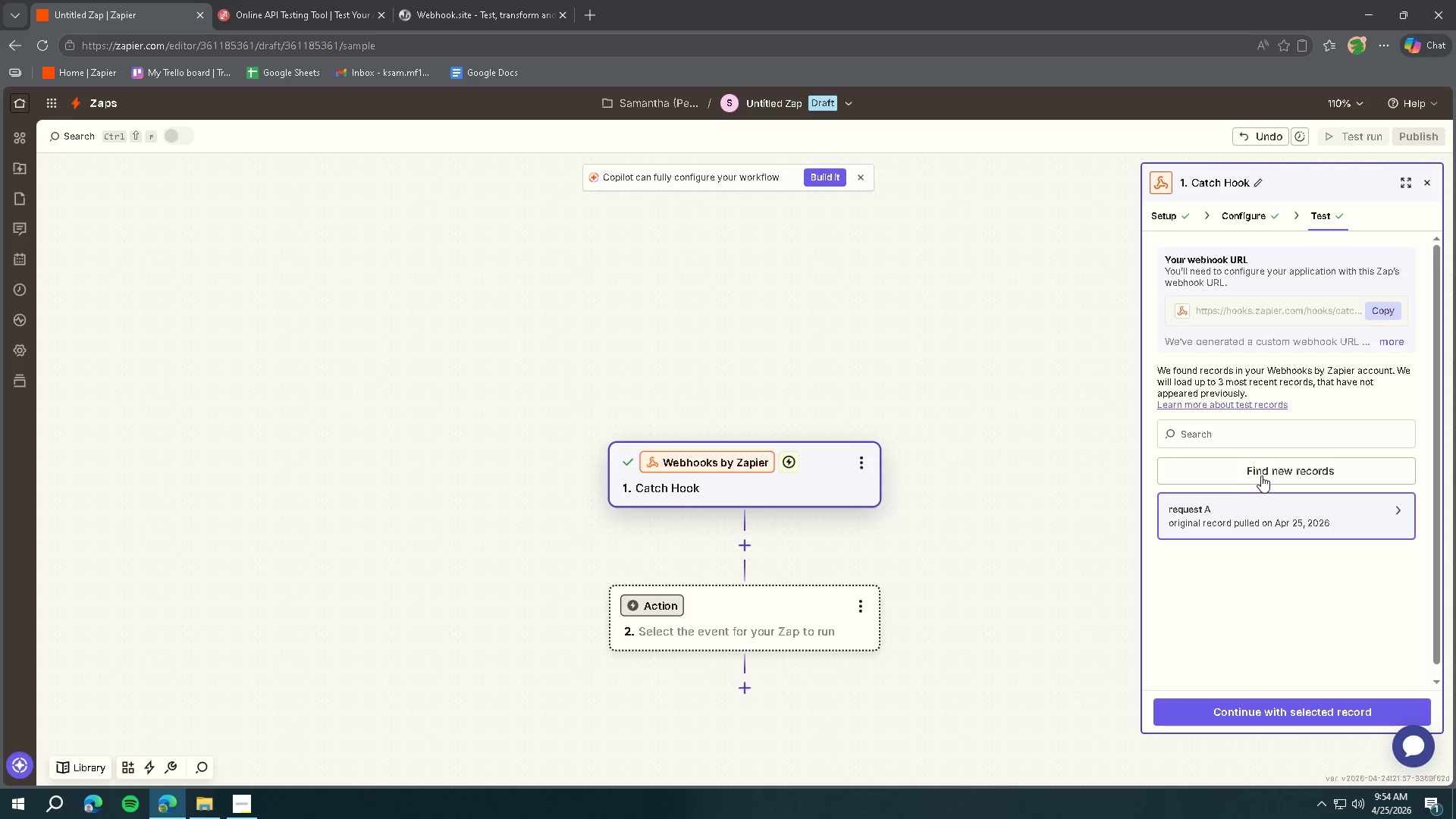 
left_click([309, 28])
 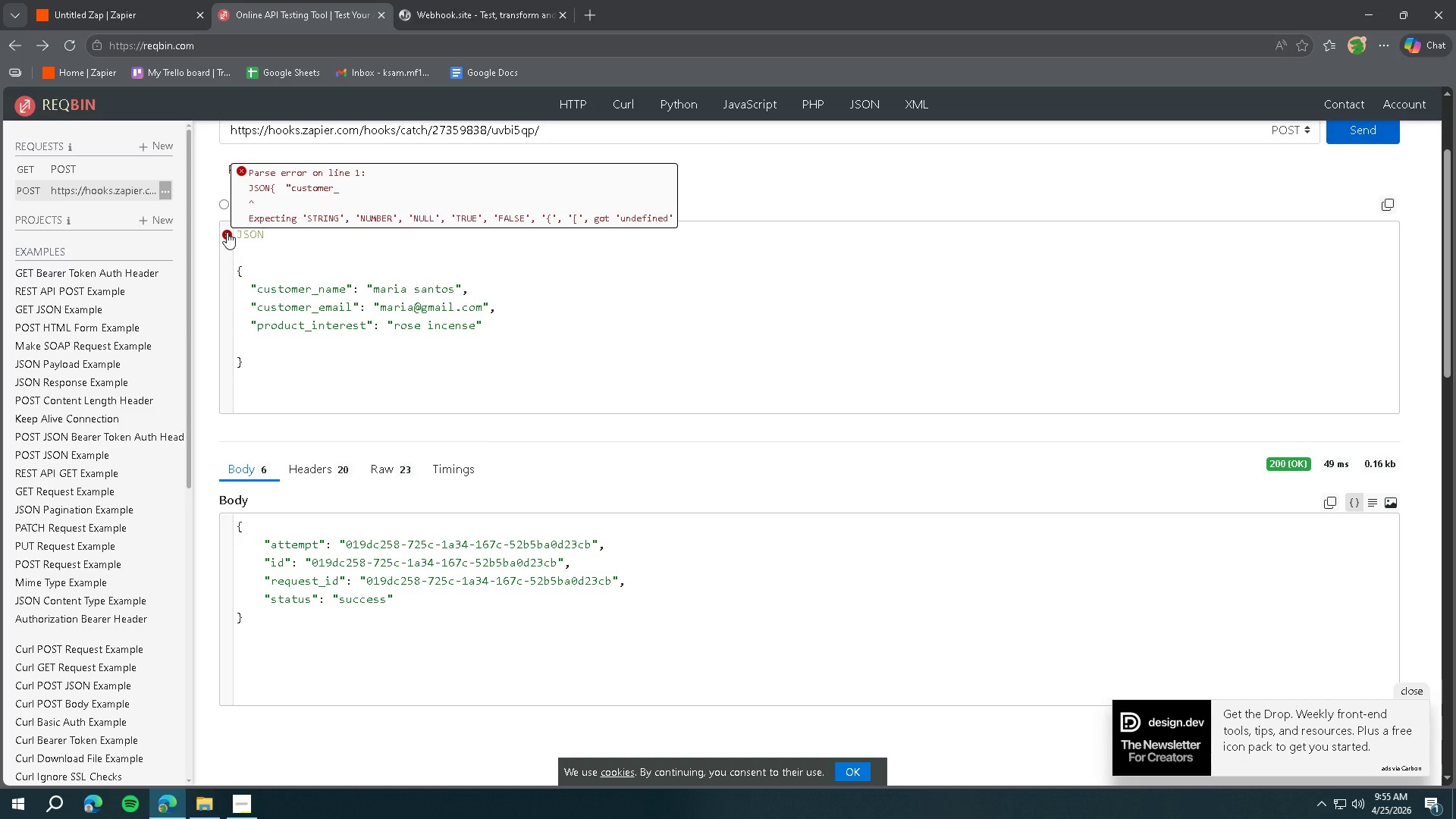 
wait(70.22)
 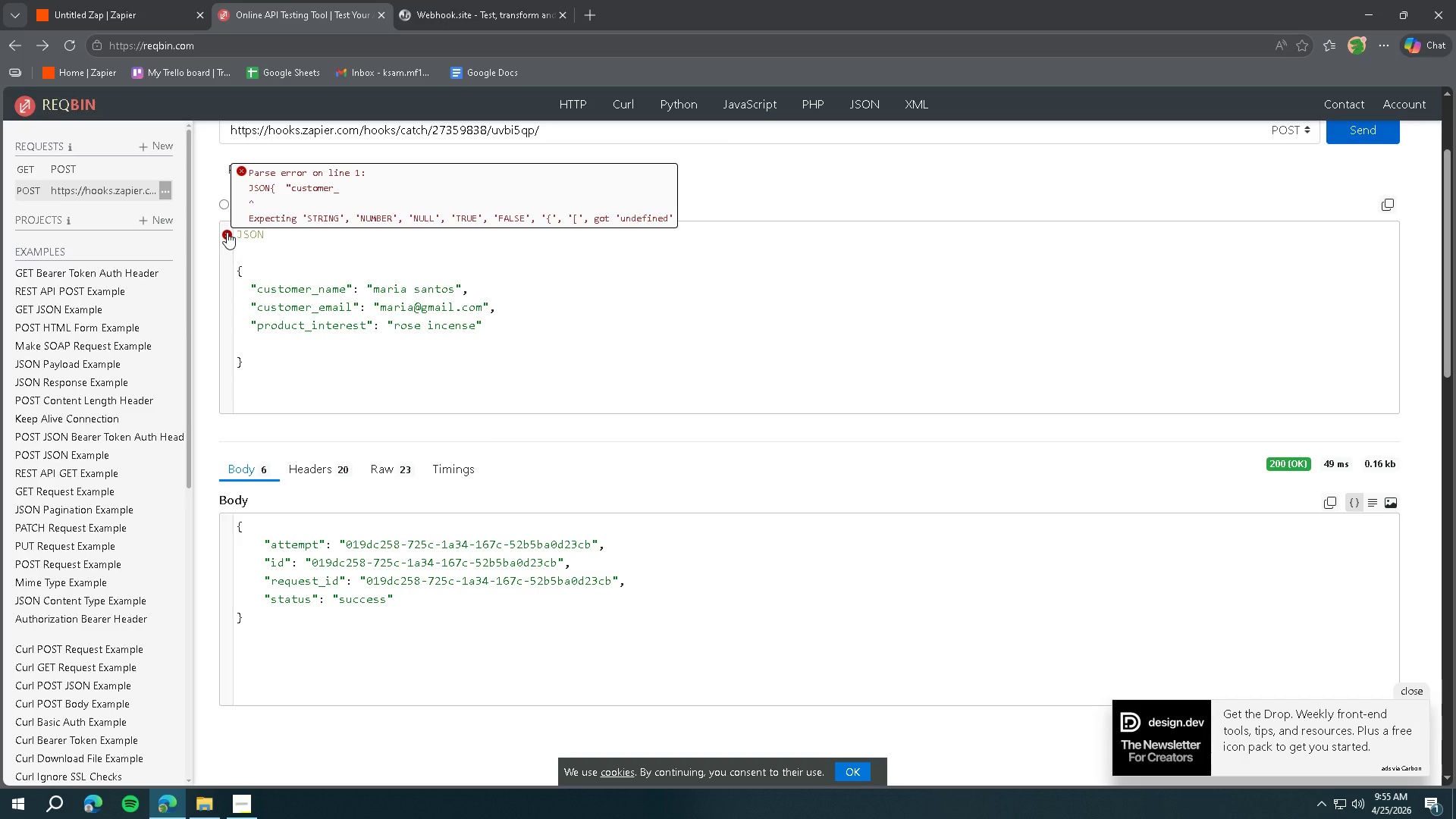 
left_click([241, 258])
 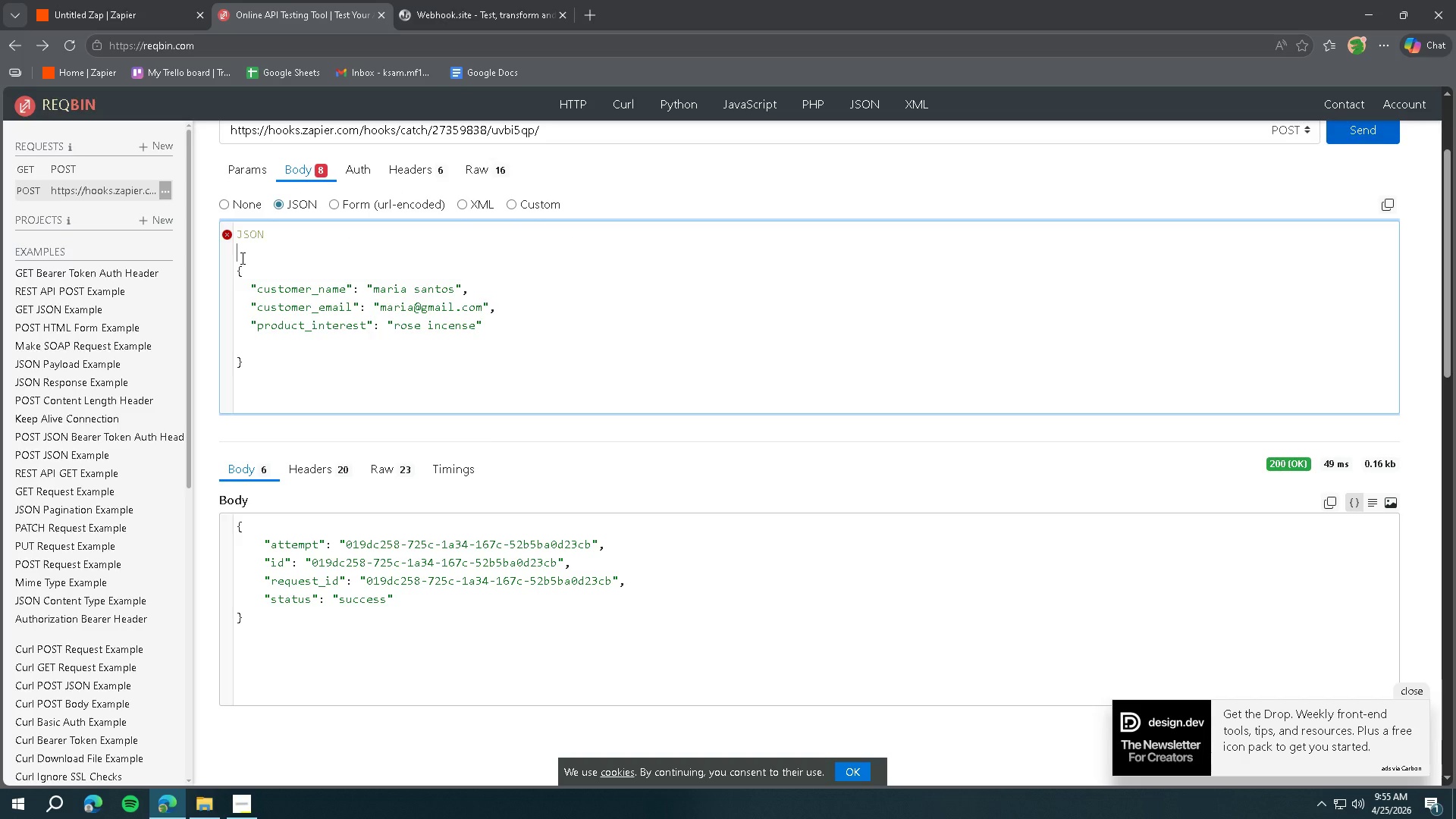 
key(Backspace)
 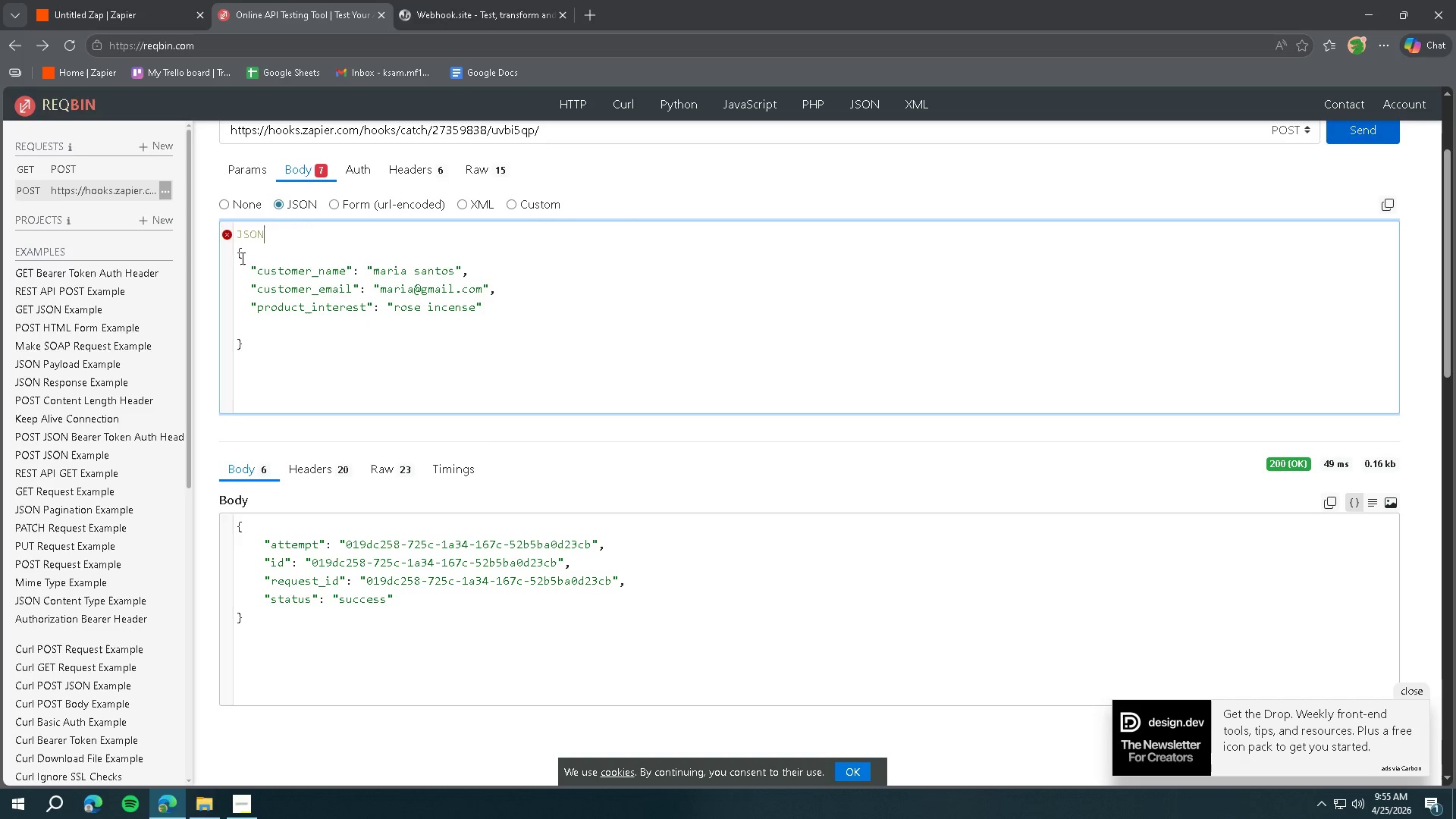 
key(Backspace)
 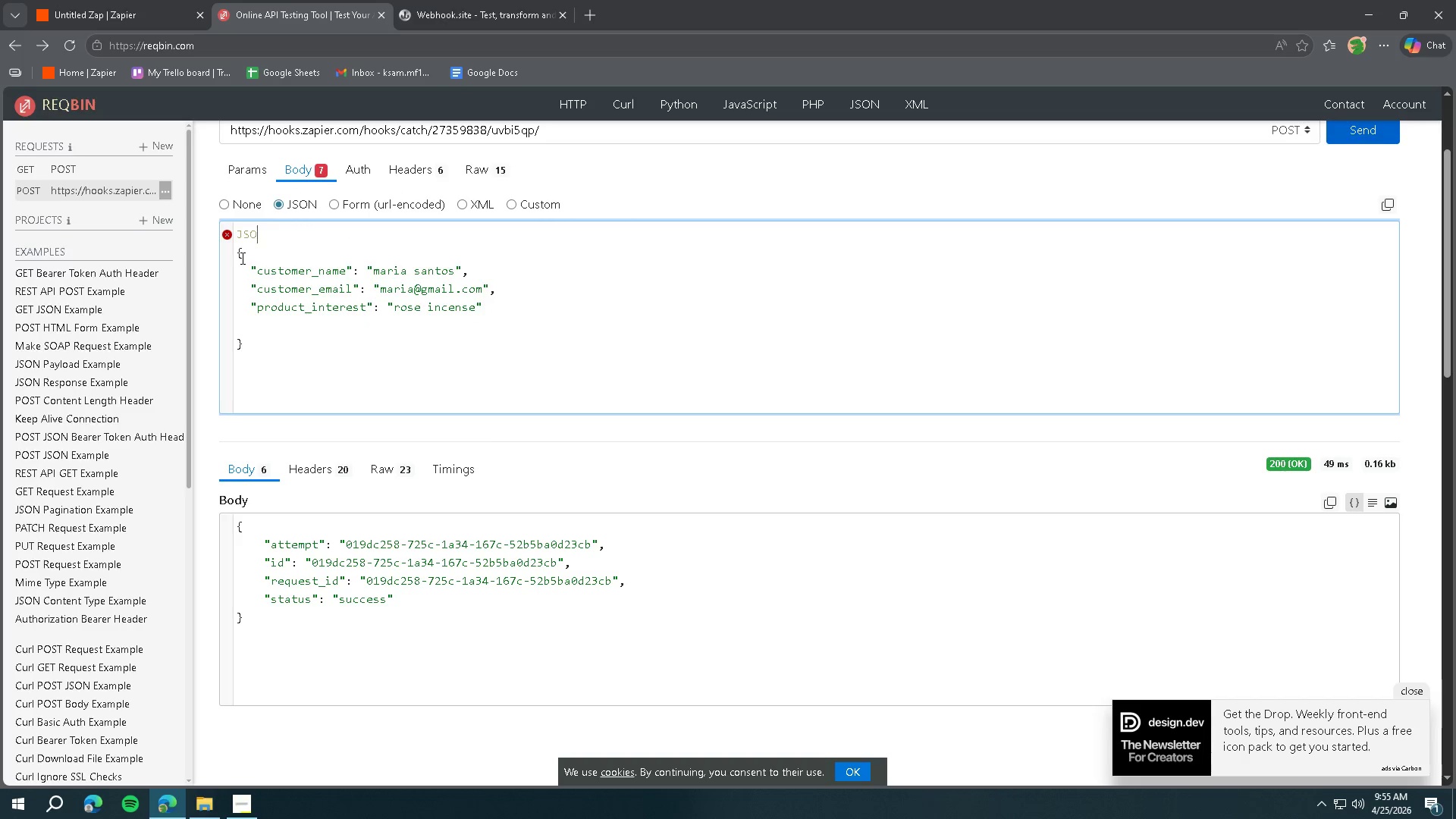 
key(Backspace)
 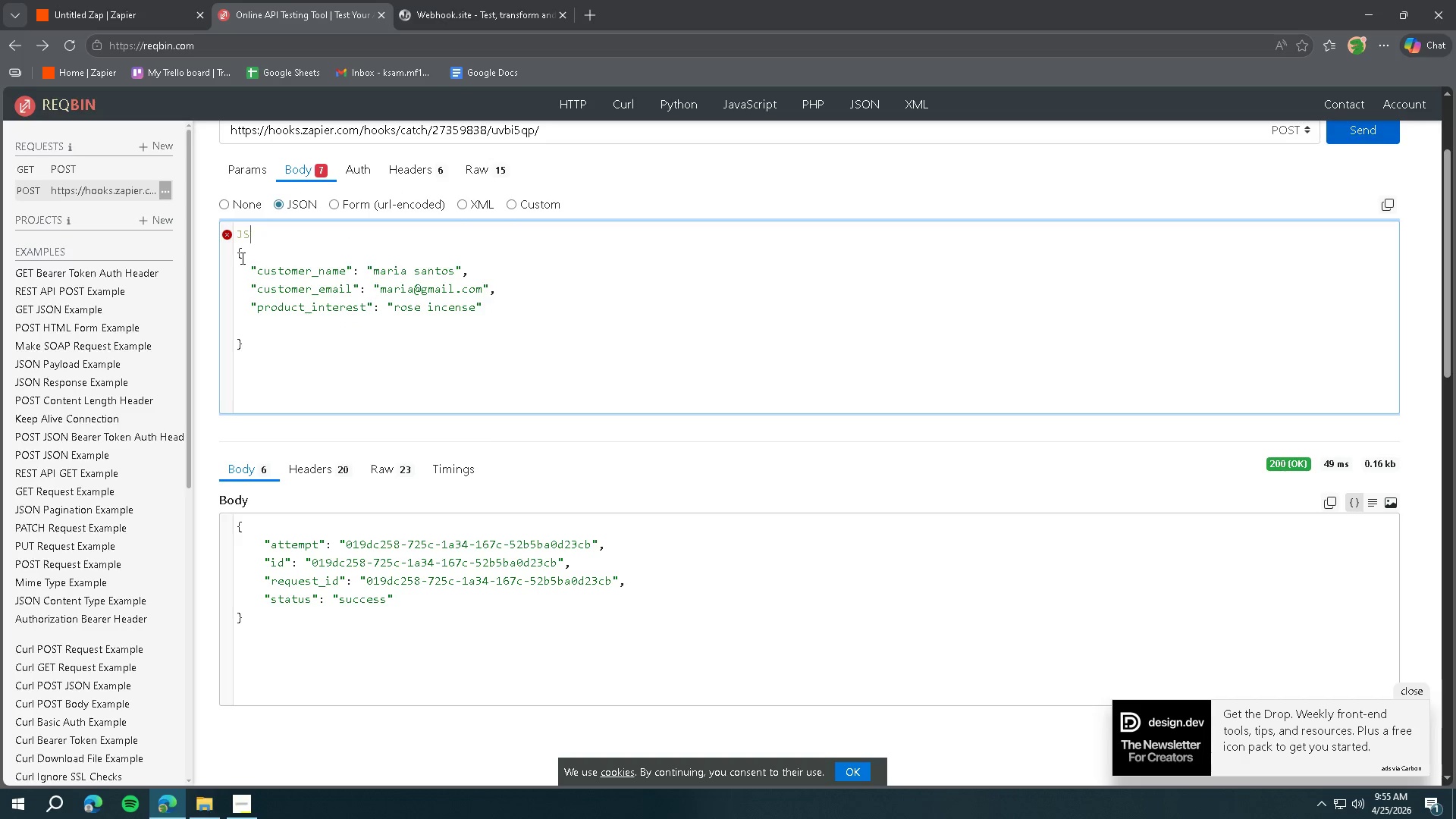 
key(Backspace)
 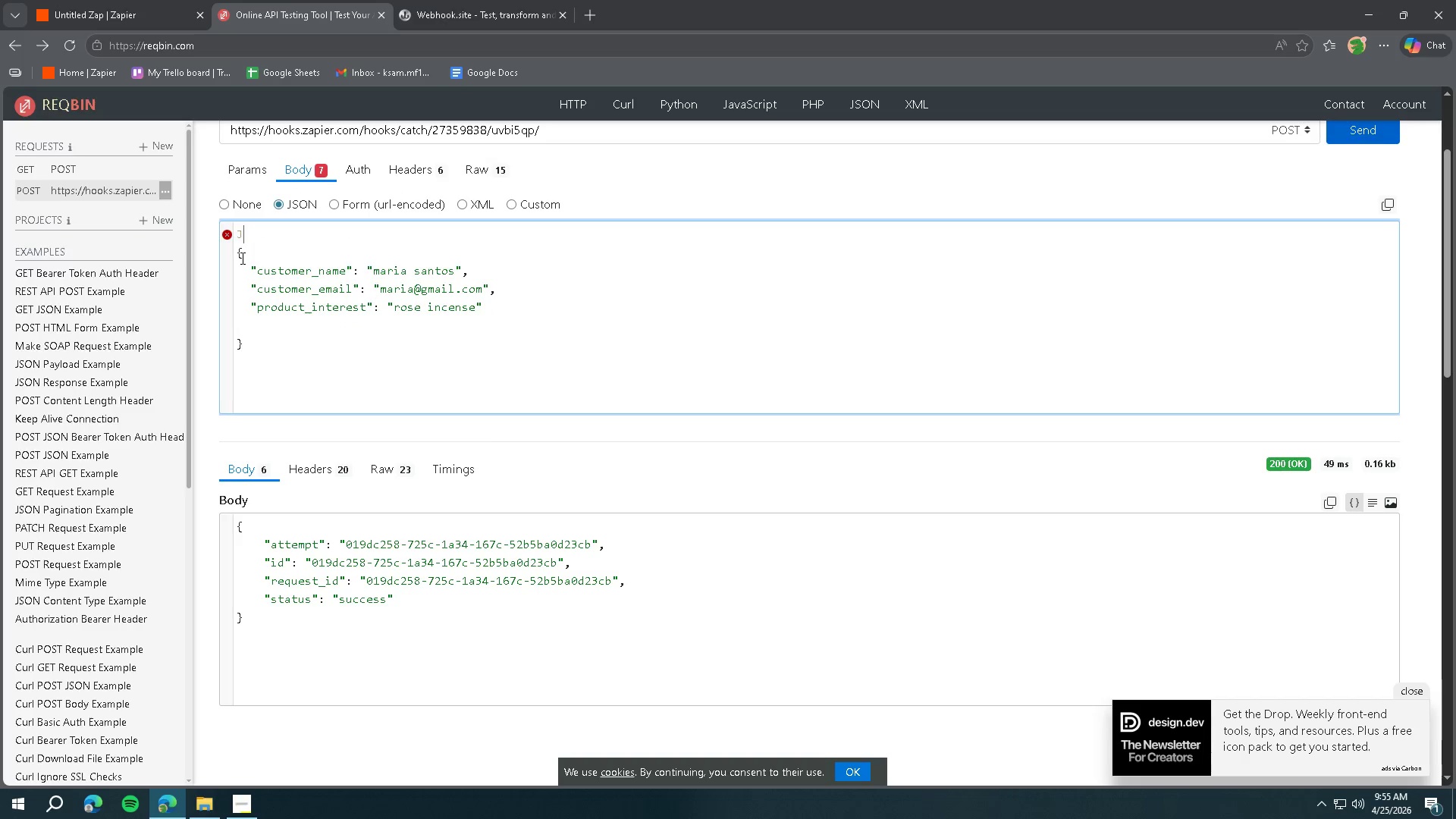 
key(Backspace)
 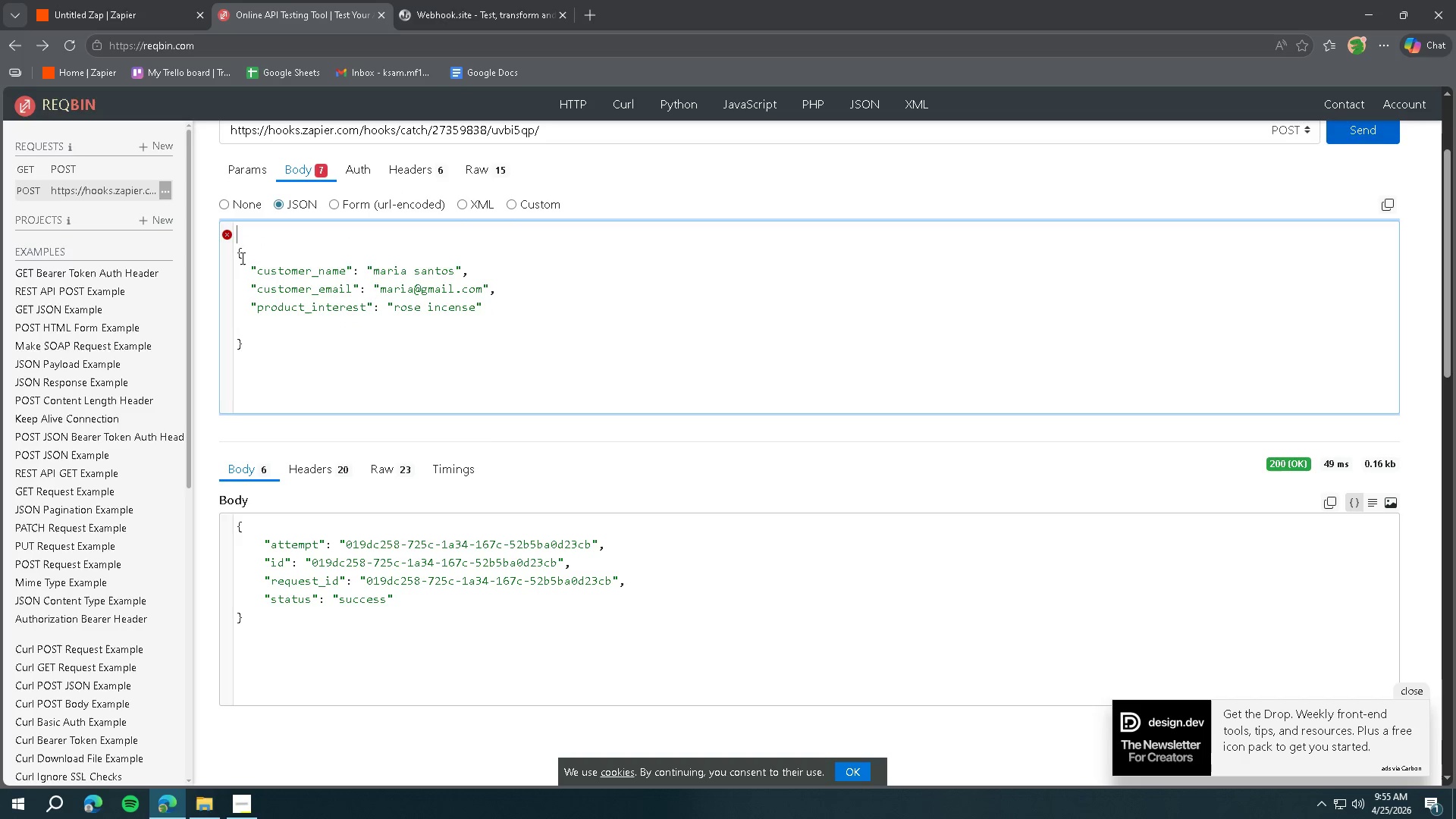 
key(Backspace)
 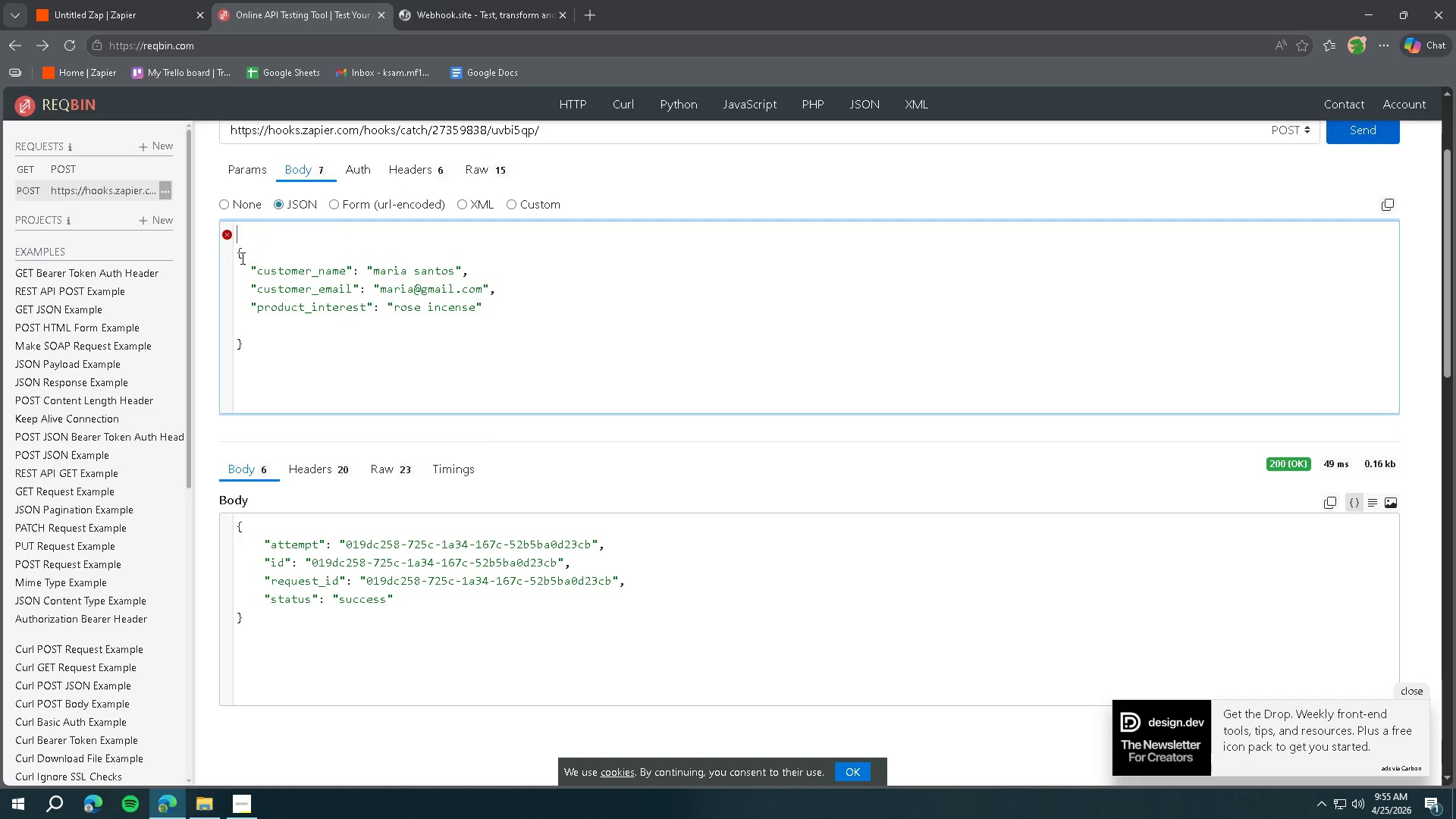 
key(Backspace)
 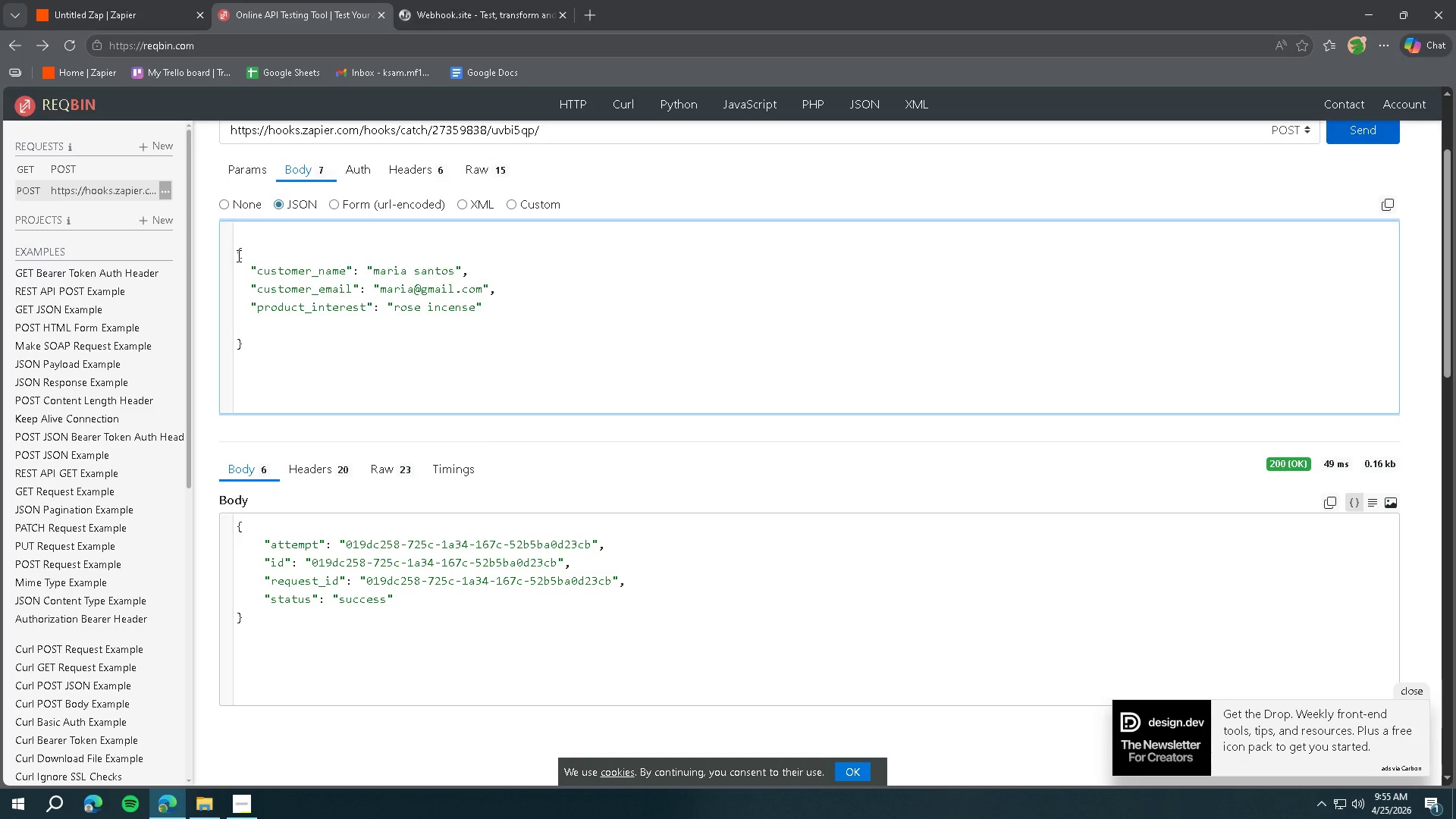 
left_click([237, 256])
 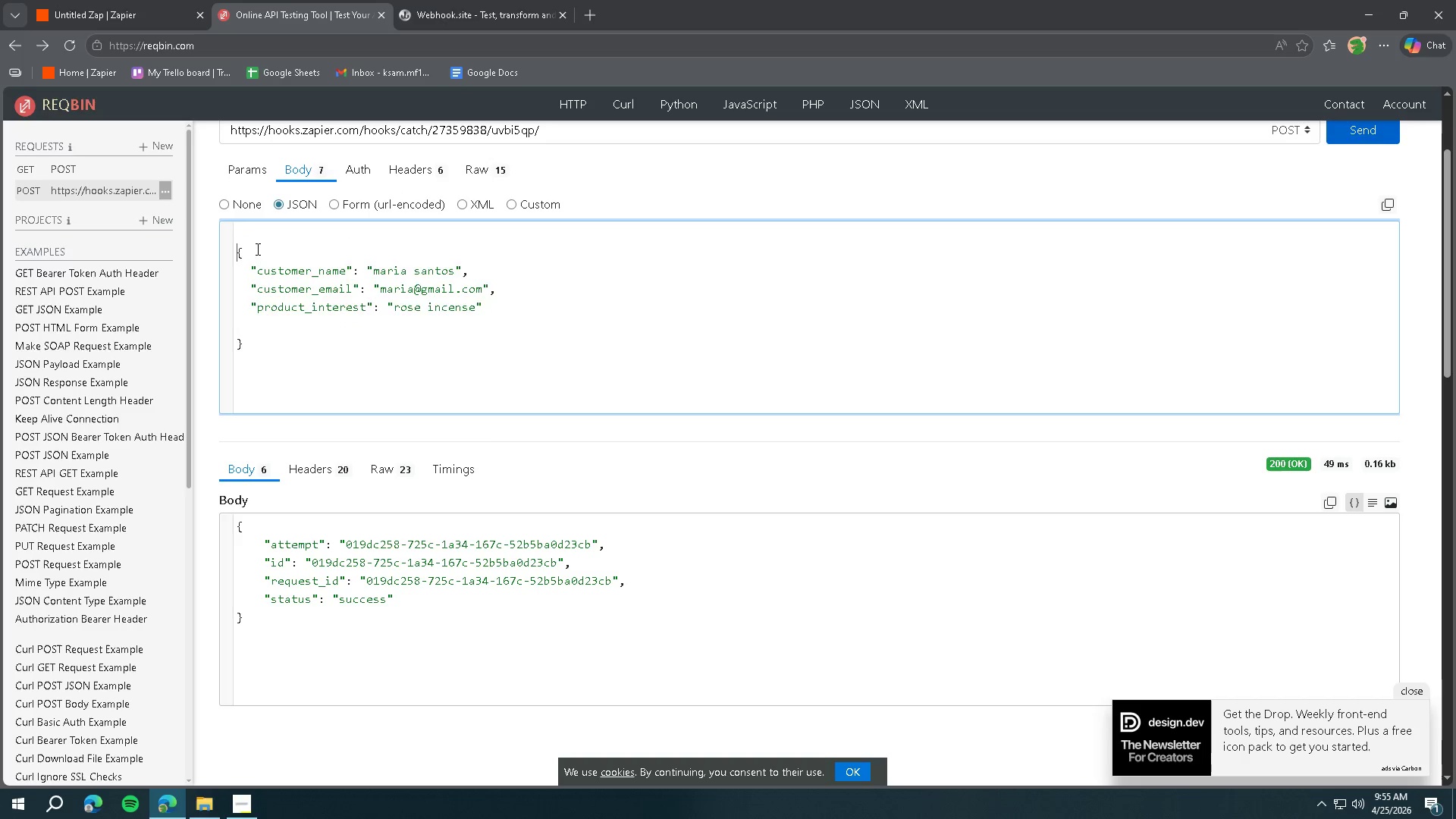 
key(Backspace)
 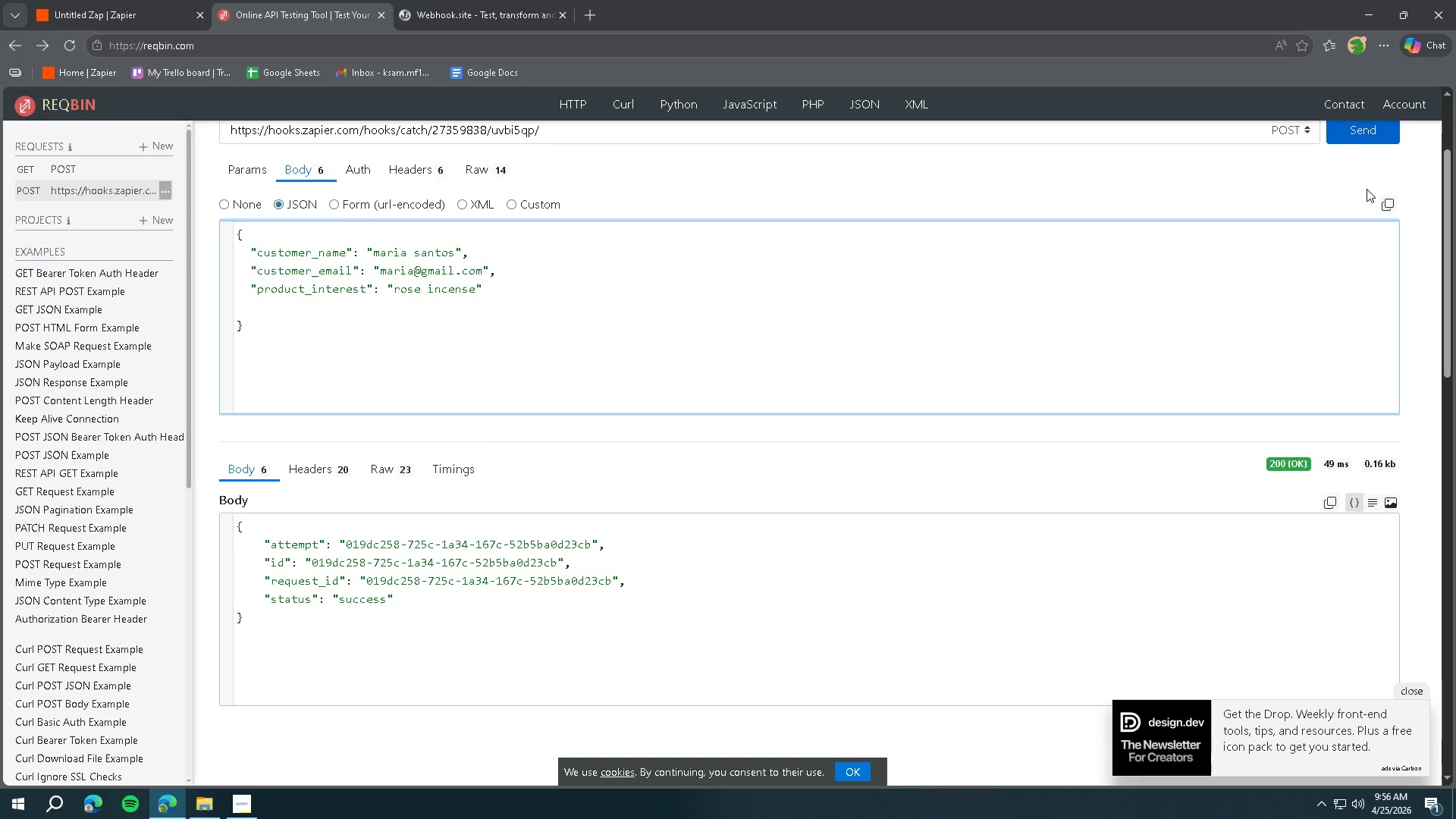 
left_click([1364, 134])
 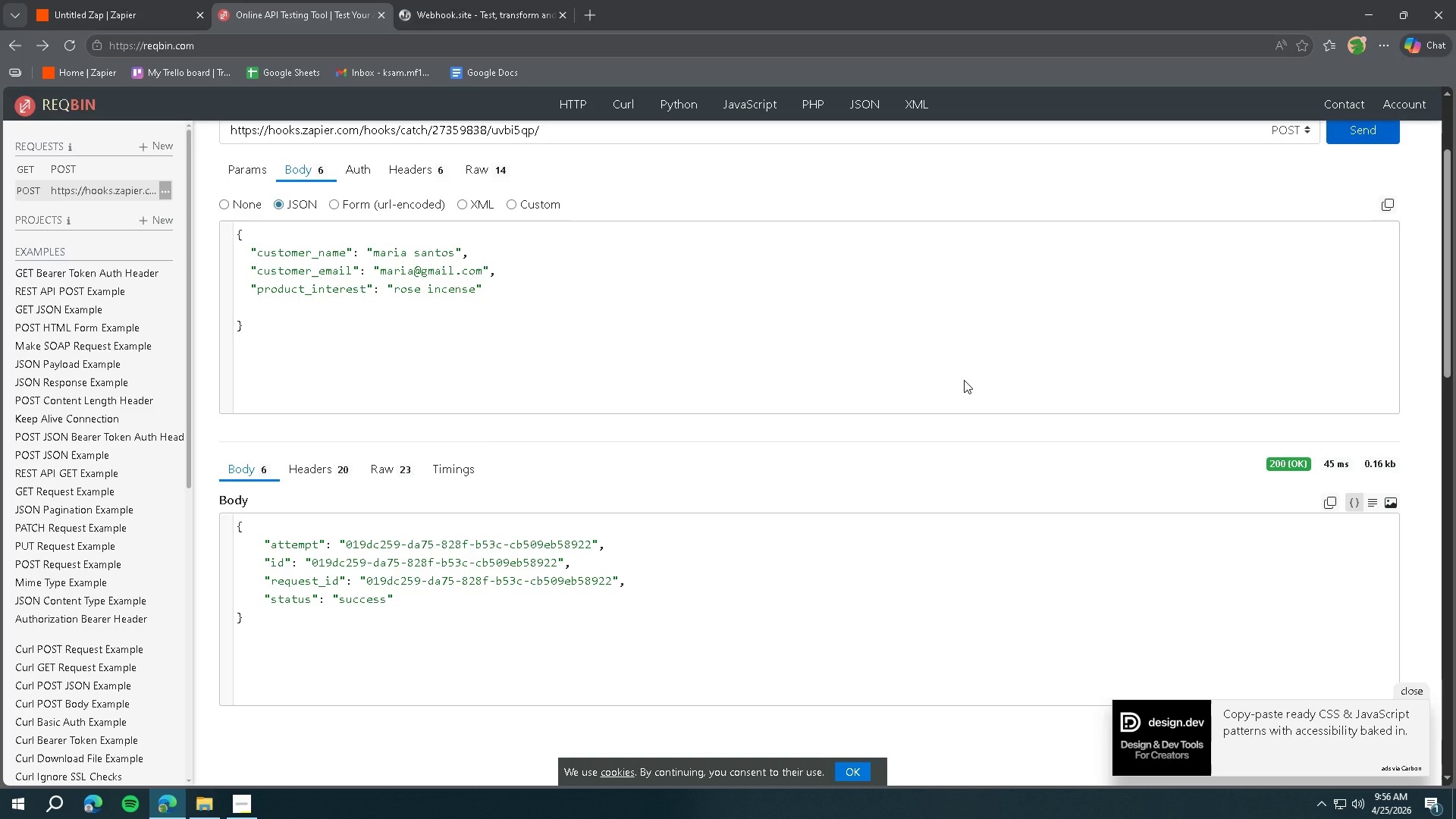 
wait(6.88)
 